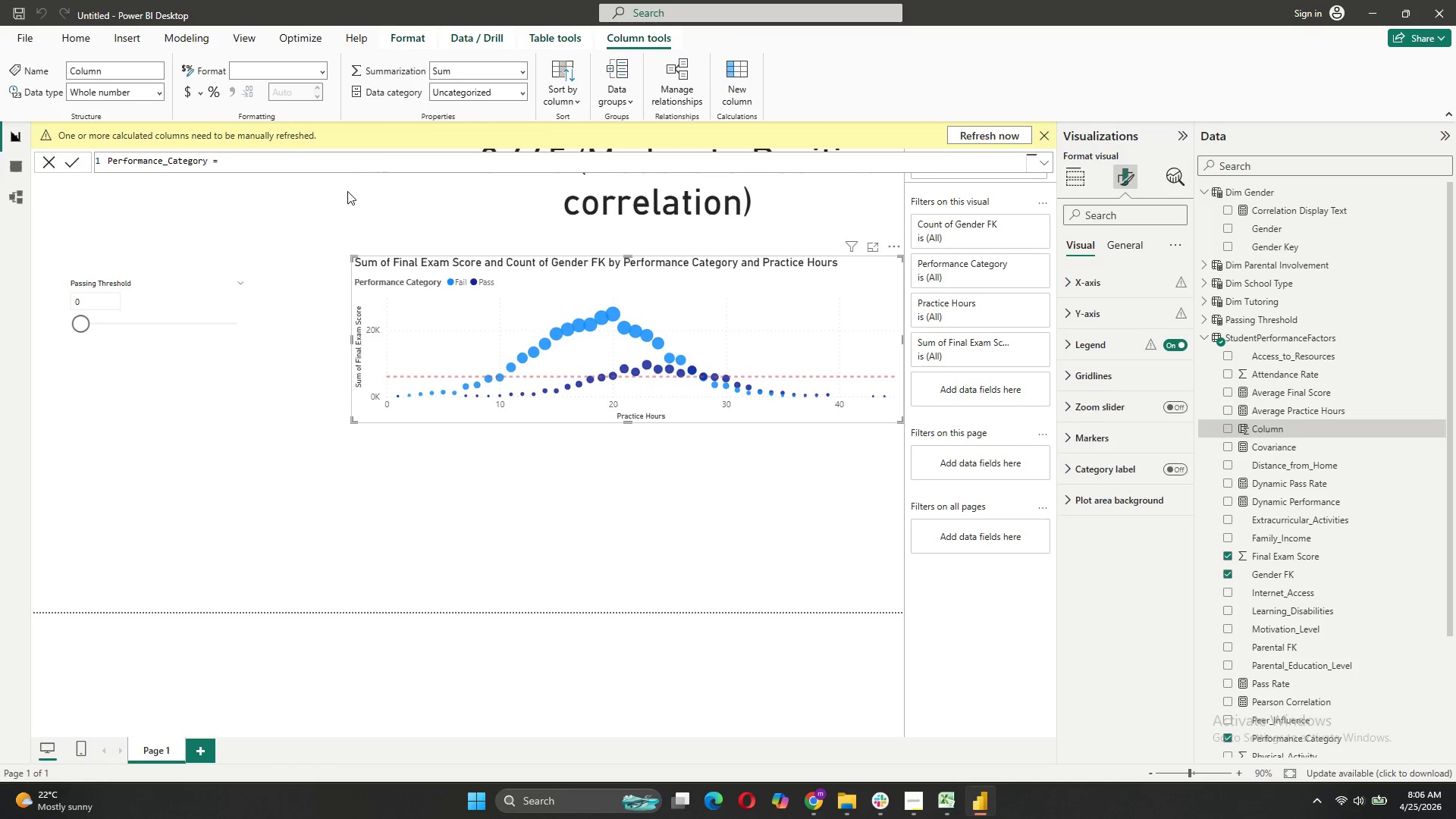 
key(Shift+Enter)
 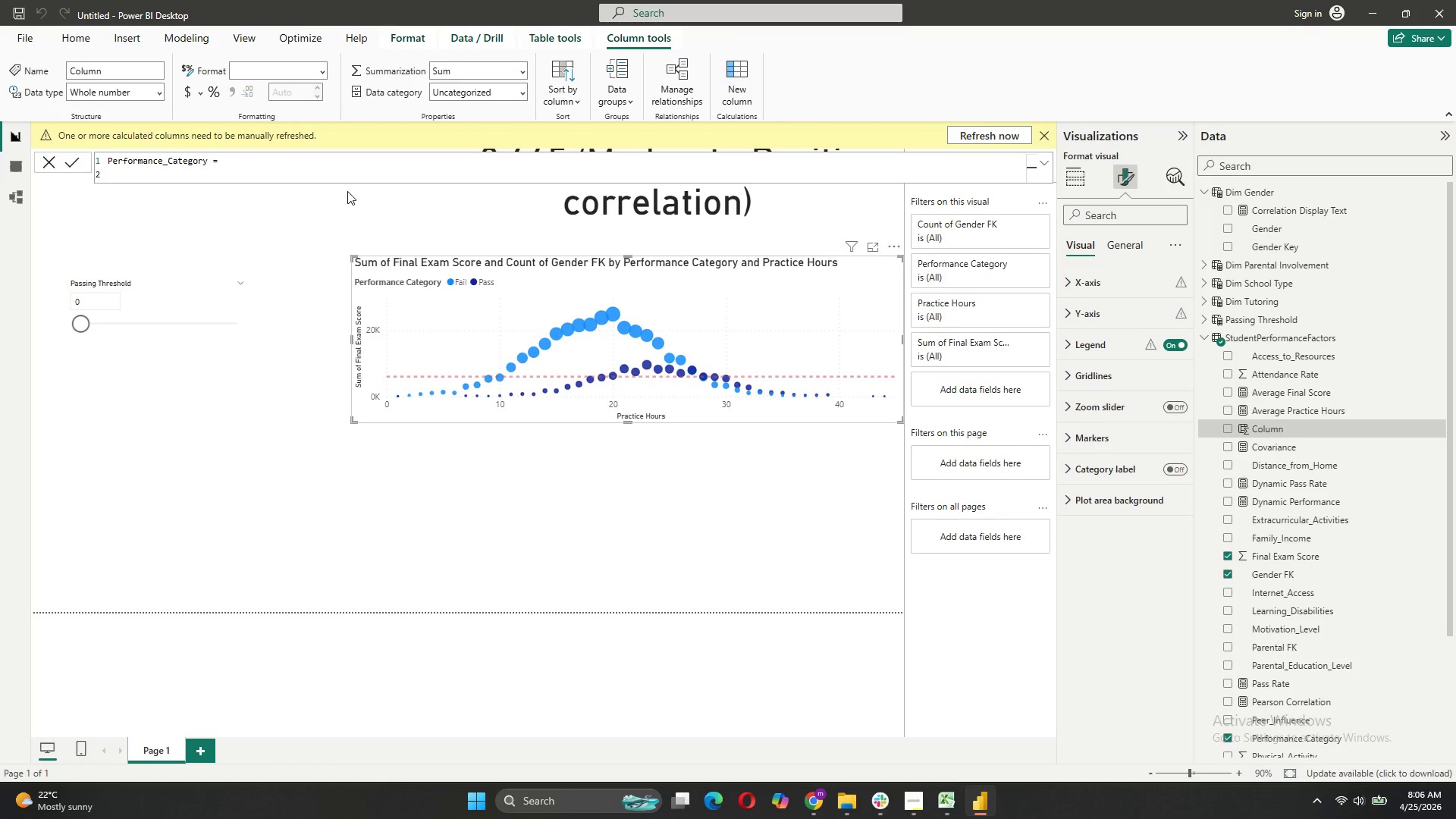 
type(SW)
 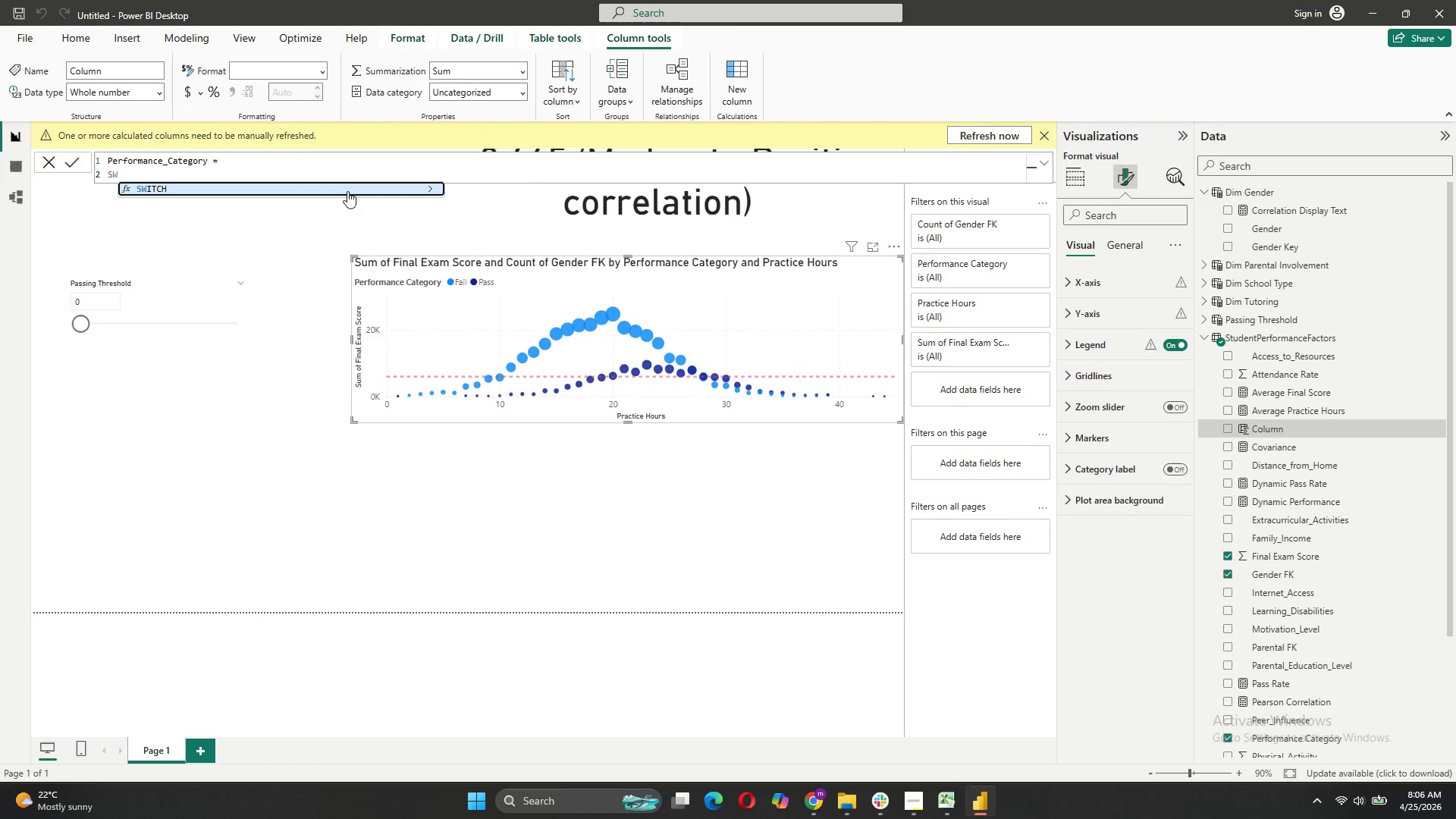 
left_click([347, 191])
 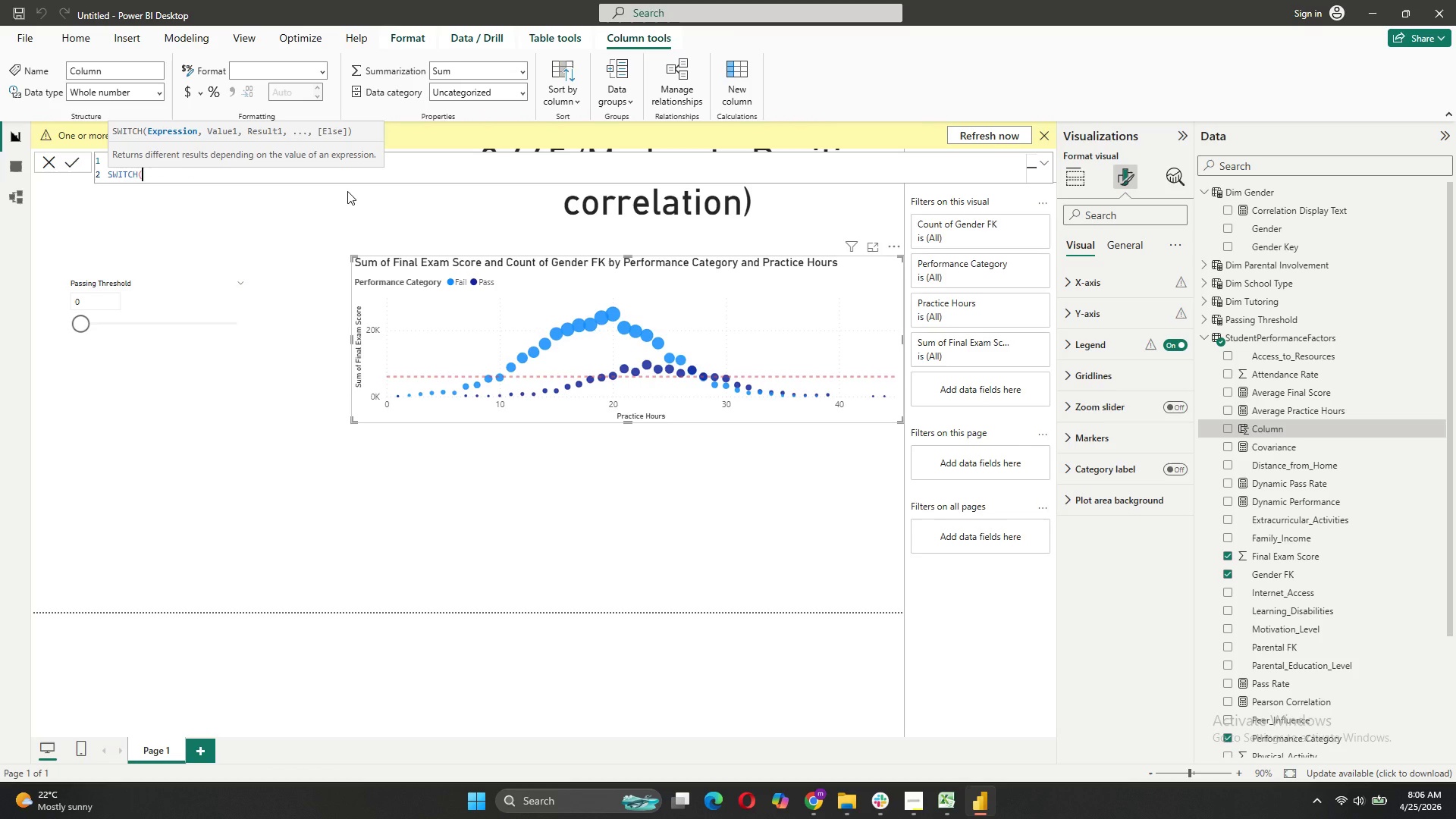 
key(Shift+ShiftRight)
 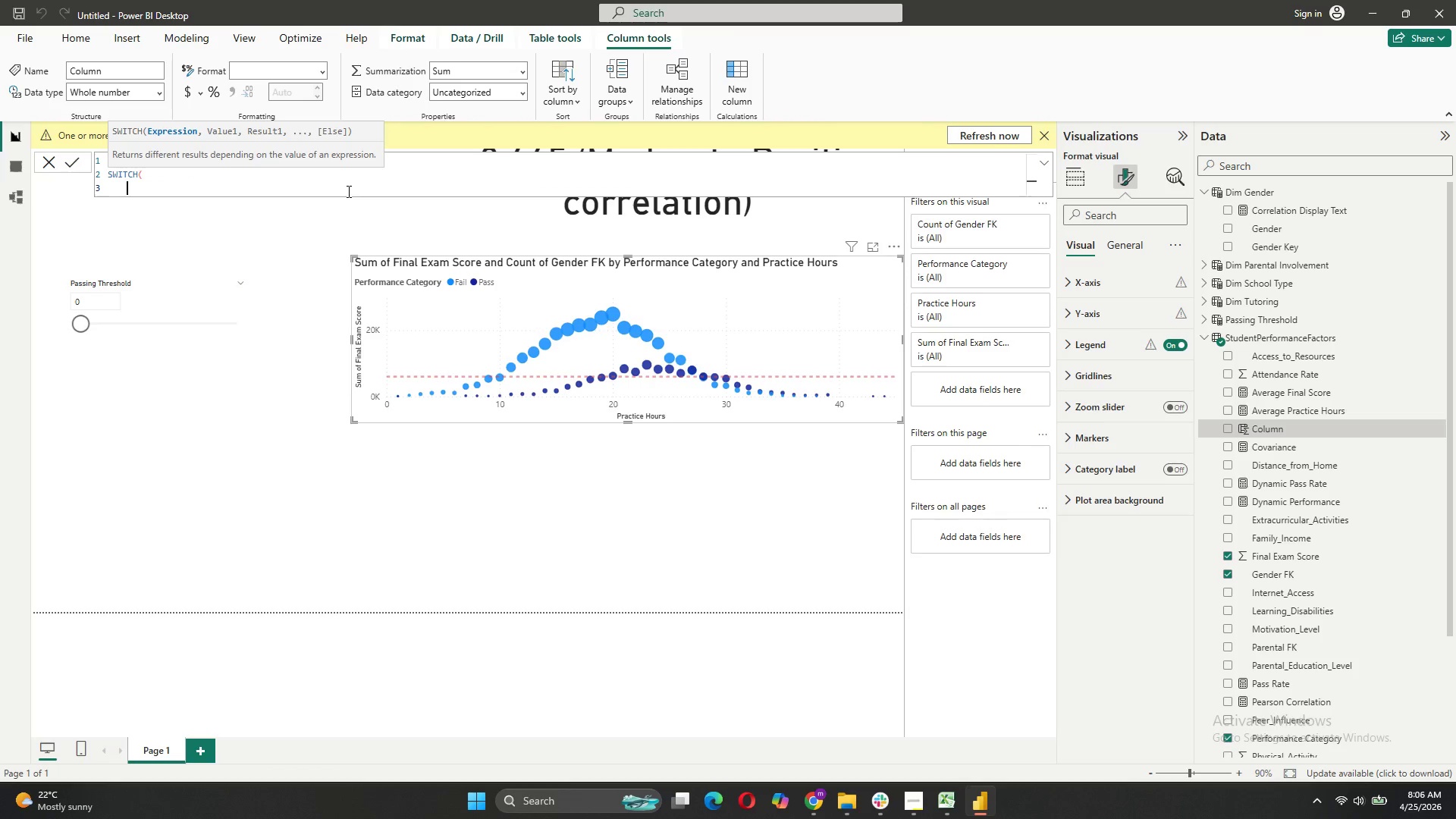 
key(Shift+Enter)
 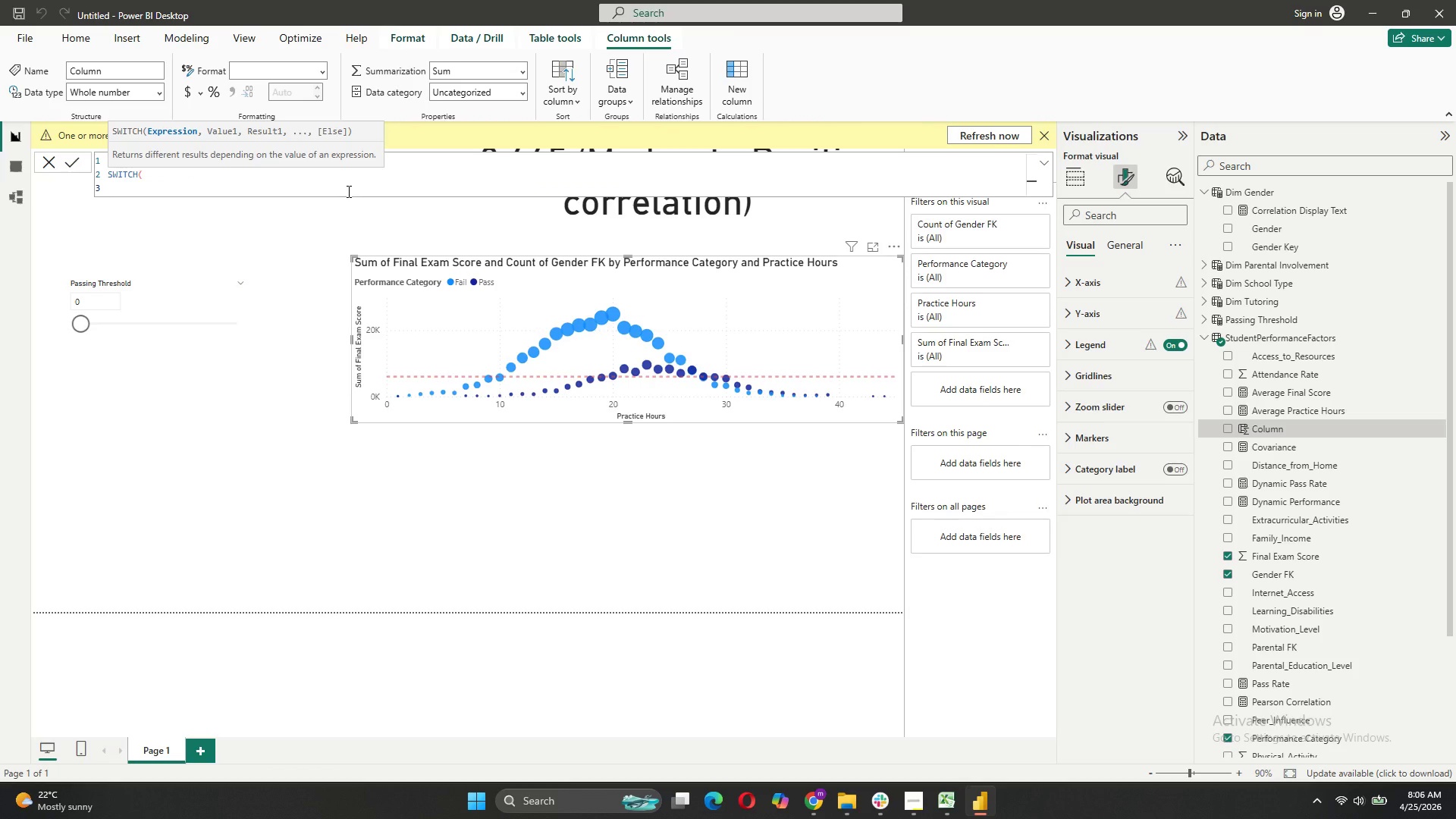 
type(TRUE(),)
 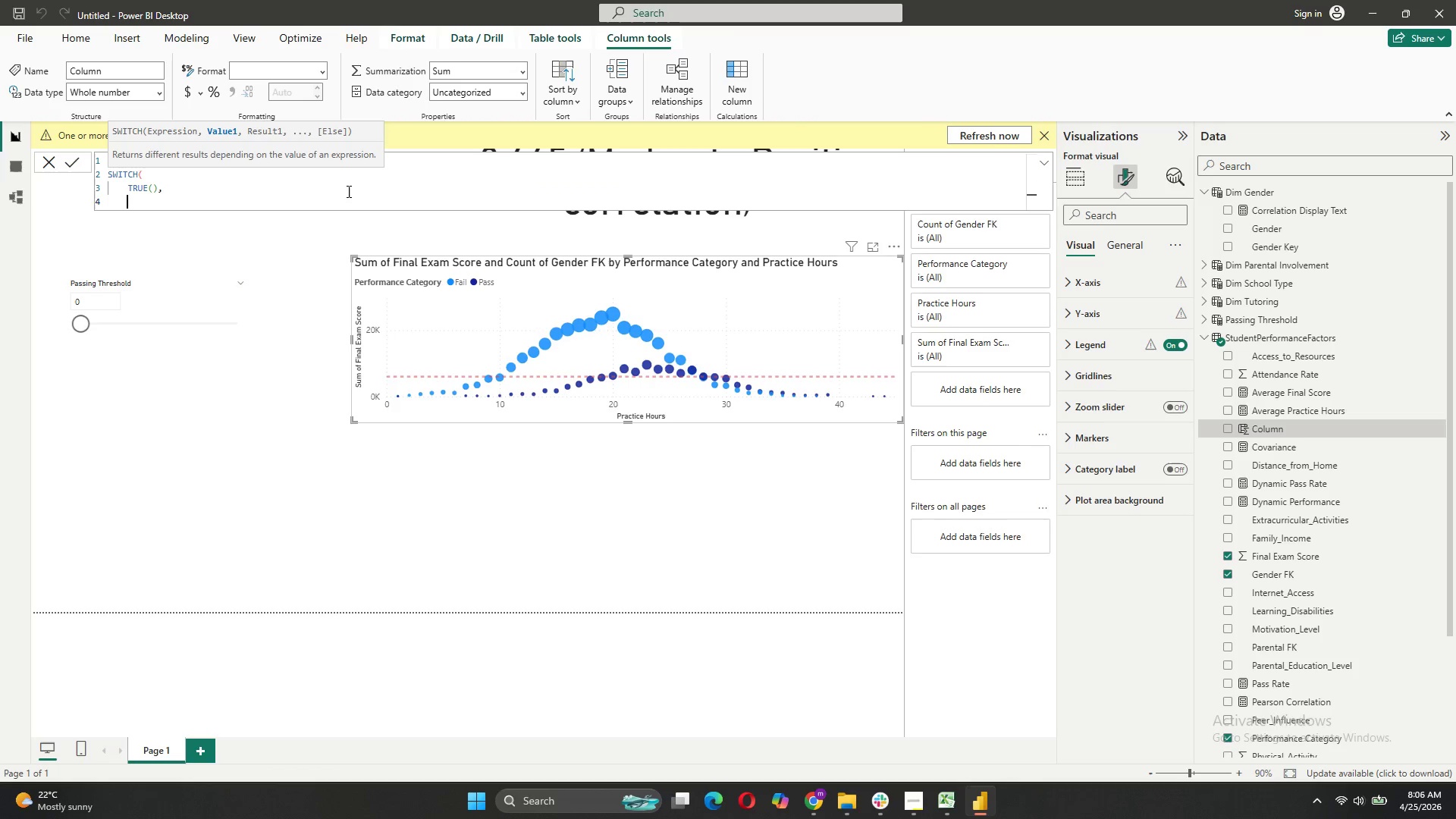 
key(Shift+Enter)
 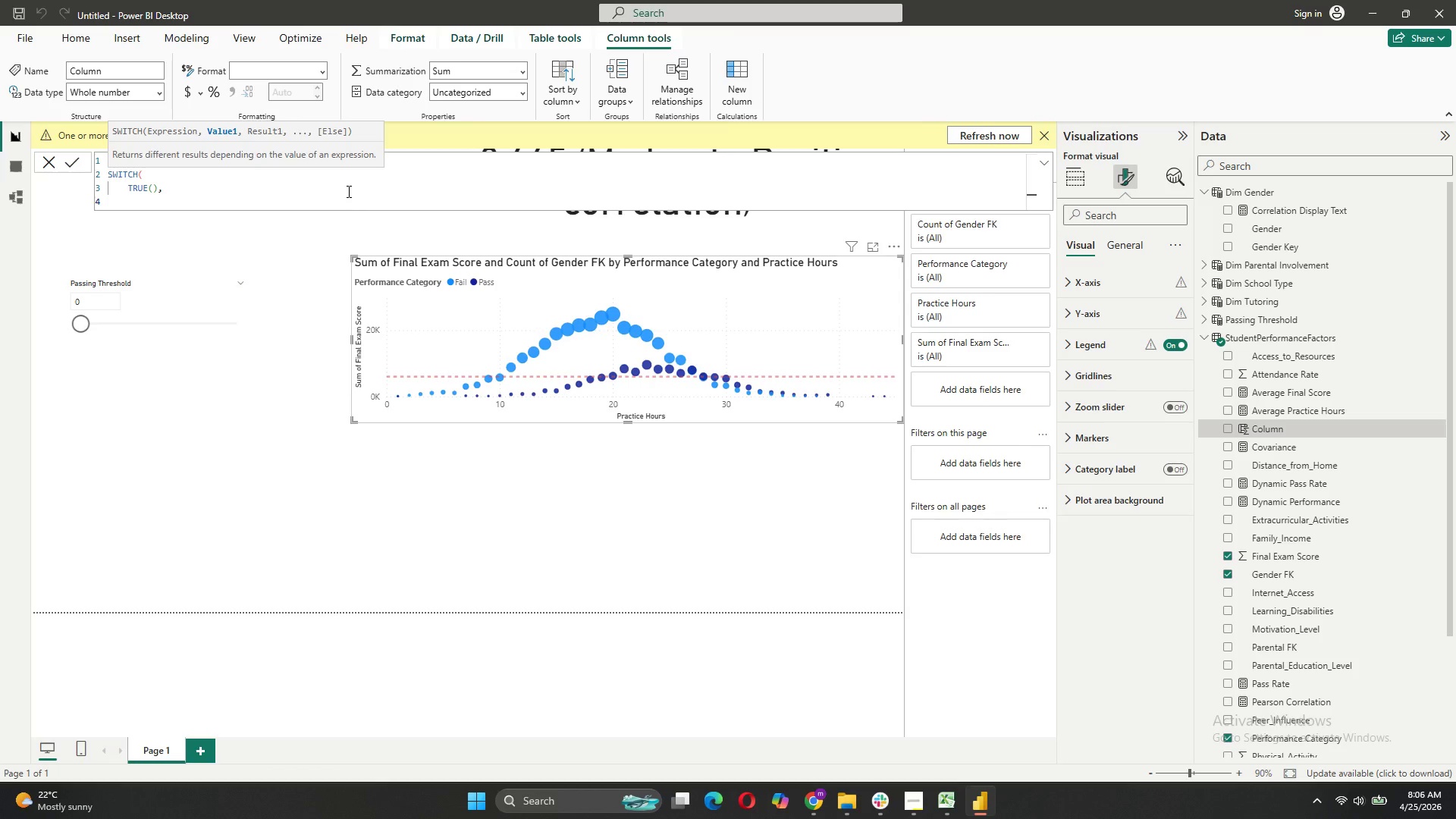 
key(BracketLeft)
 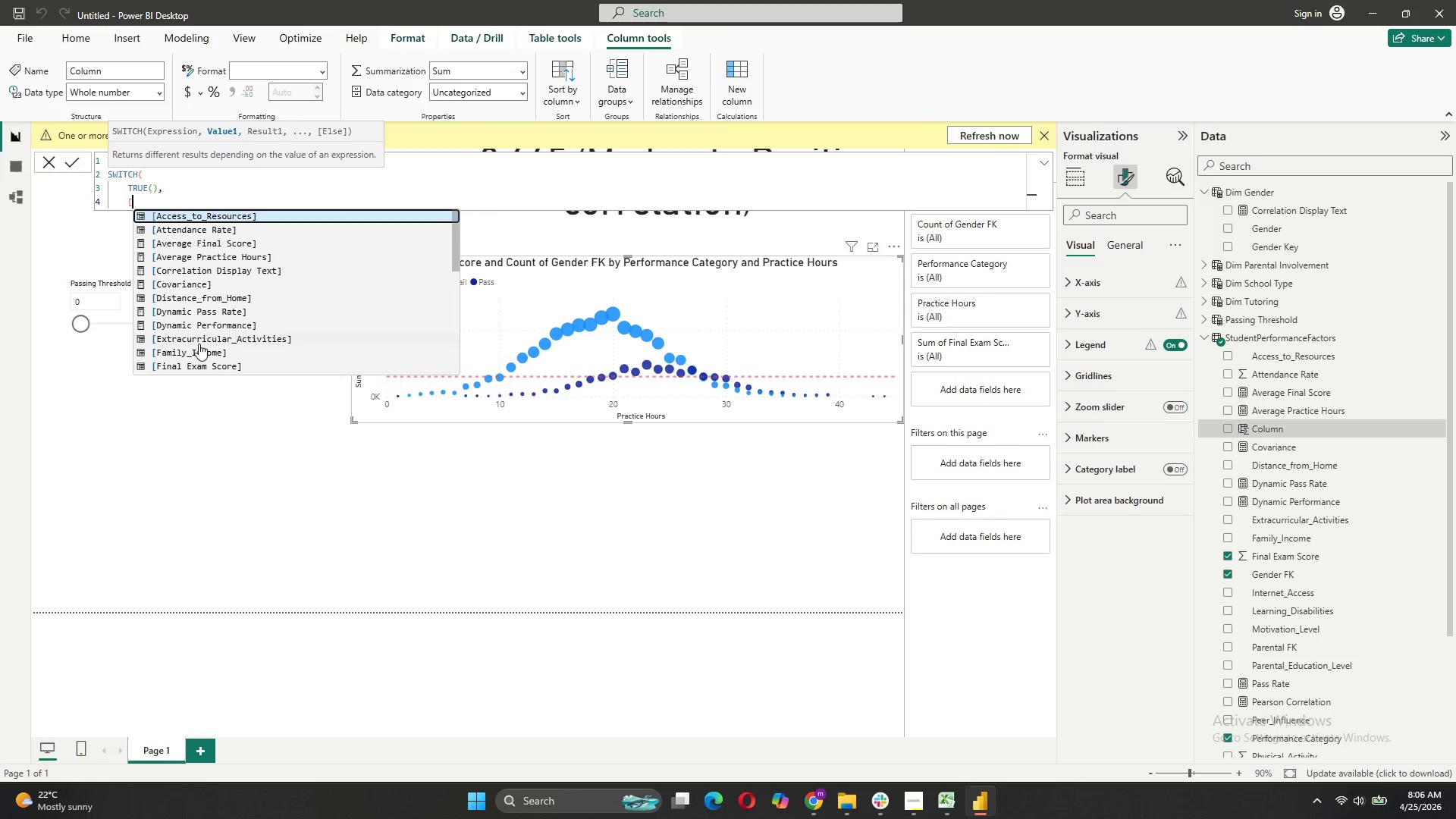 
left_click([180, 361])
 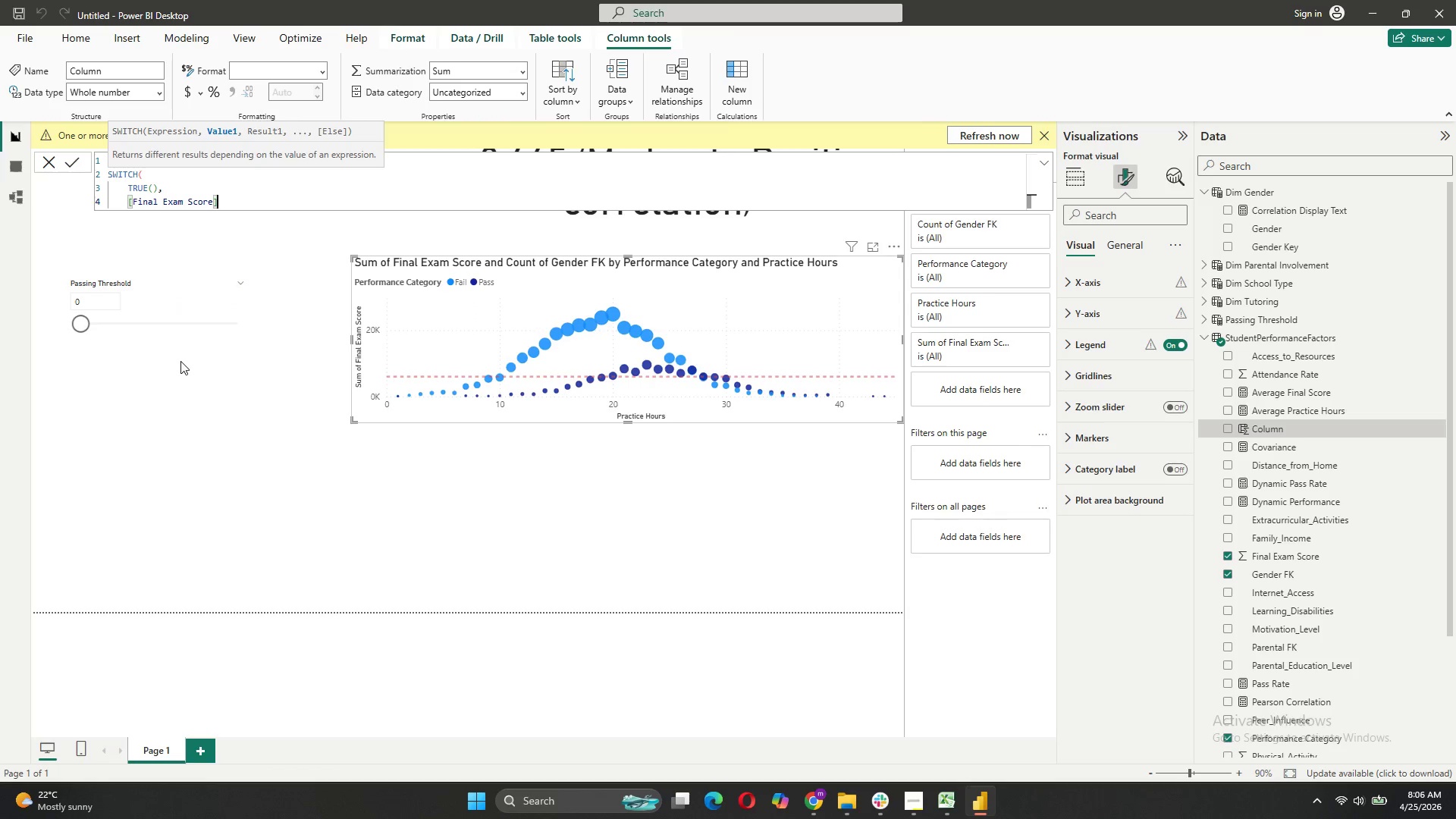 
type( >= 80, "High Performance (80-100)",)
 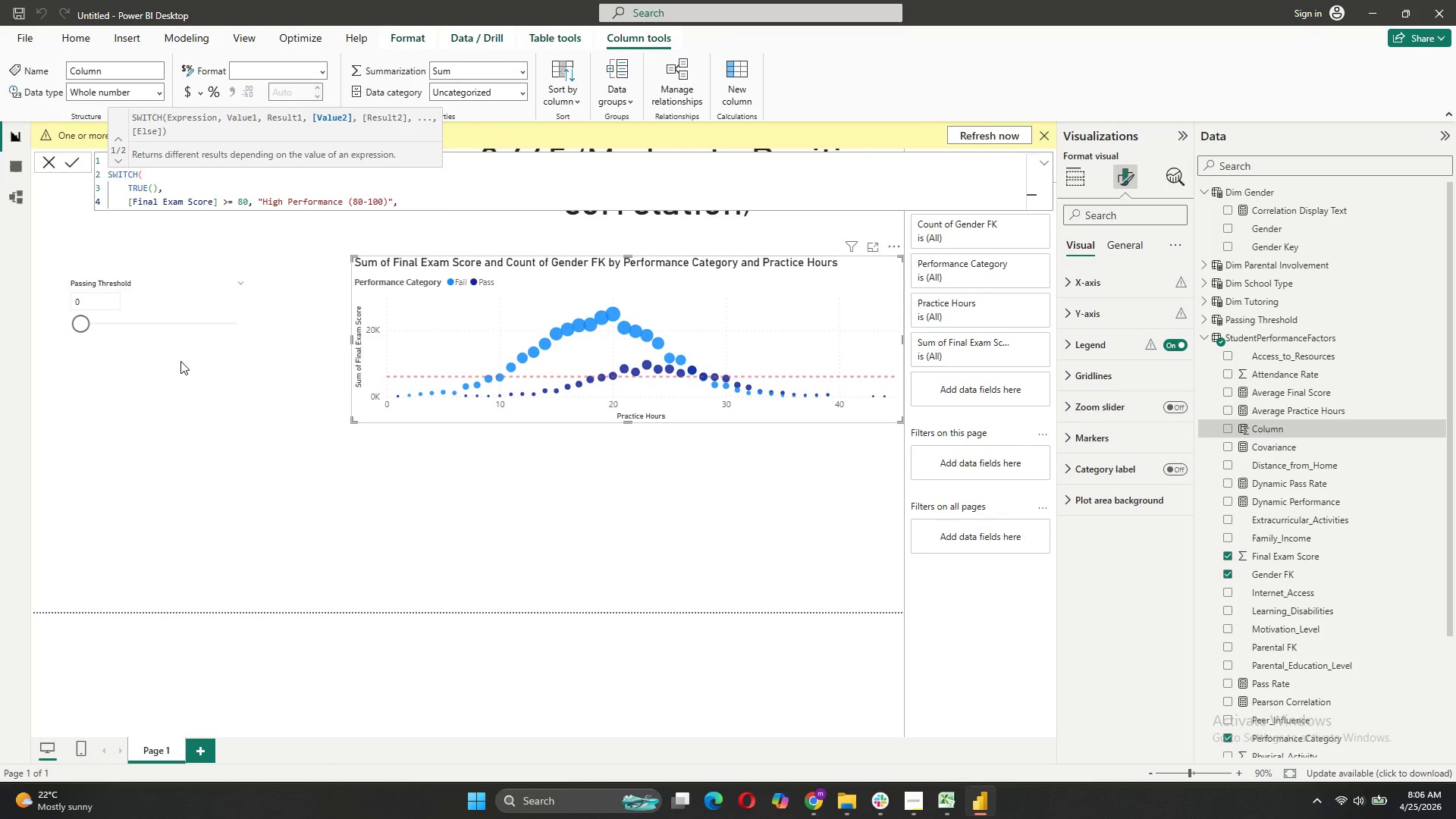 
key(Shift+Enter)
 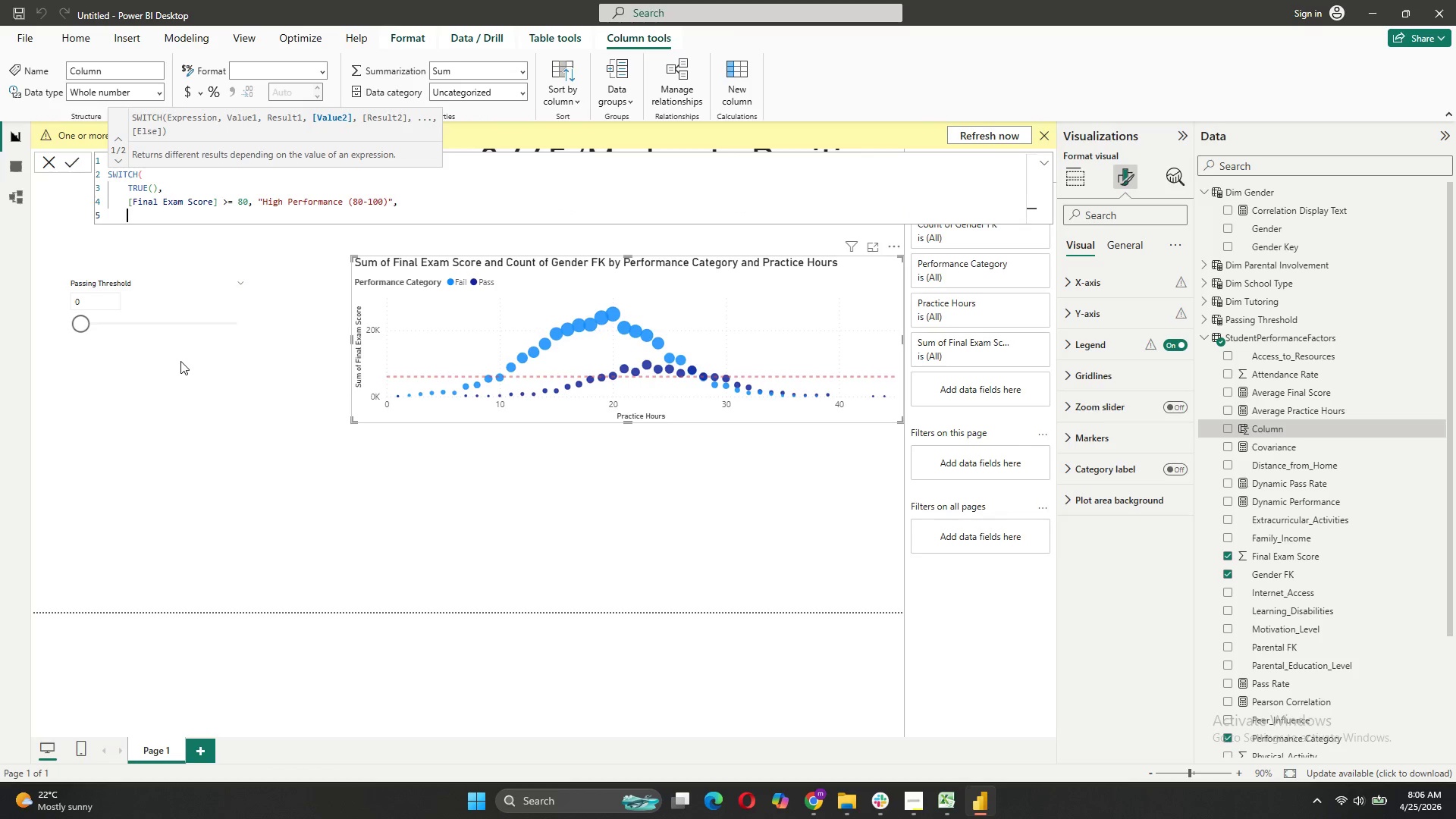 
key(BracketLeft)
 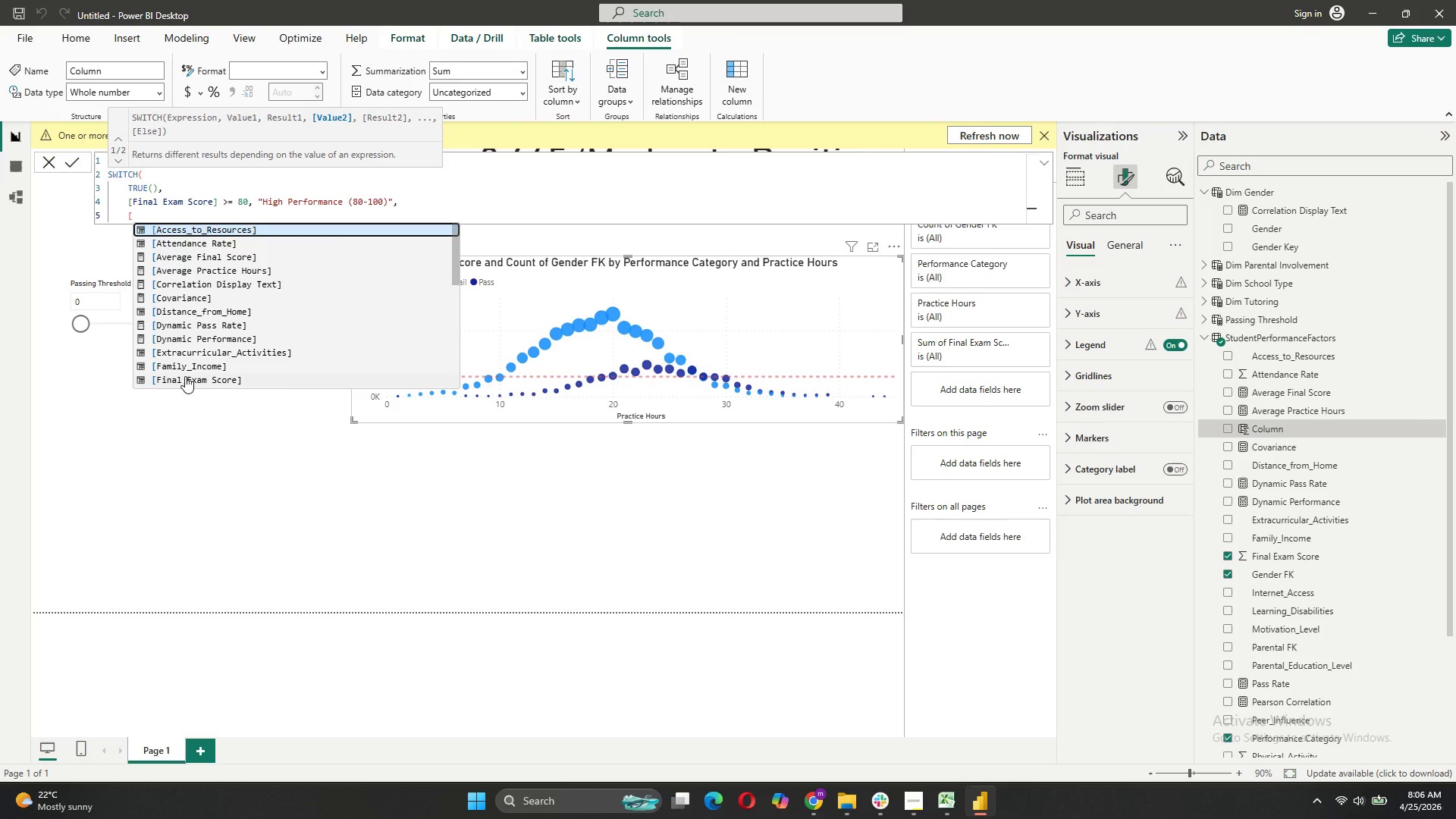 
left_click([185, 376])
 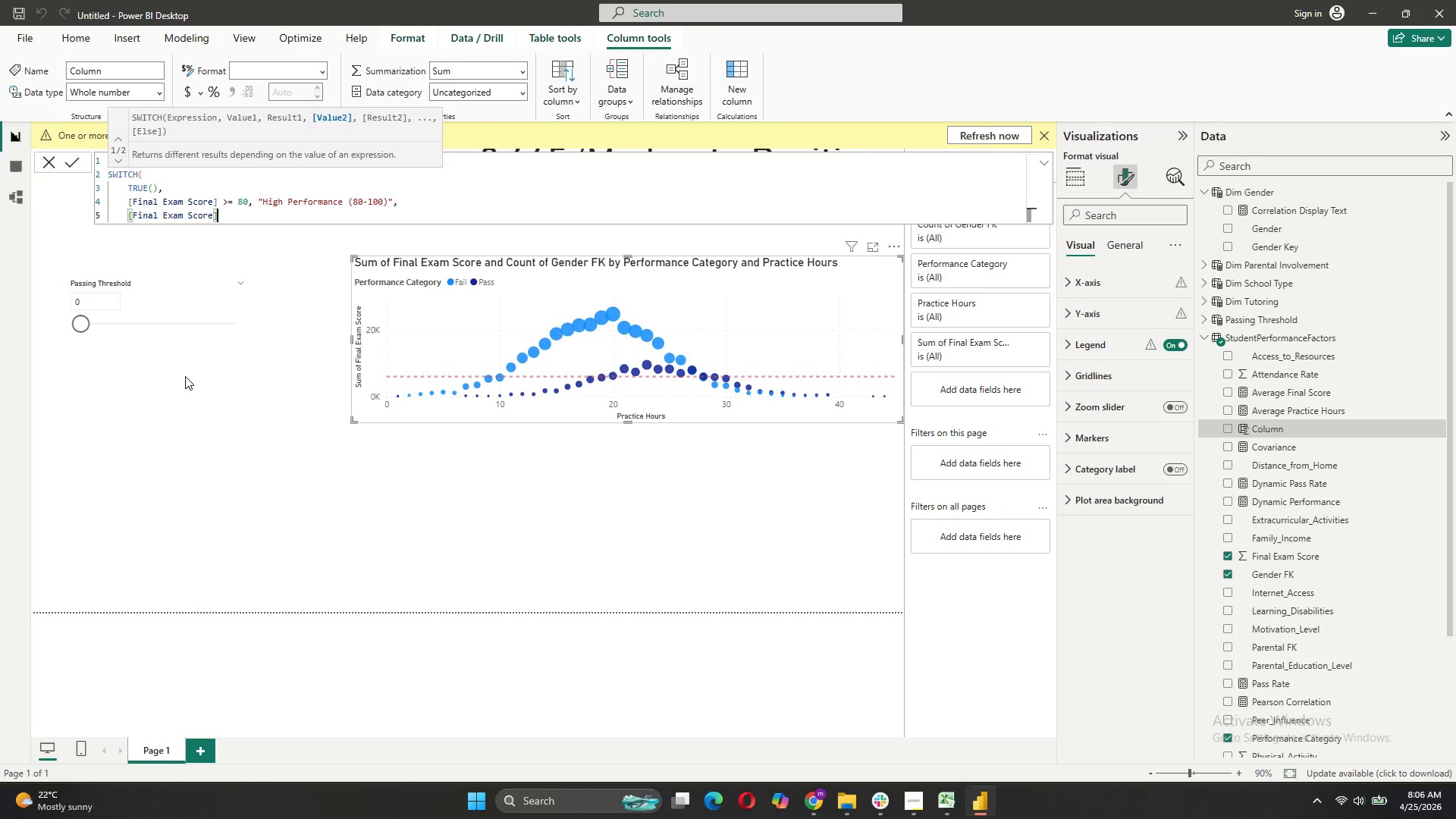 
type( >-)
key(Backspace)
type(= 60.)
key(Backspace)
type(, "m)
key(Backspace)
type(Medium Performance (60-79)",)
 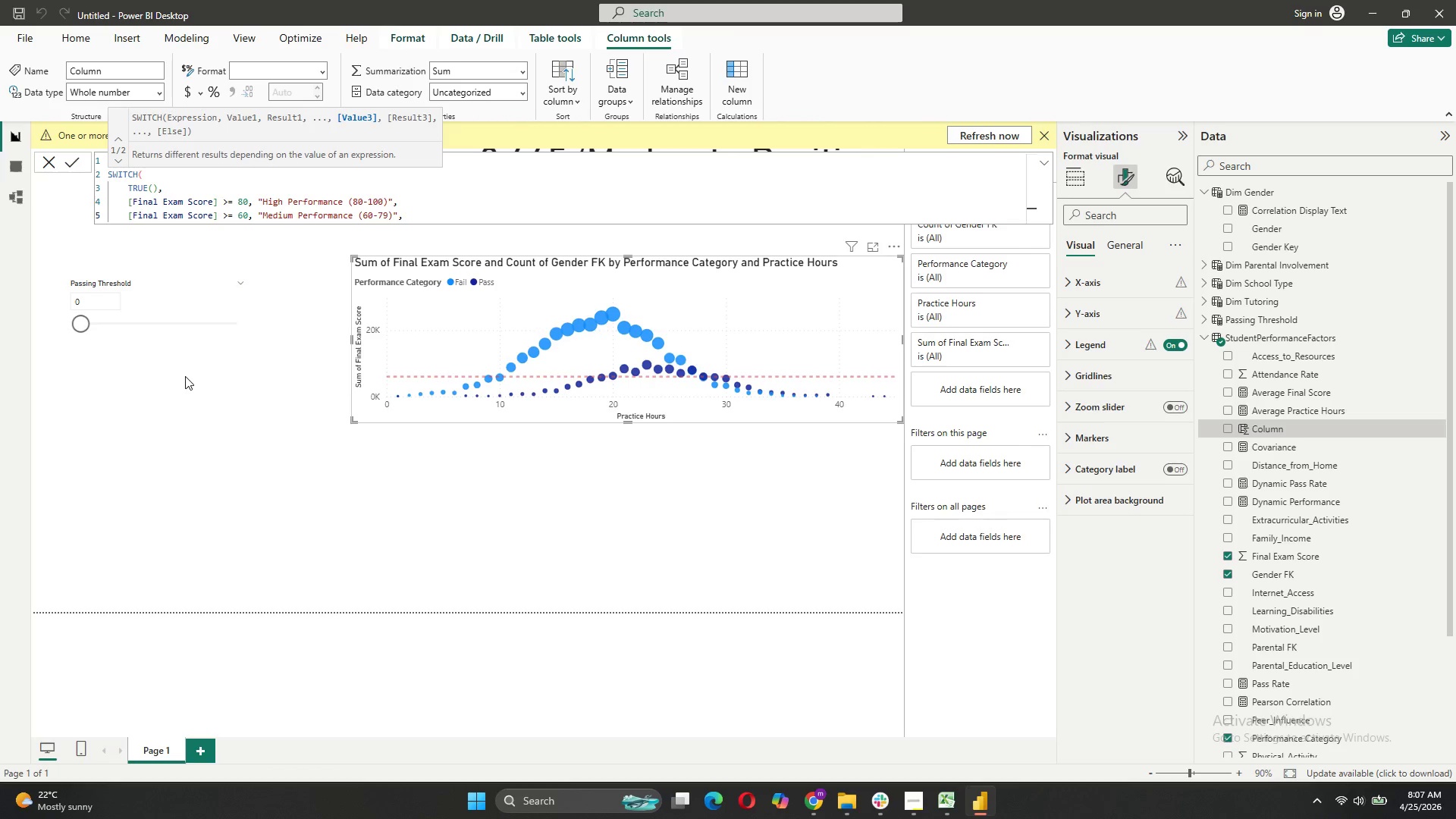 
key(Shift+Enter)
 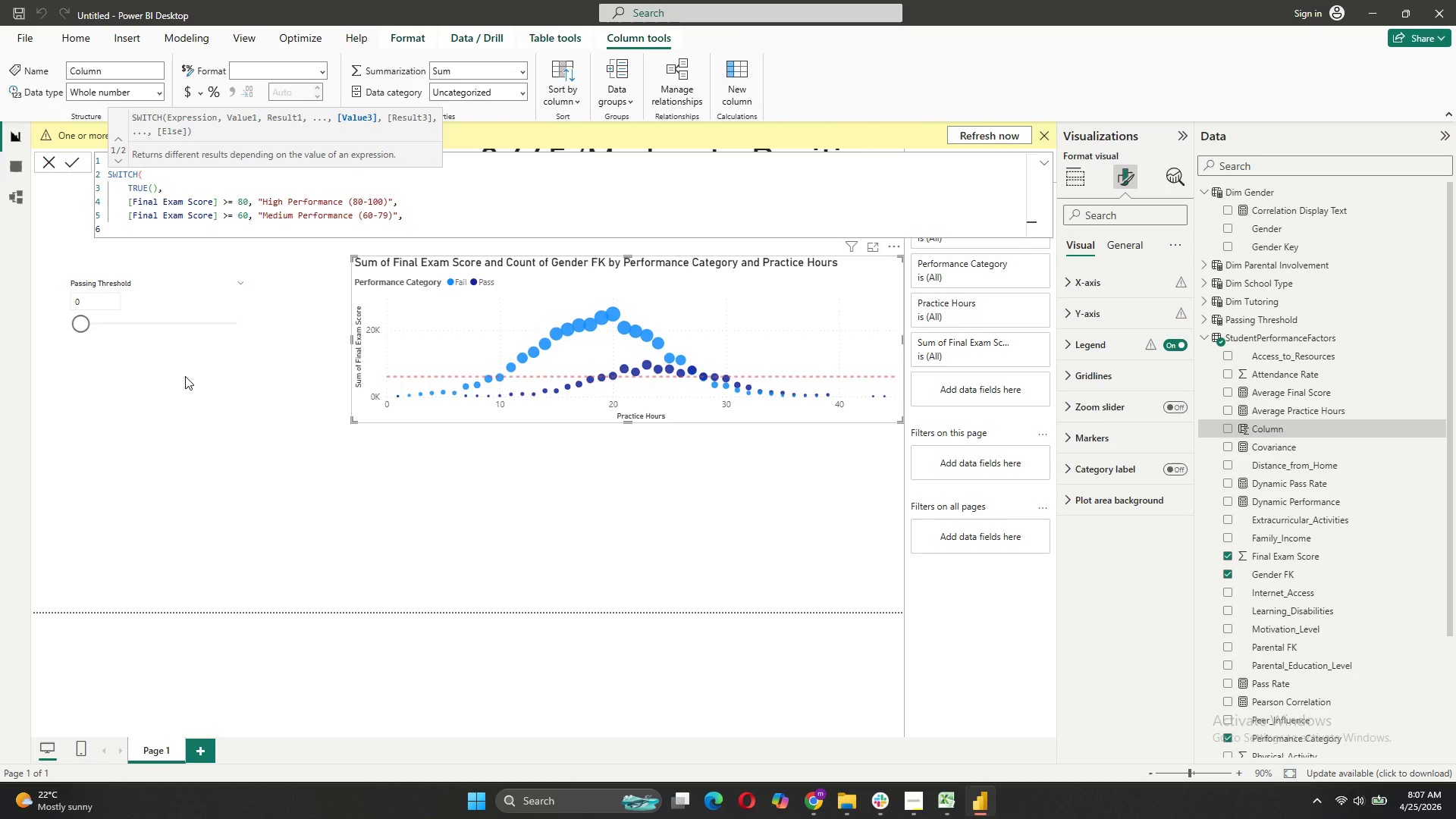 
key(BracketLeft)
 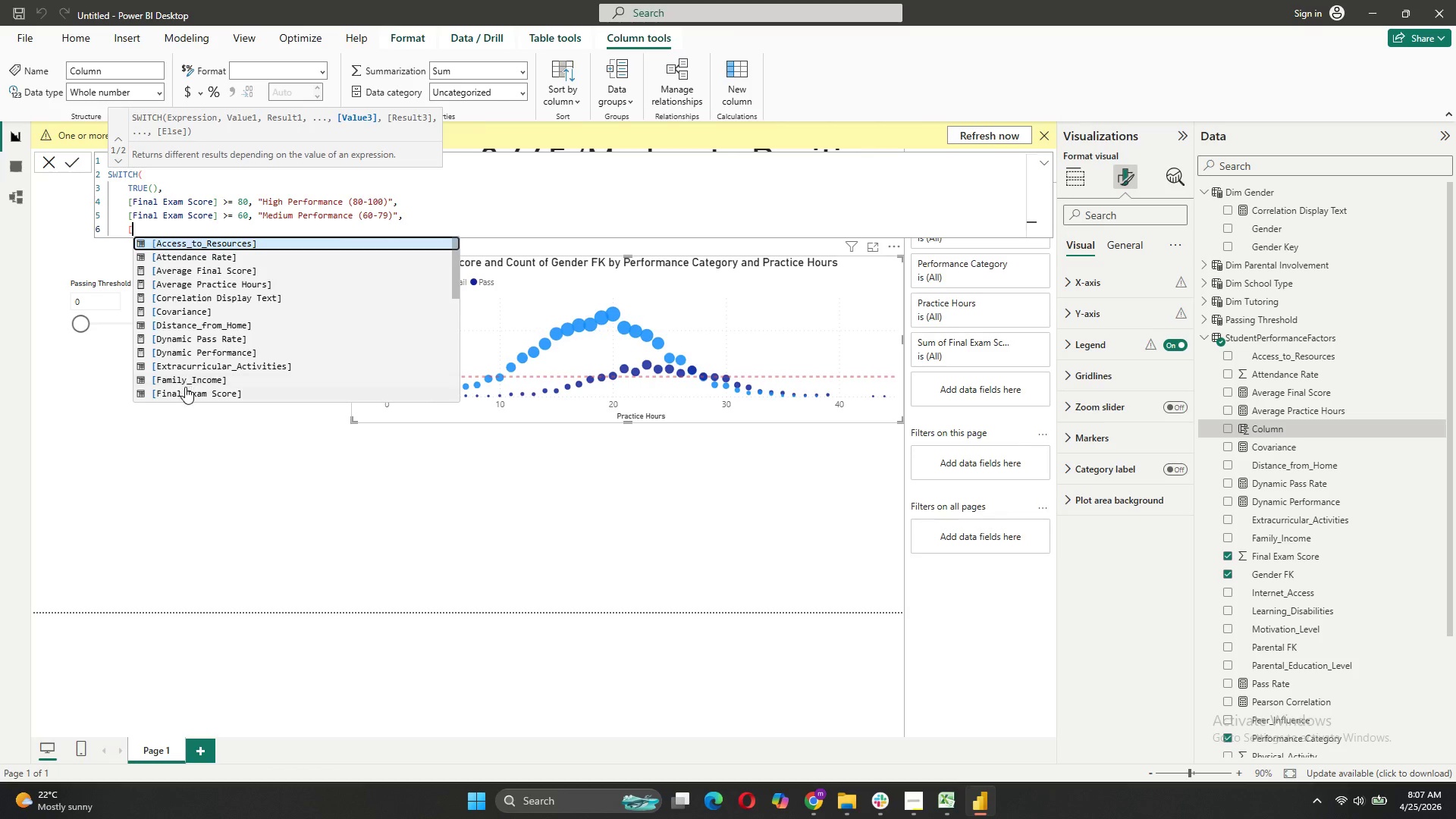 
left_click([184, 390])
 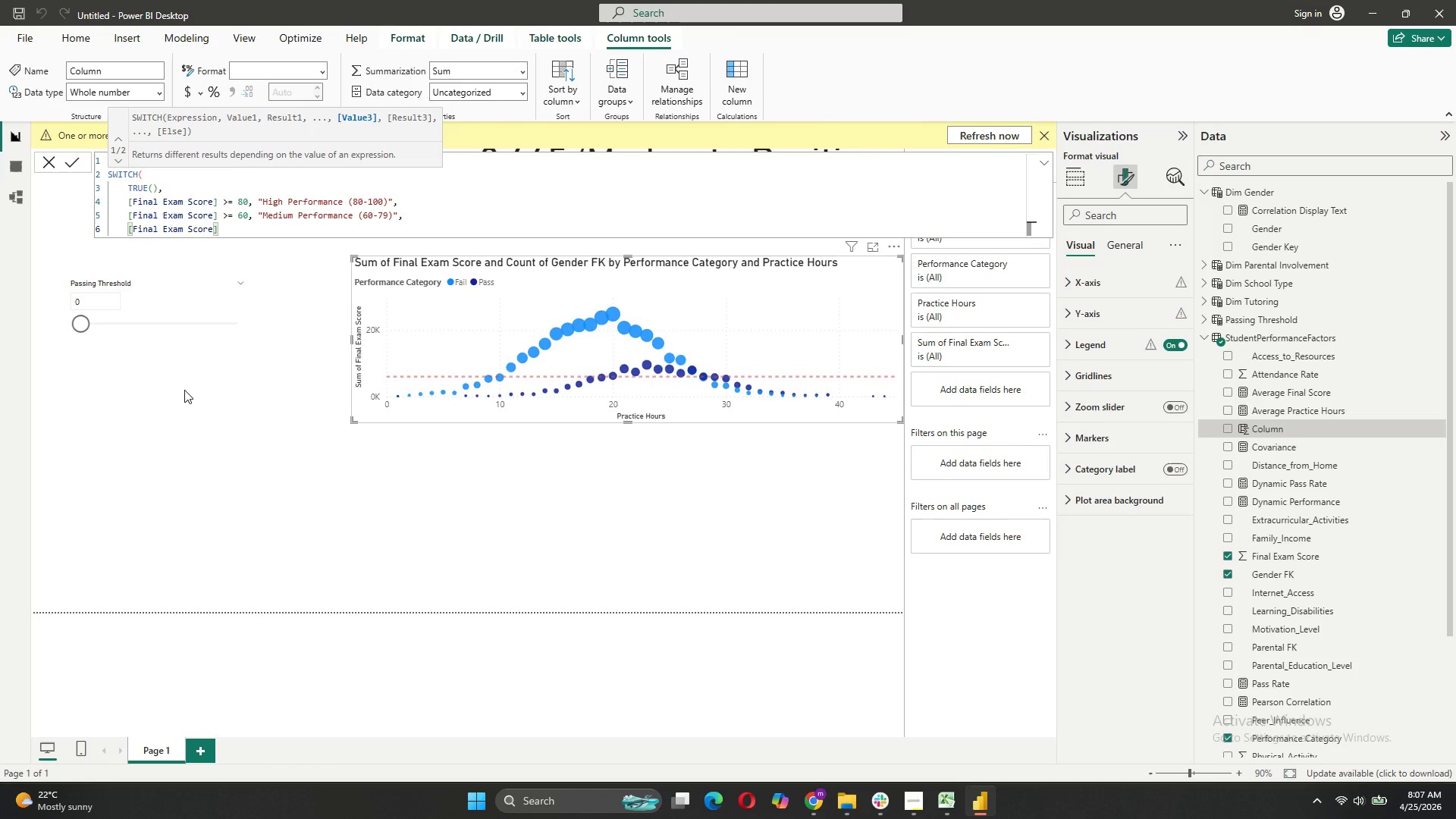 
type( < 60, "Low Performance (0-59)")
 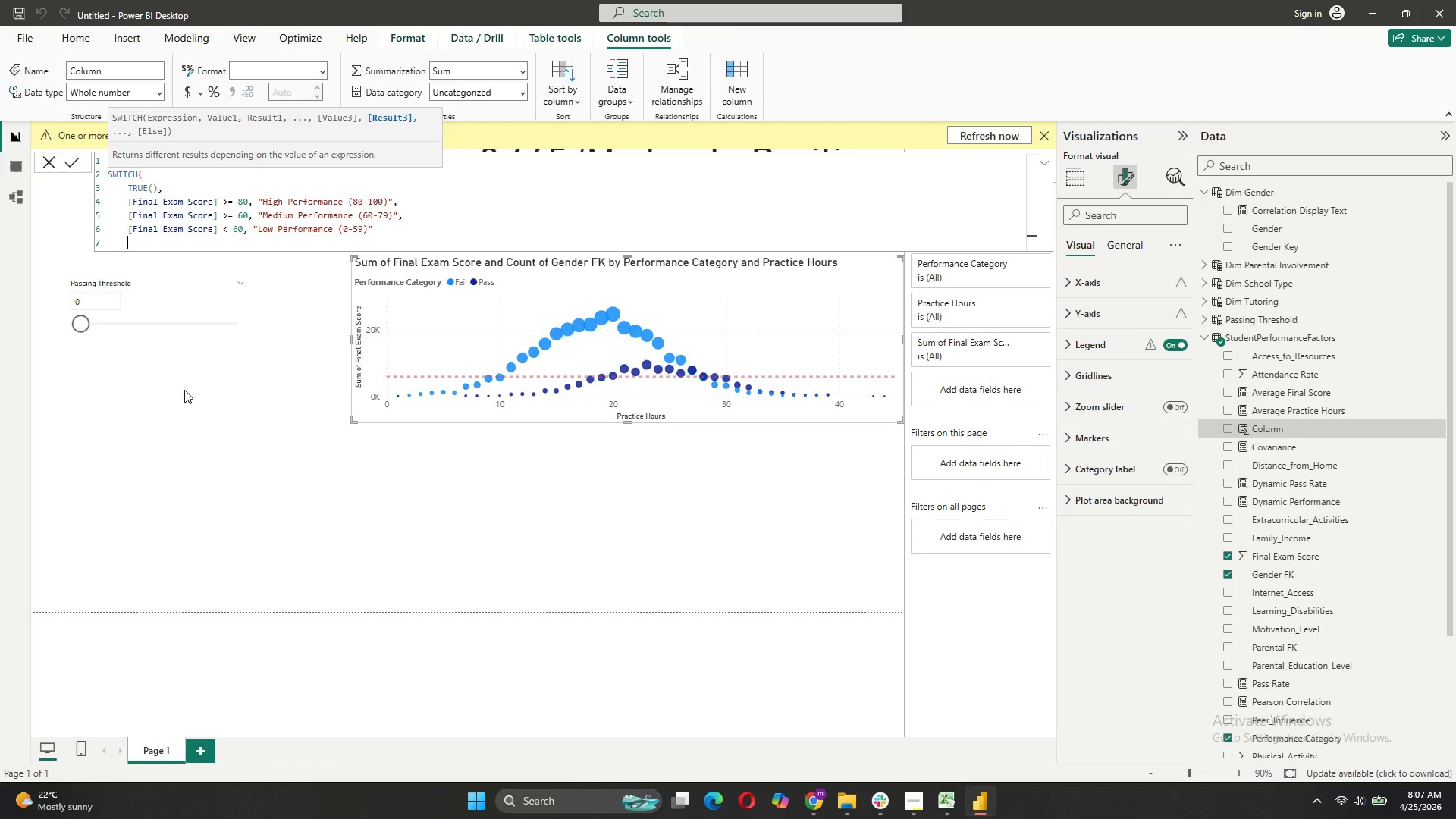 
 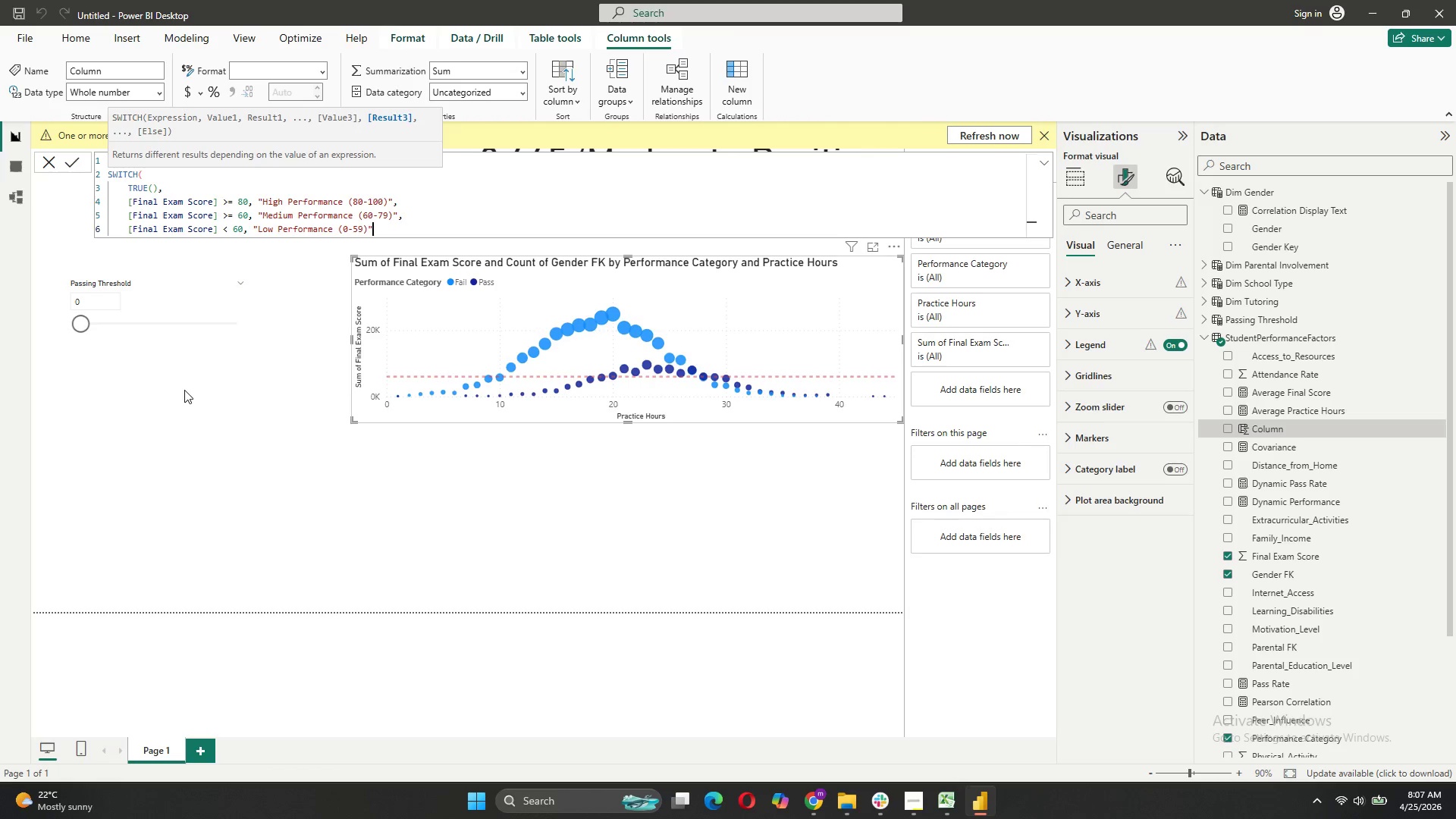 
key(Shift+Enter)
 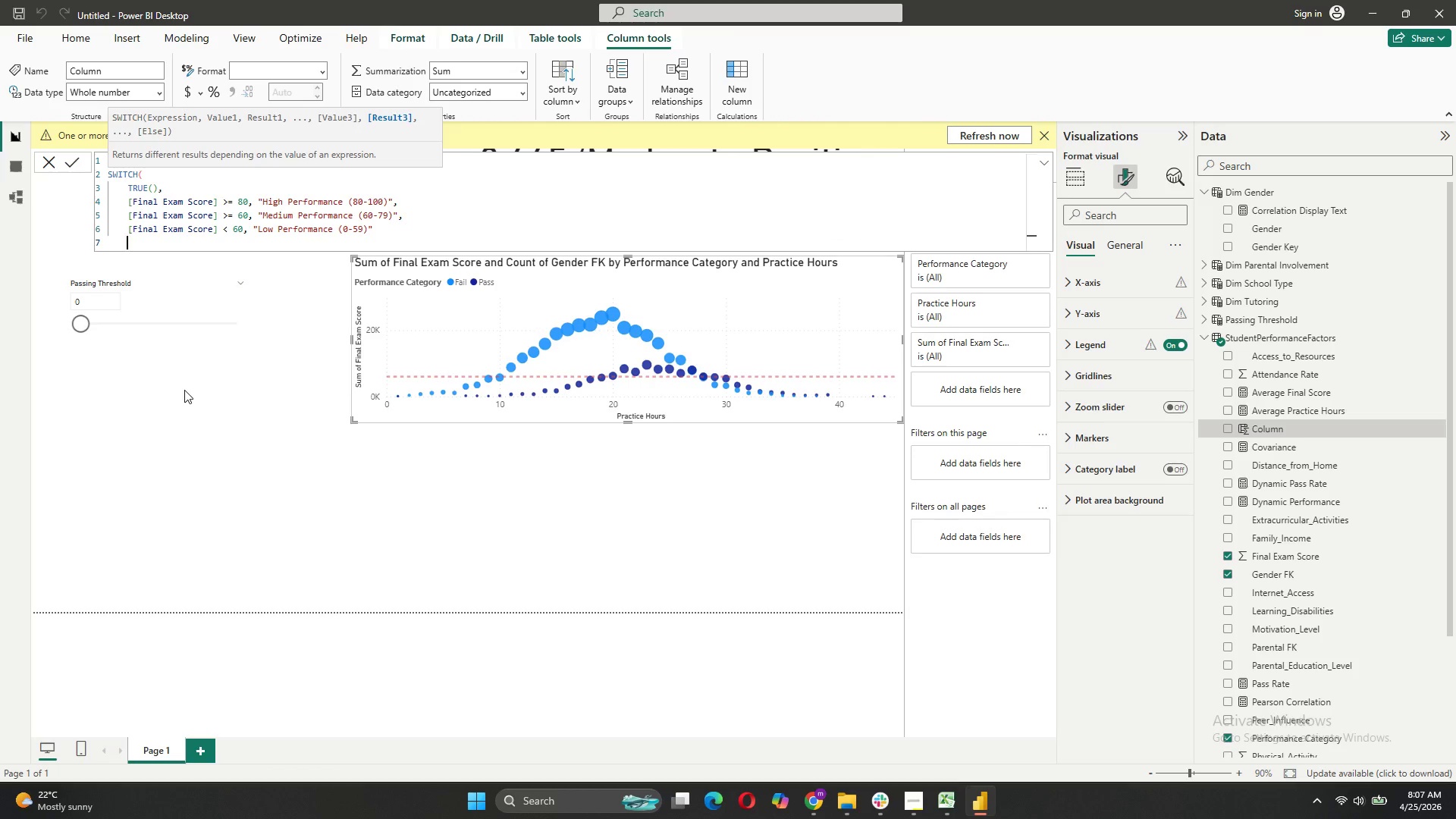 
key(Backspace)
 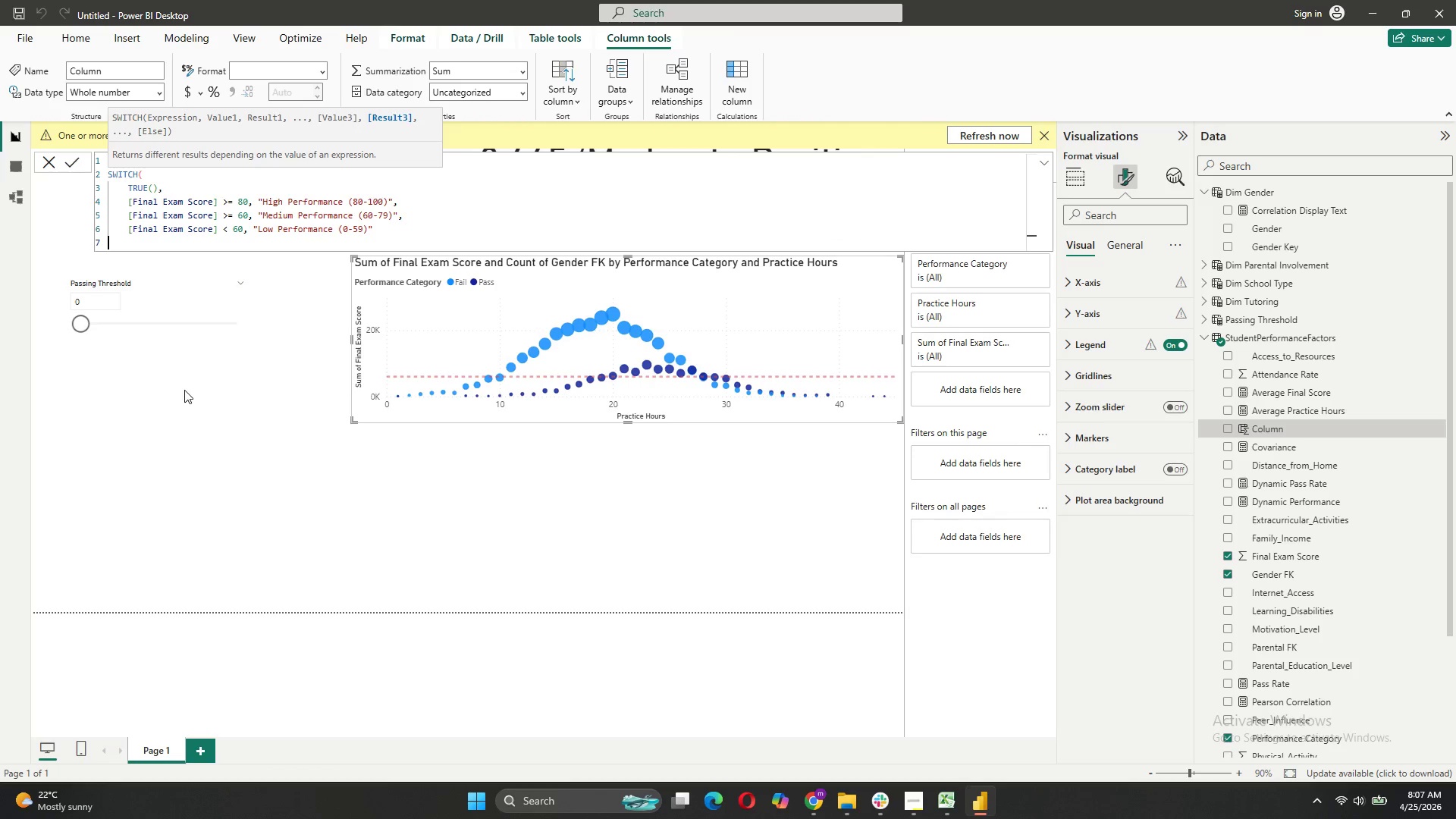 
key(Shift+0)
 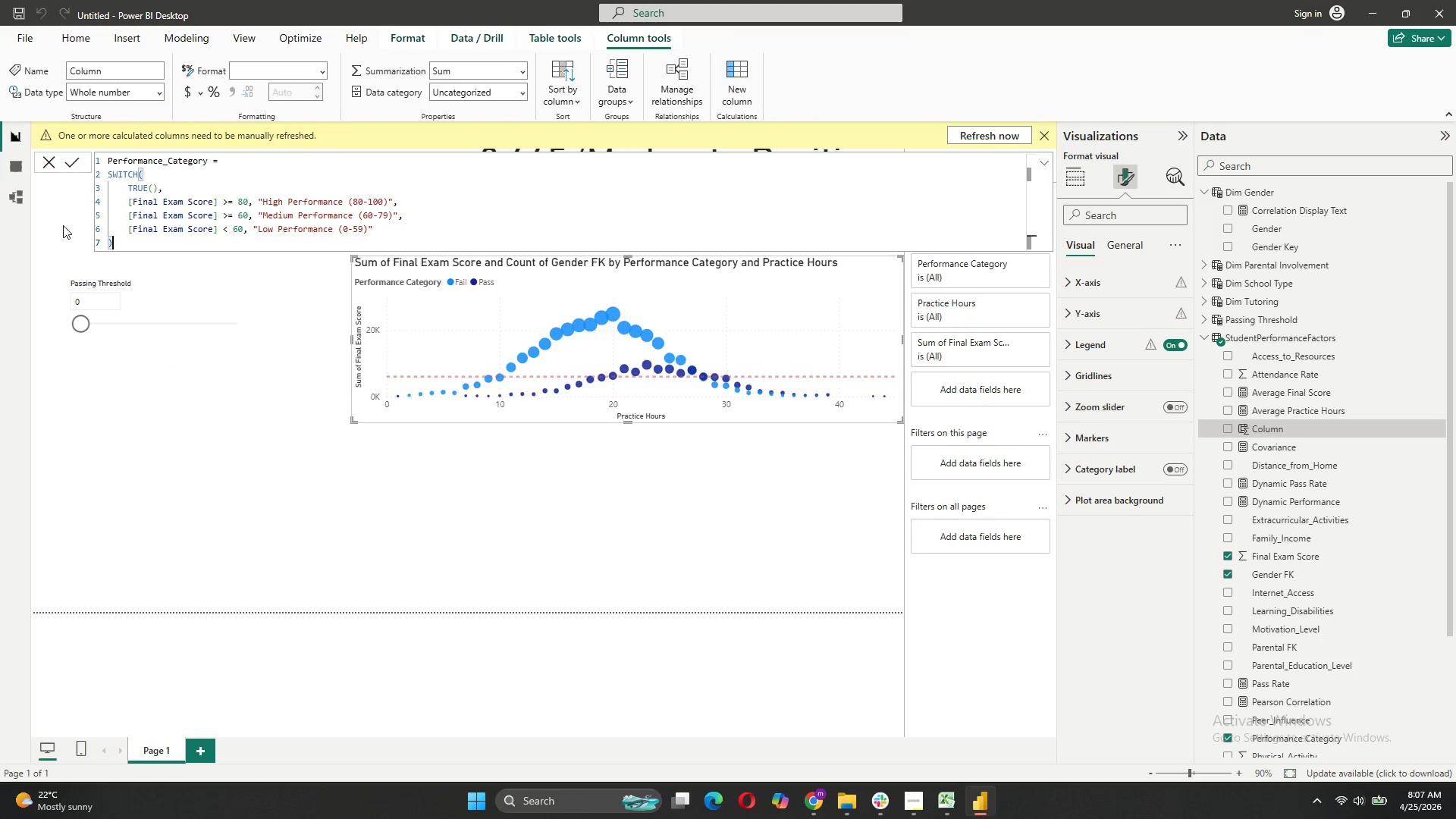 
left_click([74, 165])
 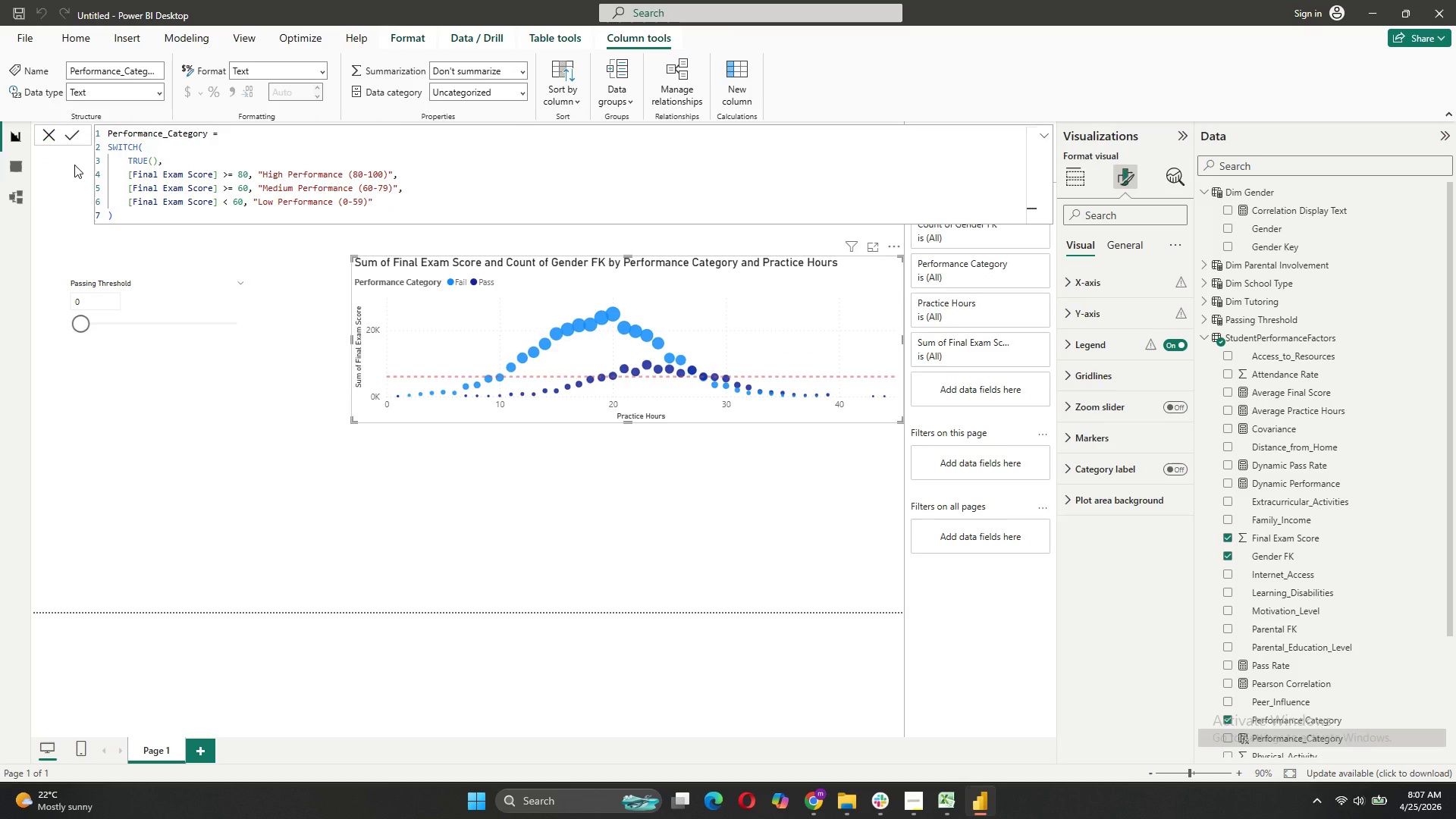 
wait(8.98)
 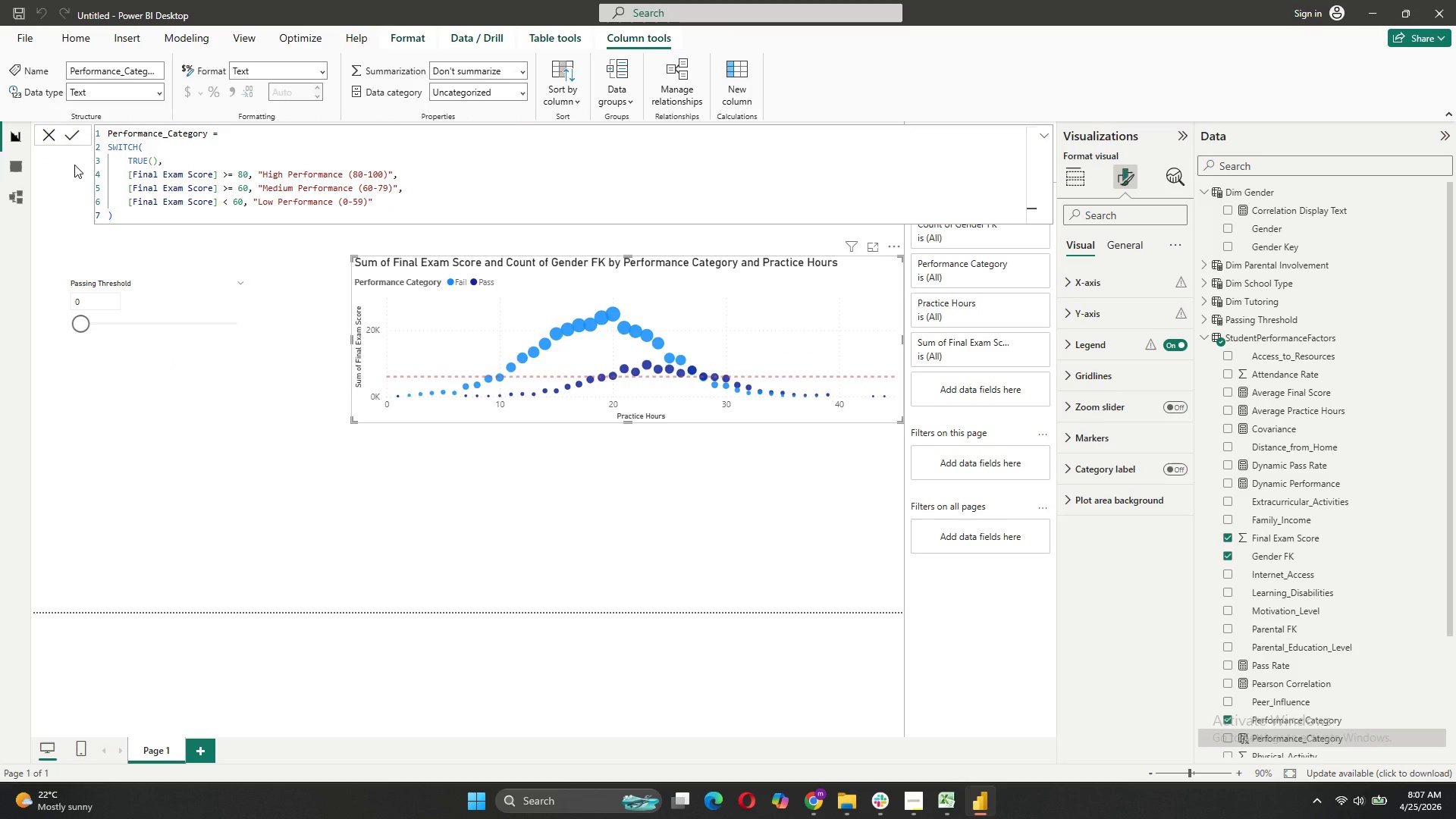 
left_click([847, 340])
 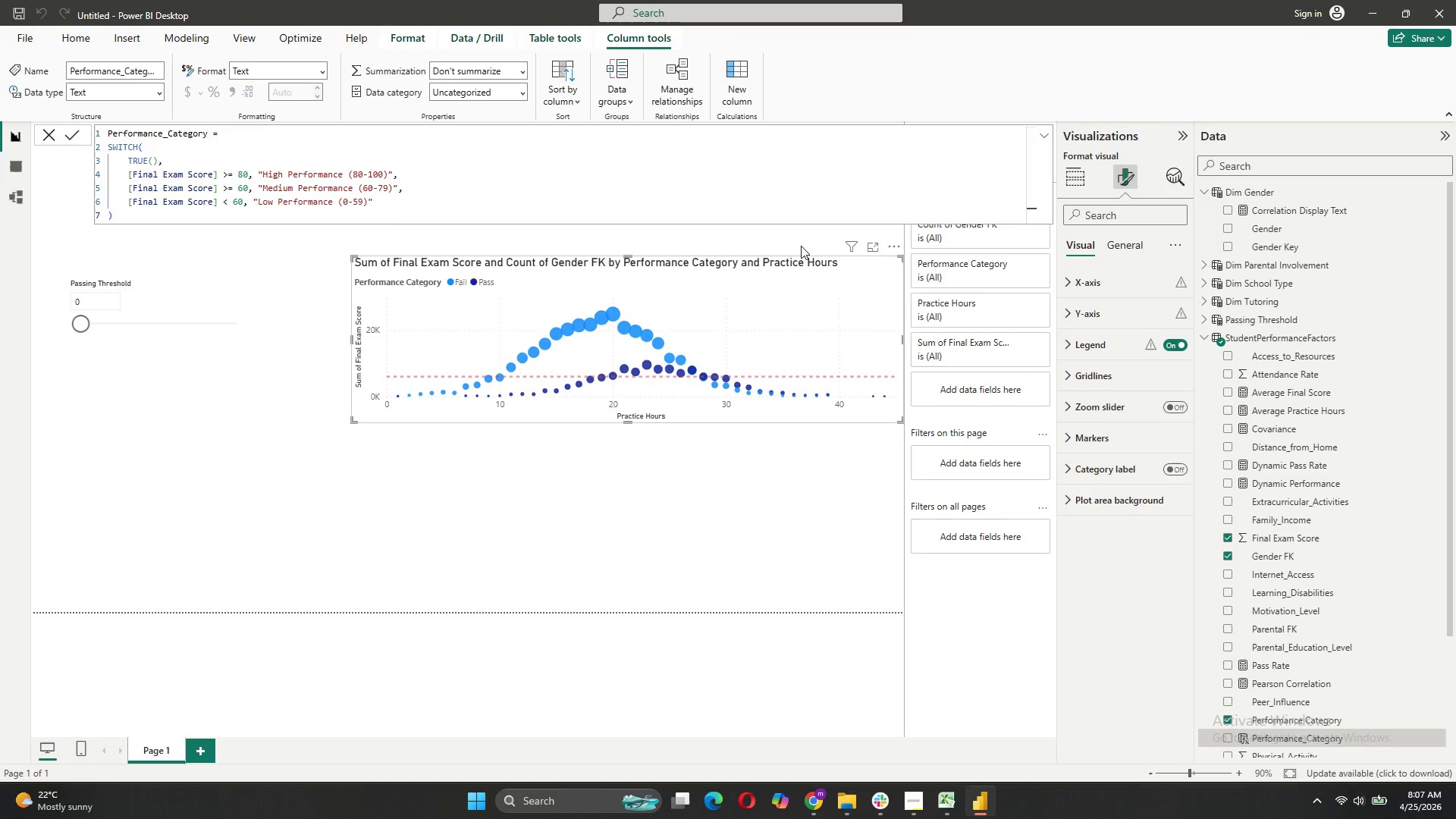 
left_click([805, 283])
 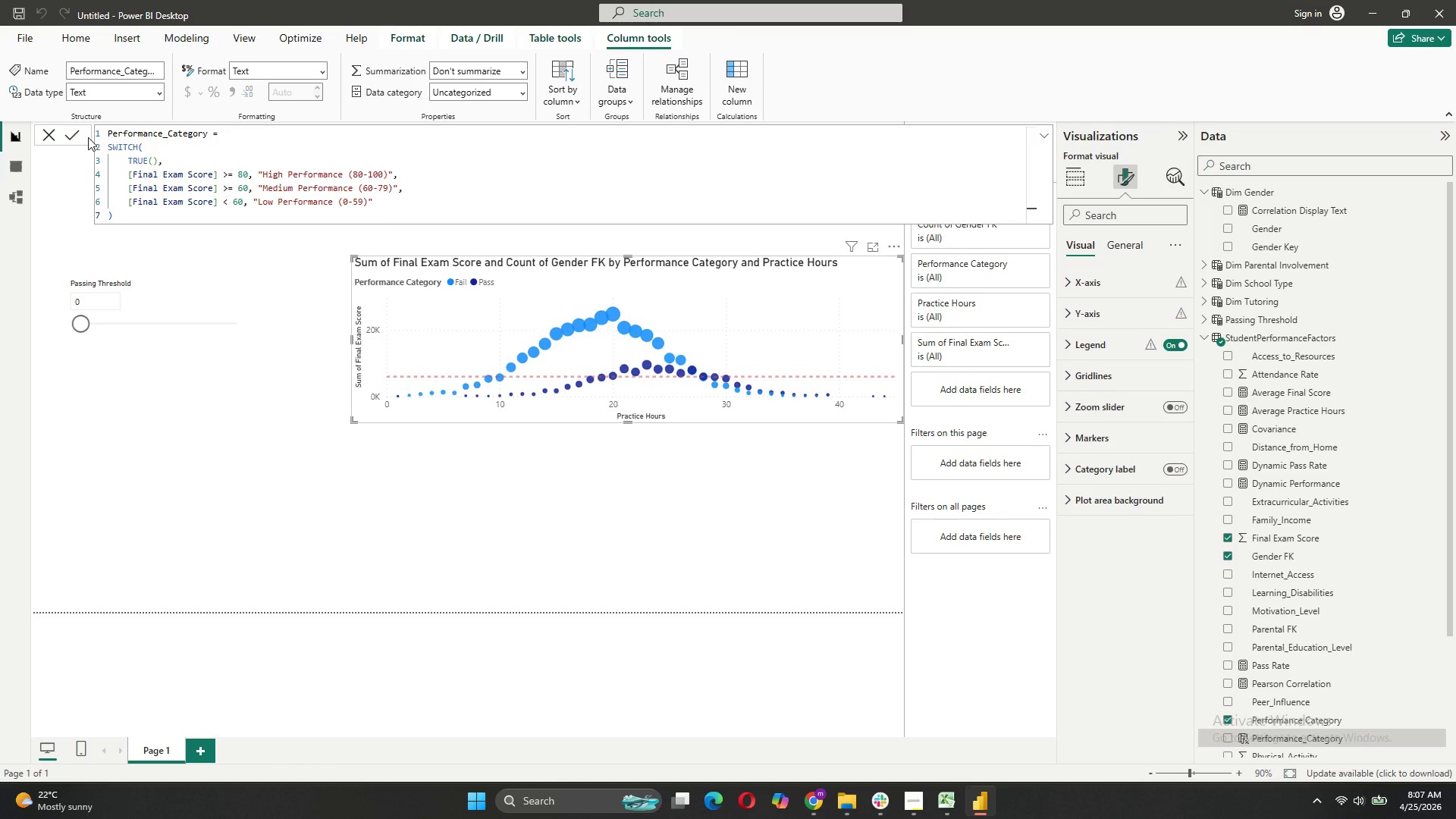 
left_click([52, 135])
 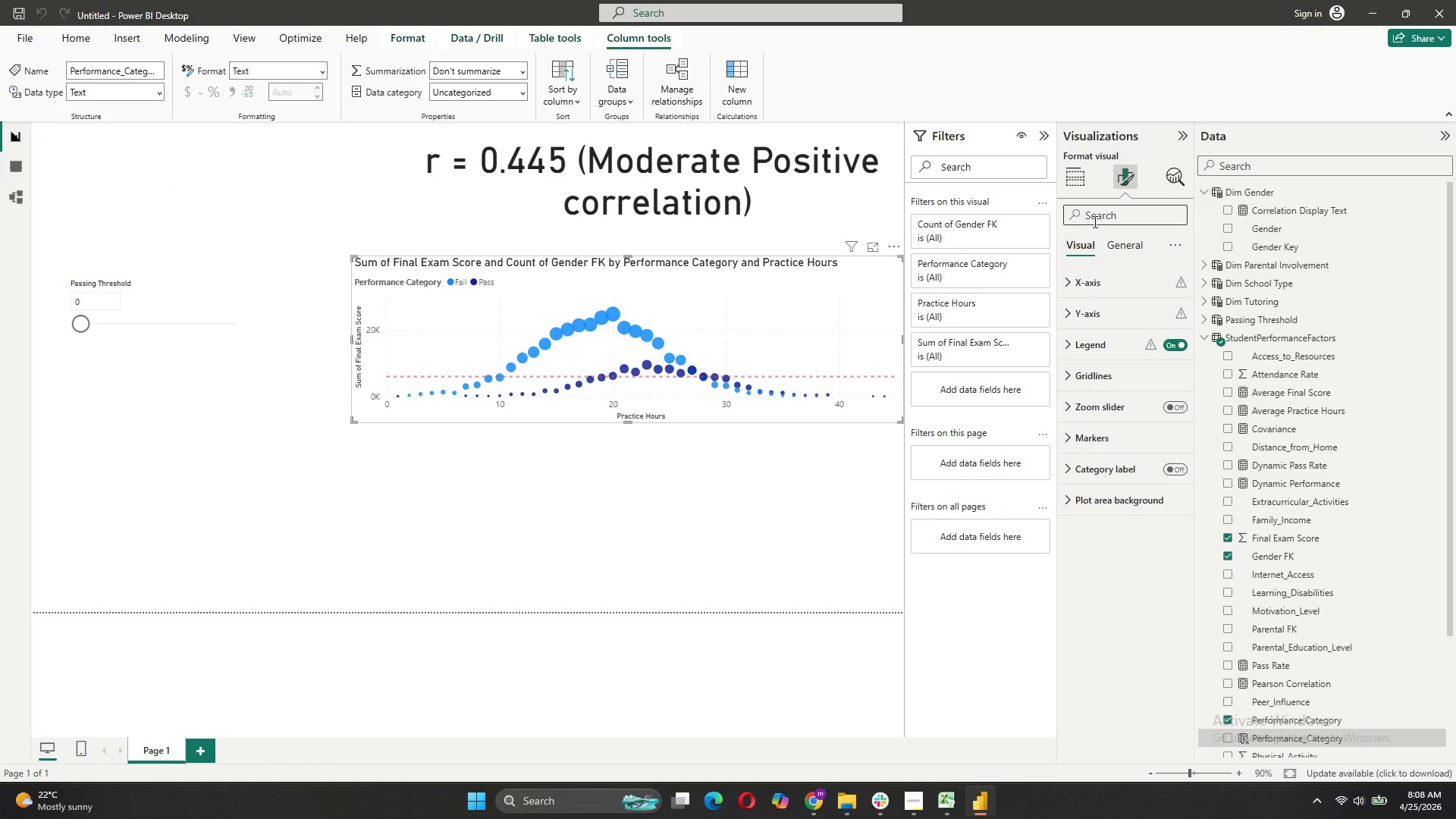 
left_click([1082, 186])
 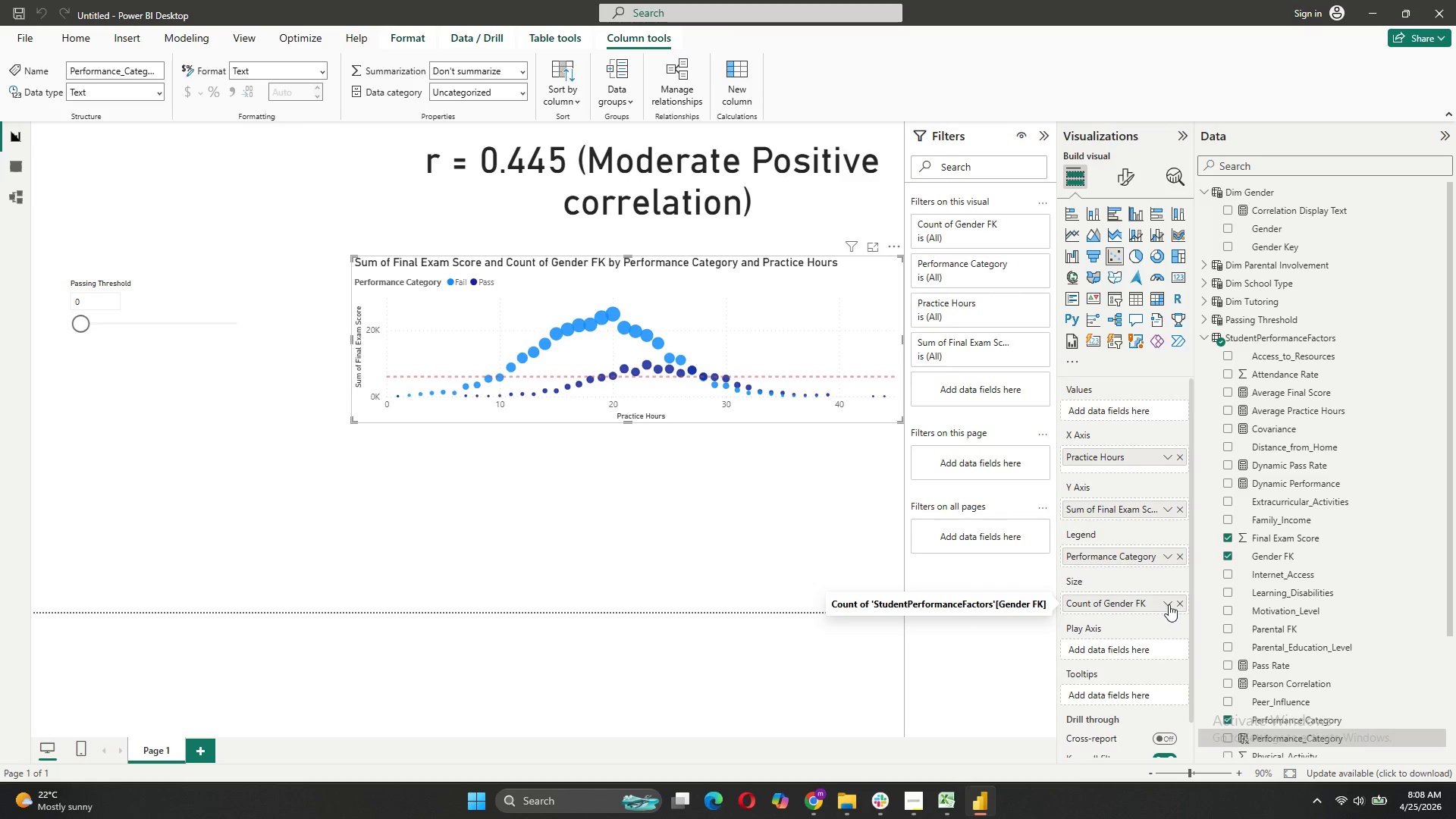 
left_click_drag(start_coordinate=[1251, 733], to_coordinate=[1130, 548])
 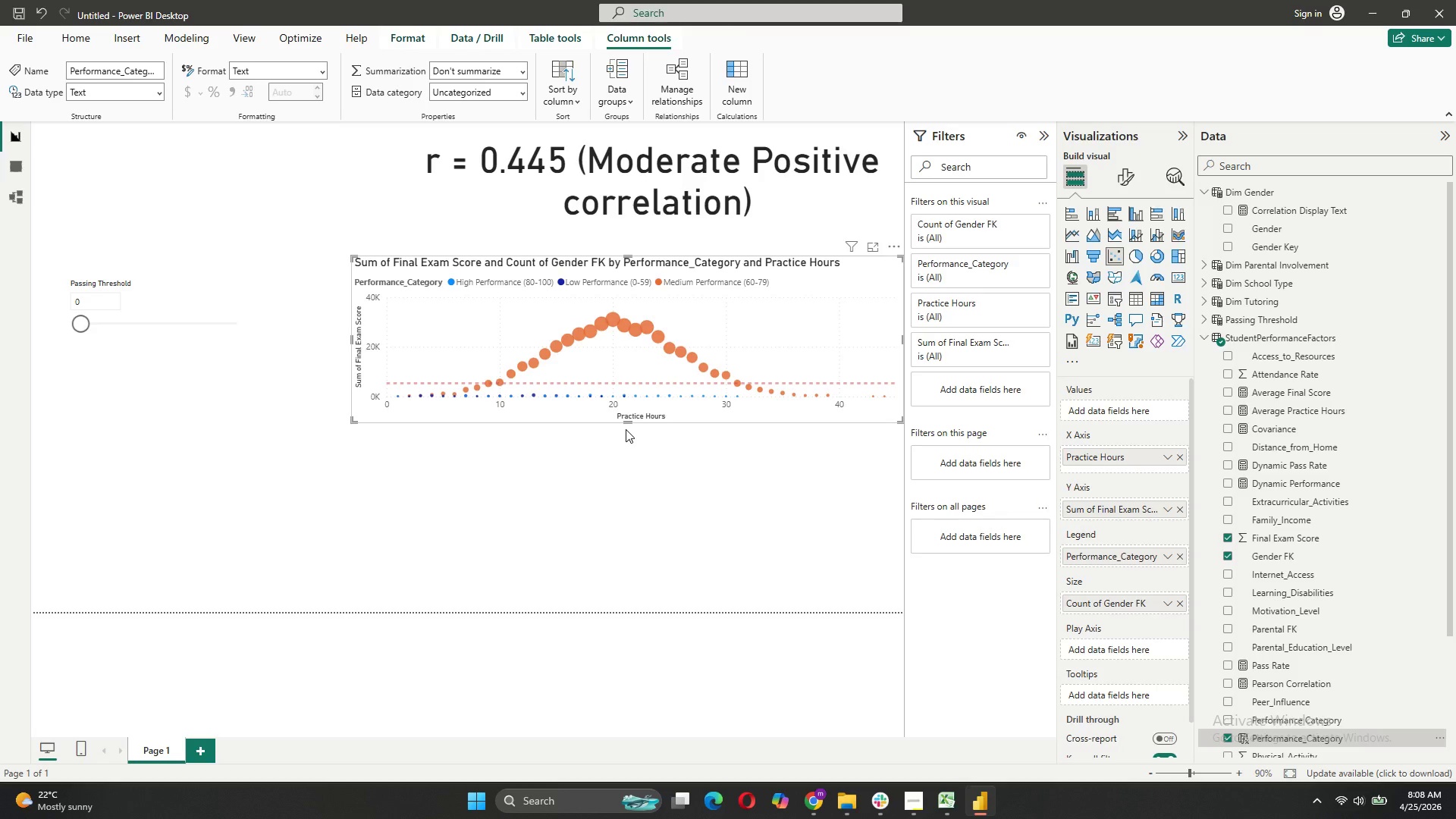 
wait(13.64)
 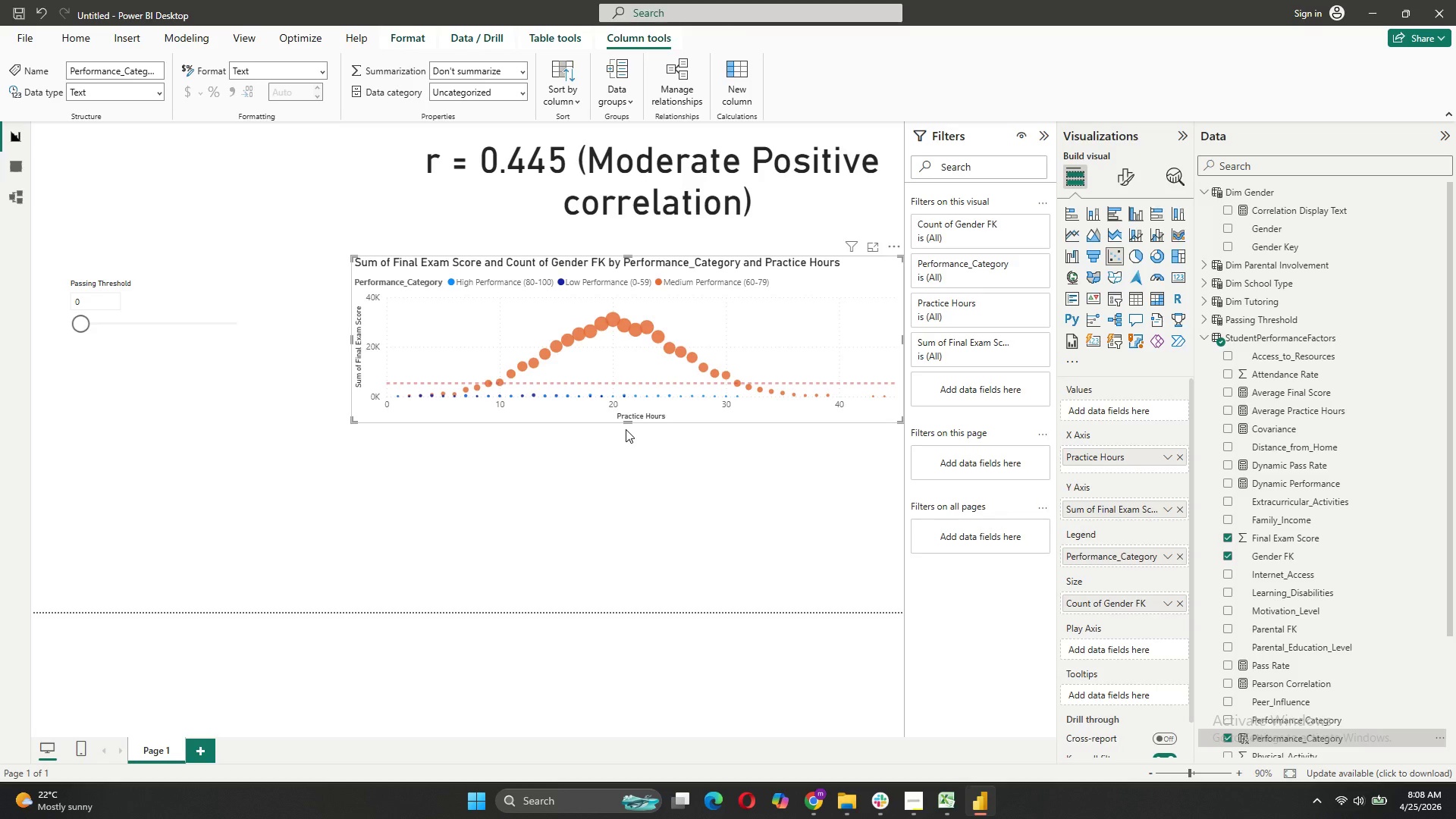 
left_click([409, 519])
 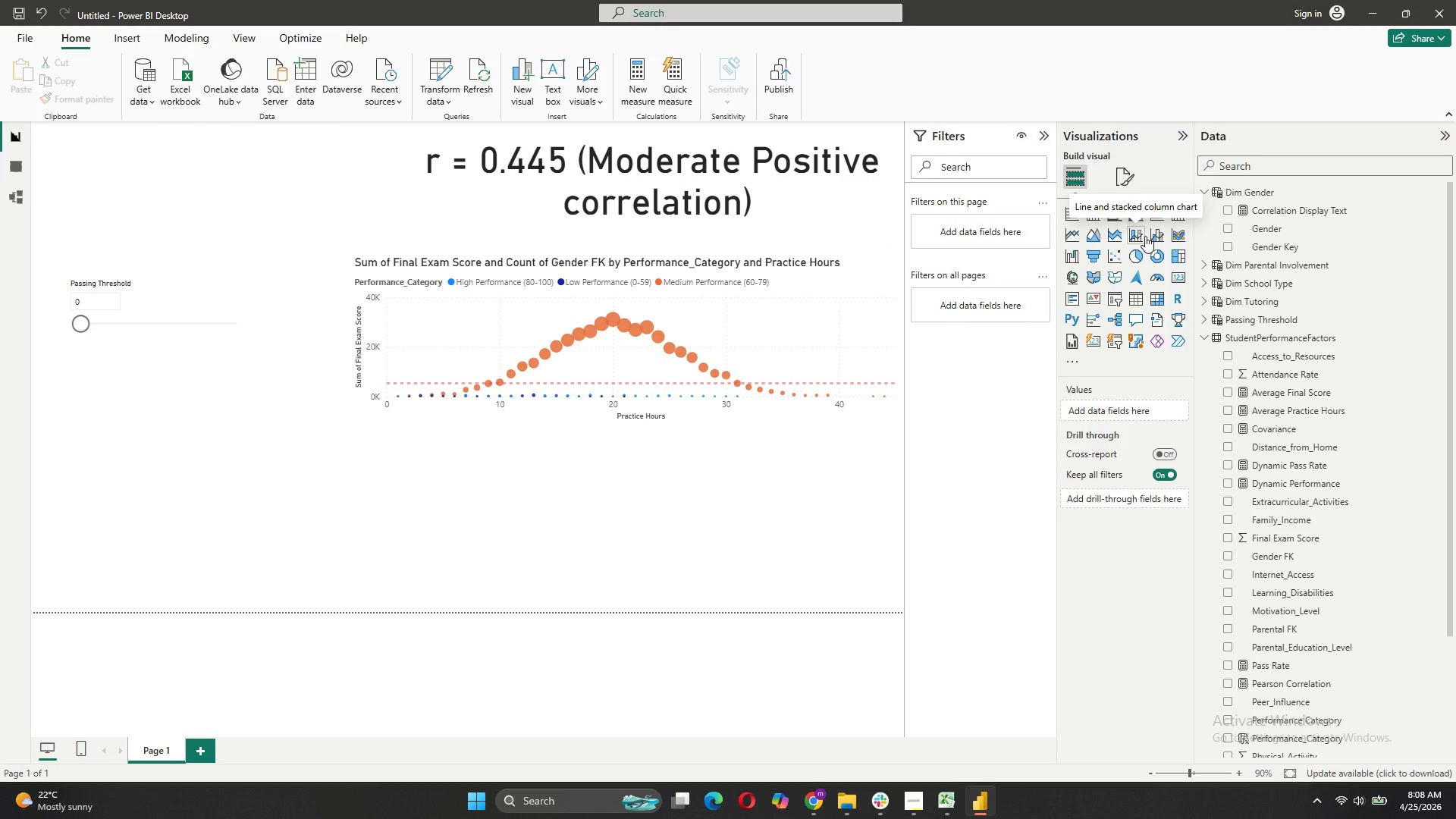 
wait(19.59)
 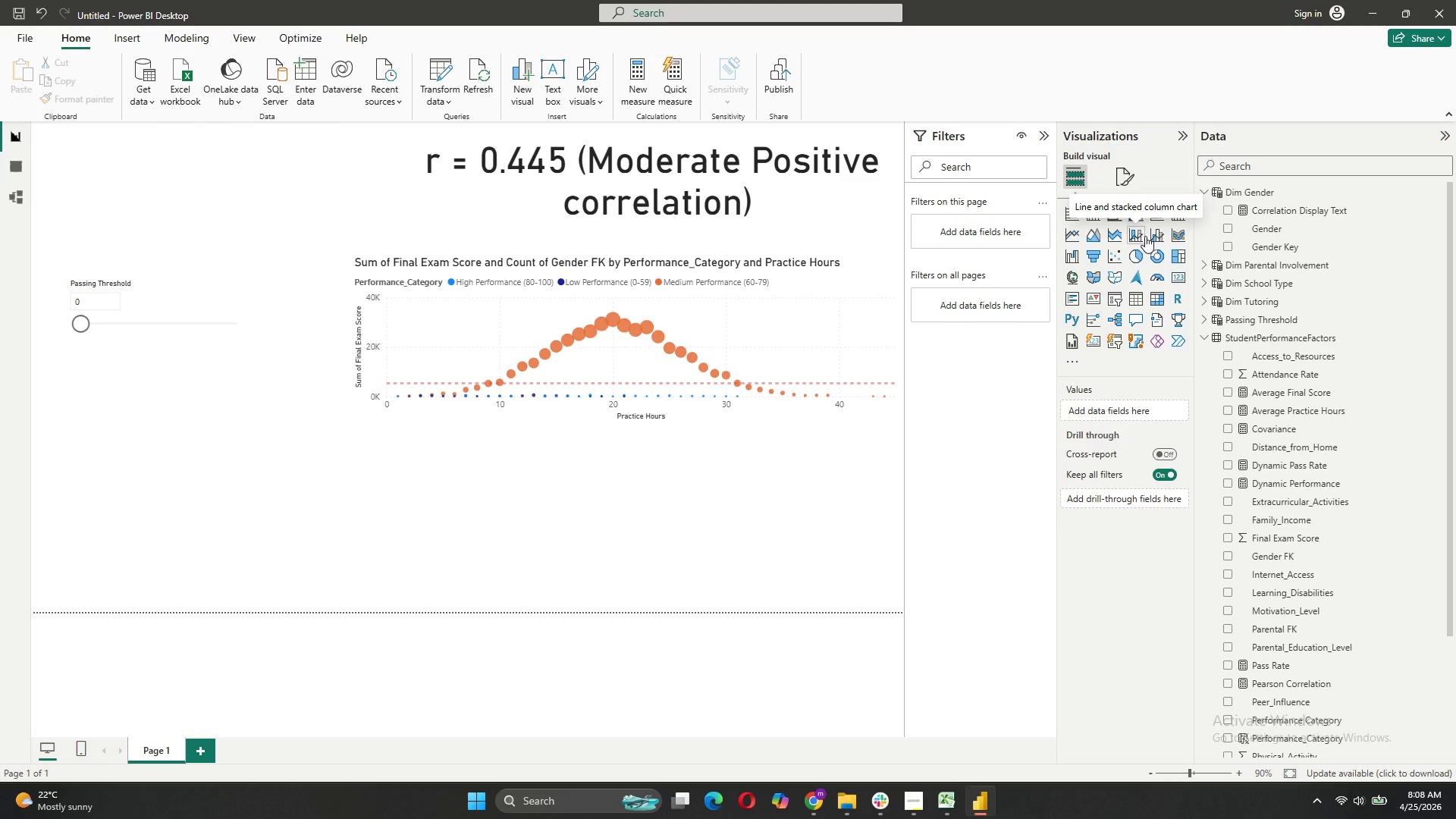 
mouse_move([1117, 213])
 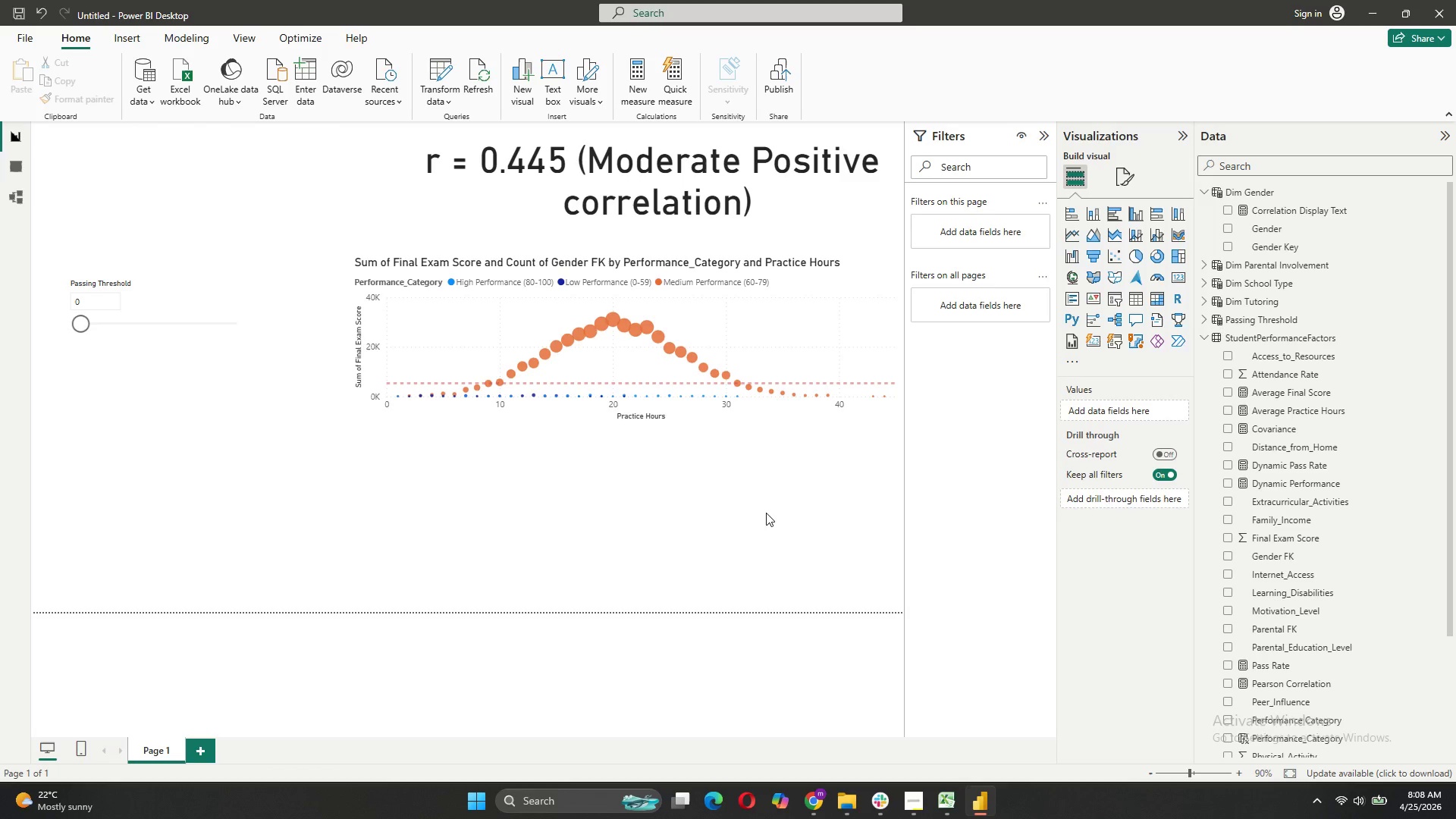 
left_click([766, 513])
 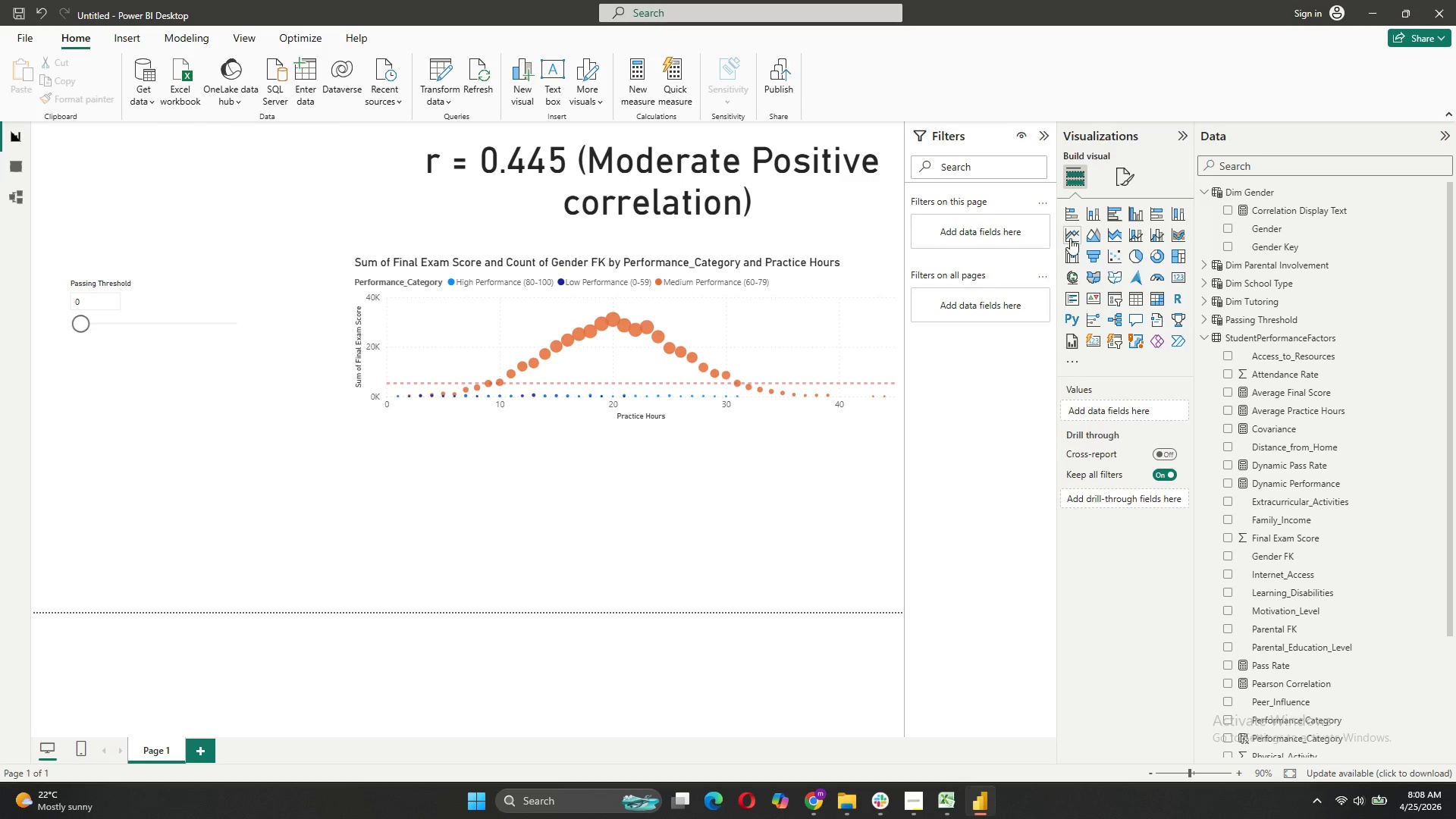 
wait(6.69)
 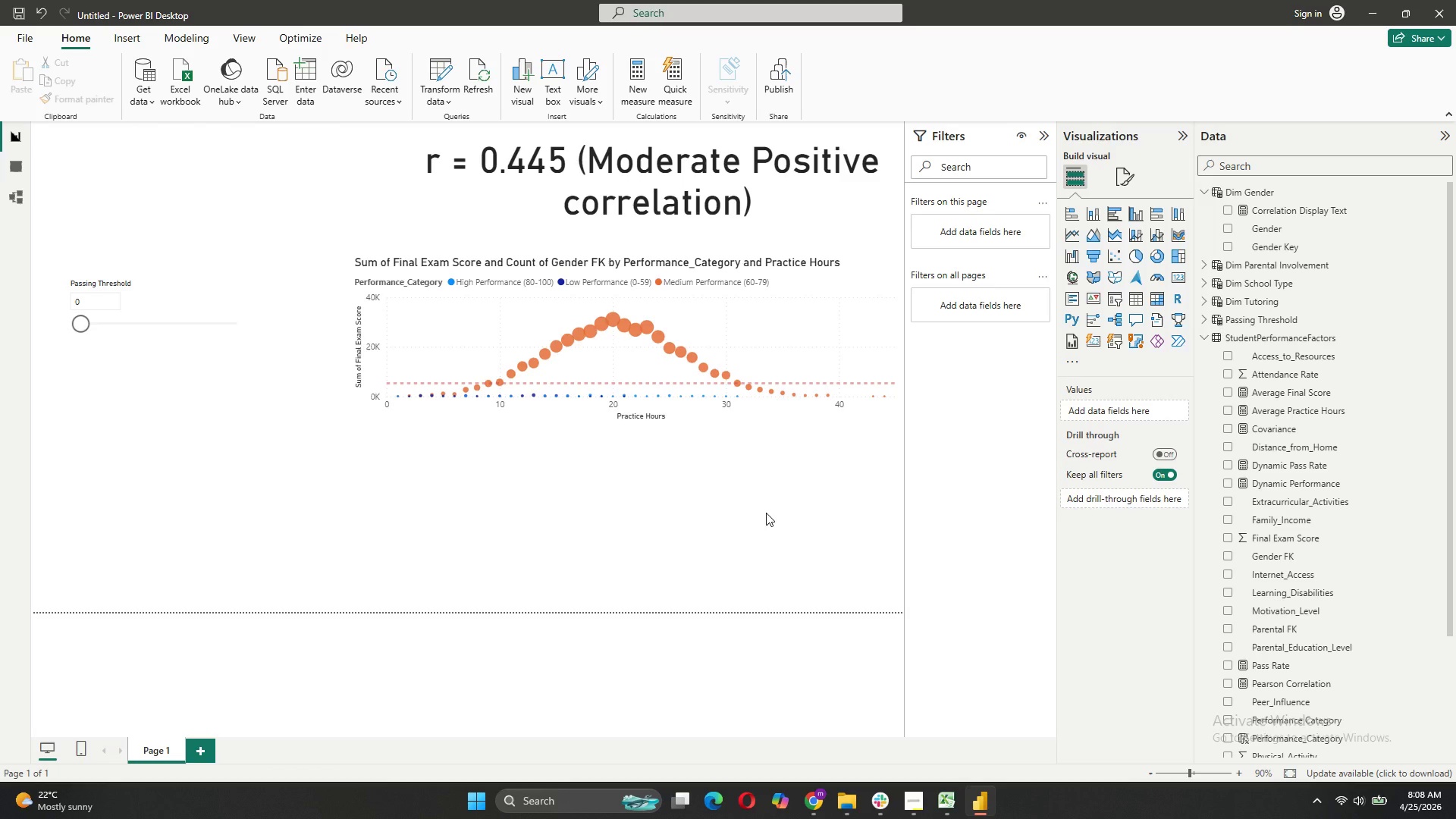 
left_click([1131, 218])
 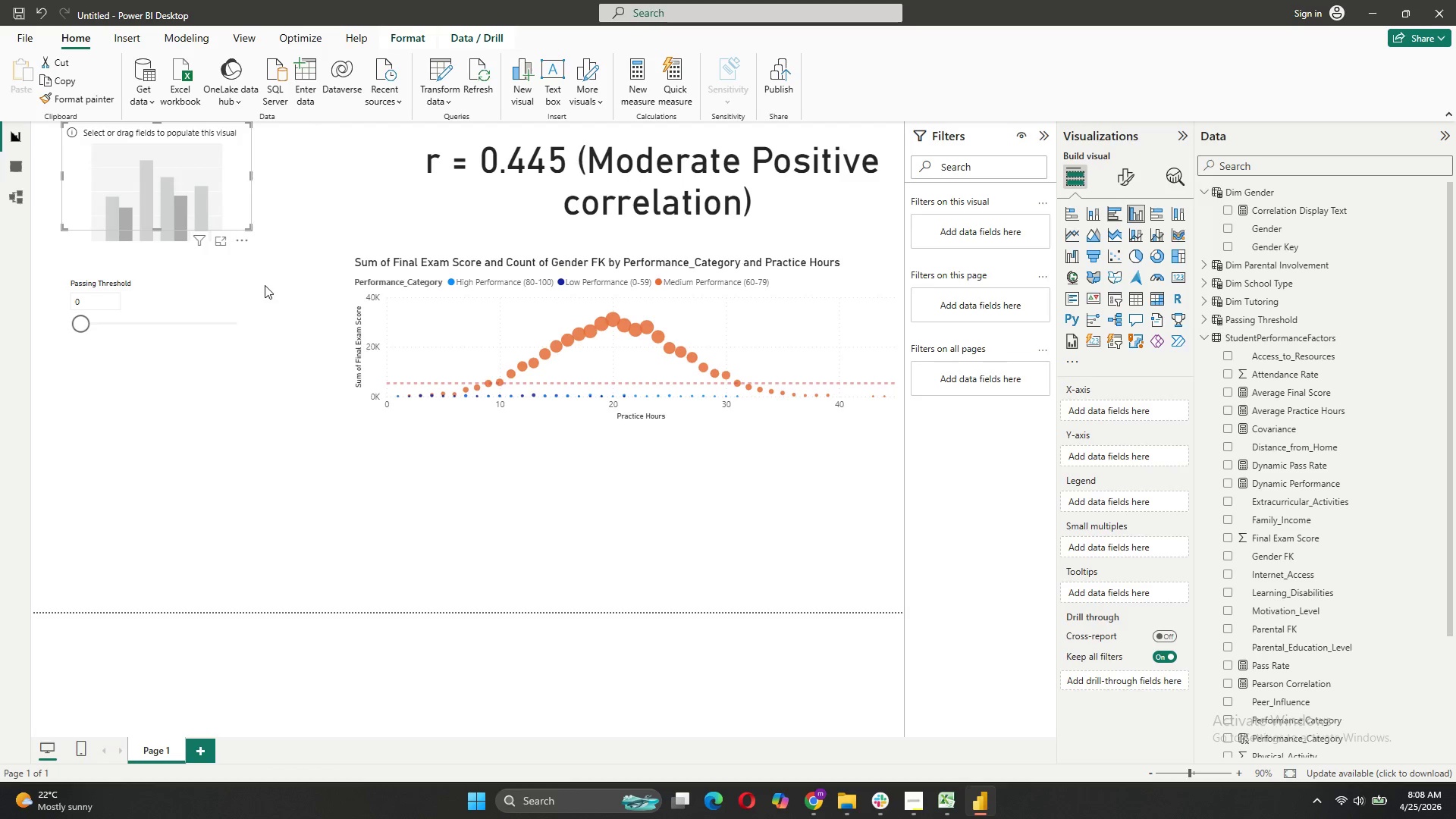 
left_click_drag(start_coordinate=[189, 155], to_coordinate=[500, 470])
 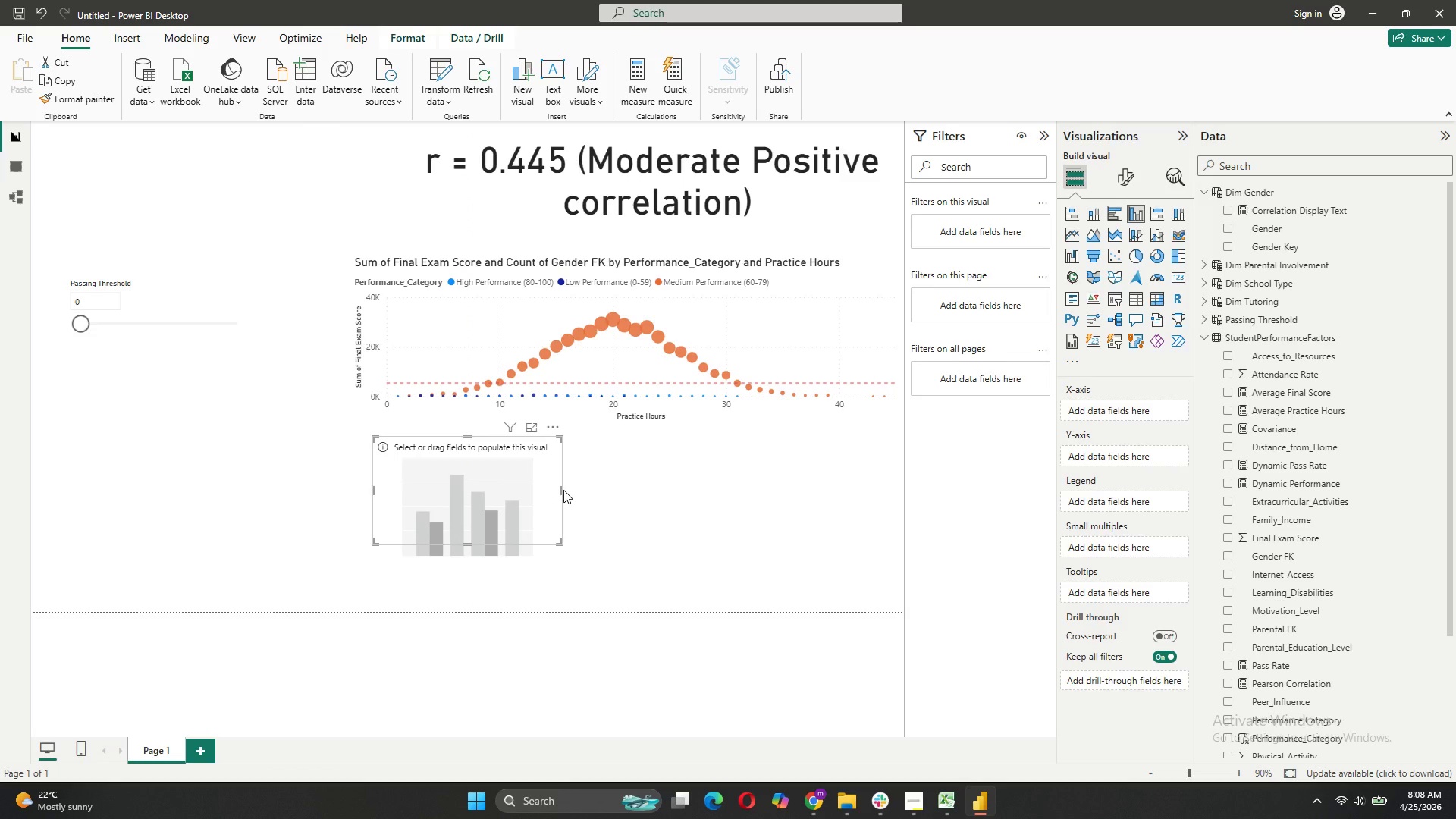 
left_click_drag(start_coordinate=[561, 490], to_coordinate=[792, 573])
 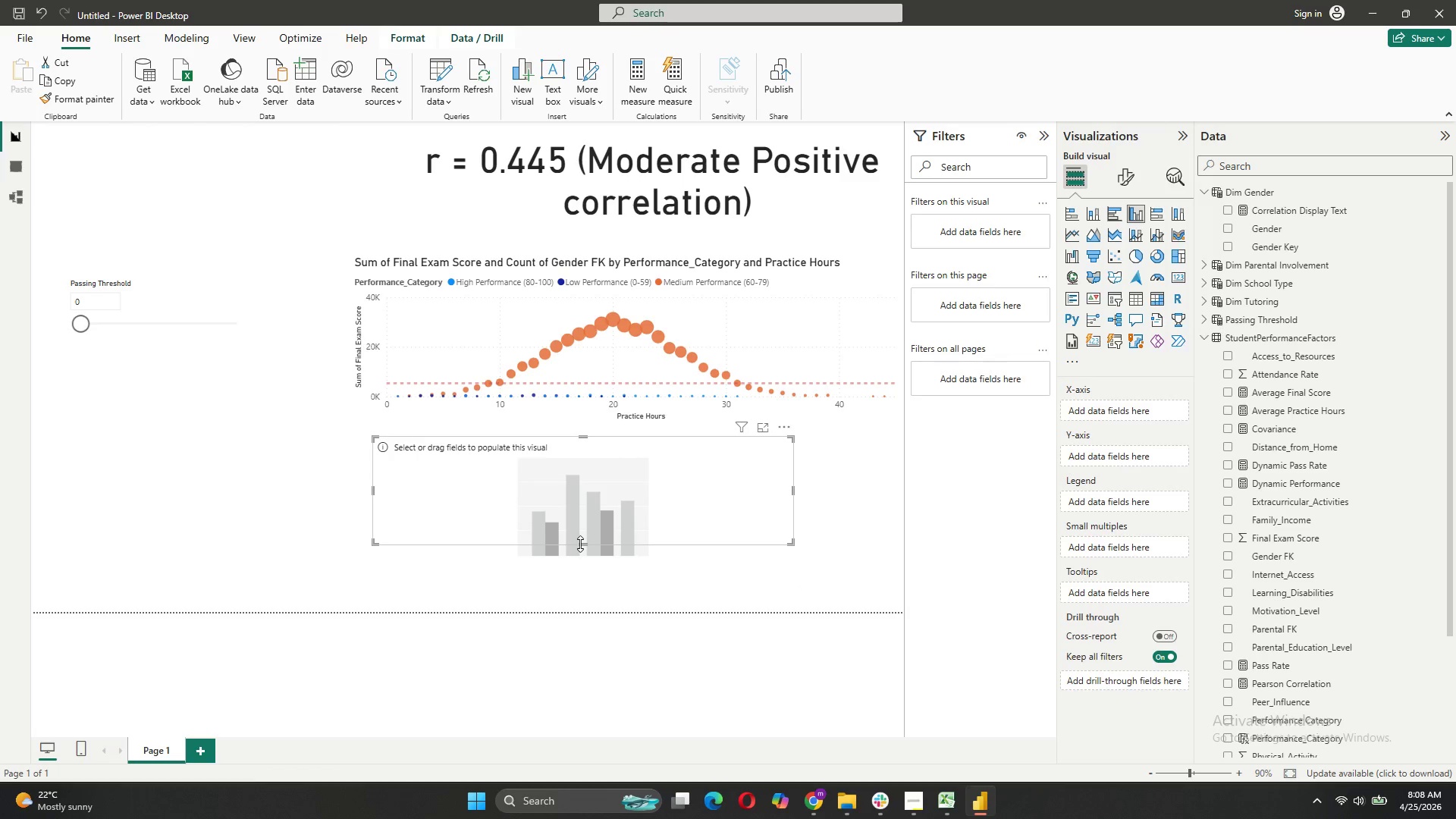 
left_click_drag(start_coordinate=[580, 544], to_coordinate=[569, 584])
 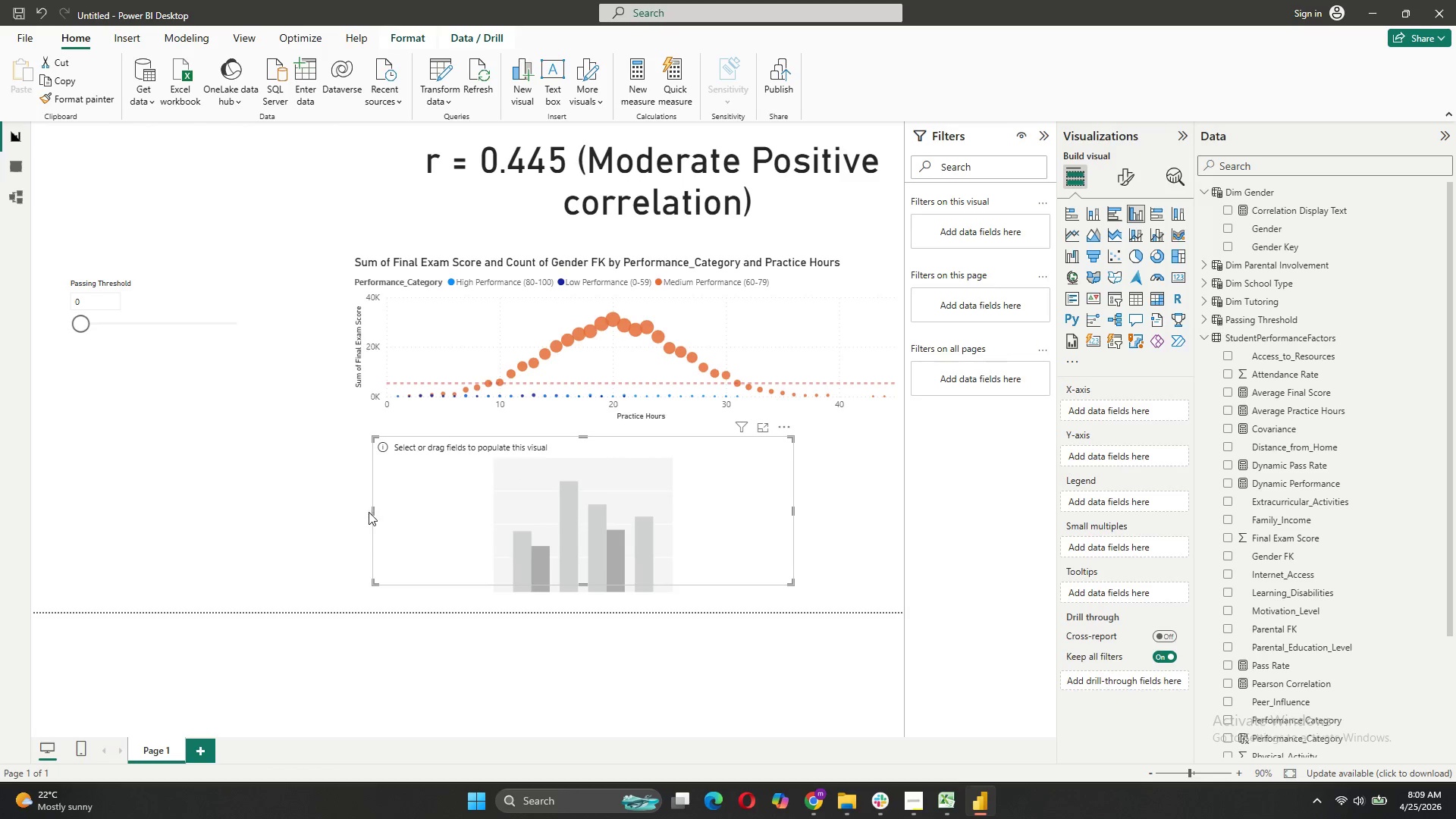 
left_click([369, 512])
 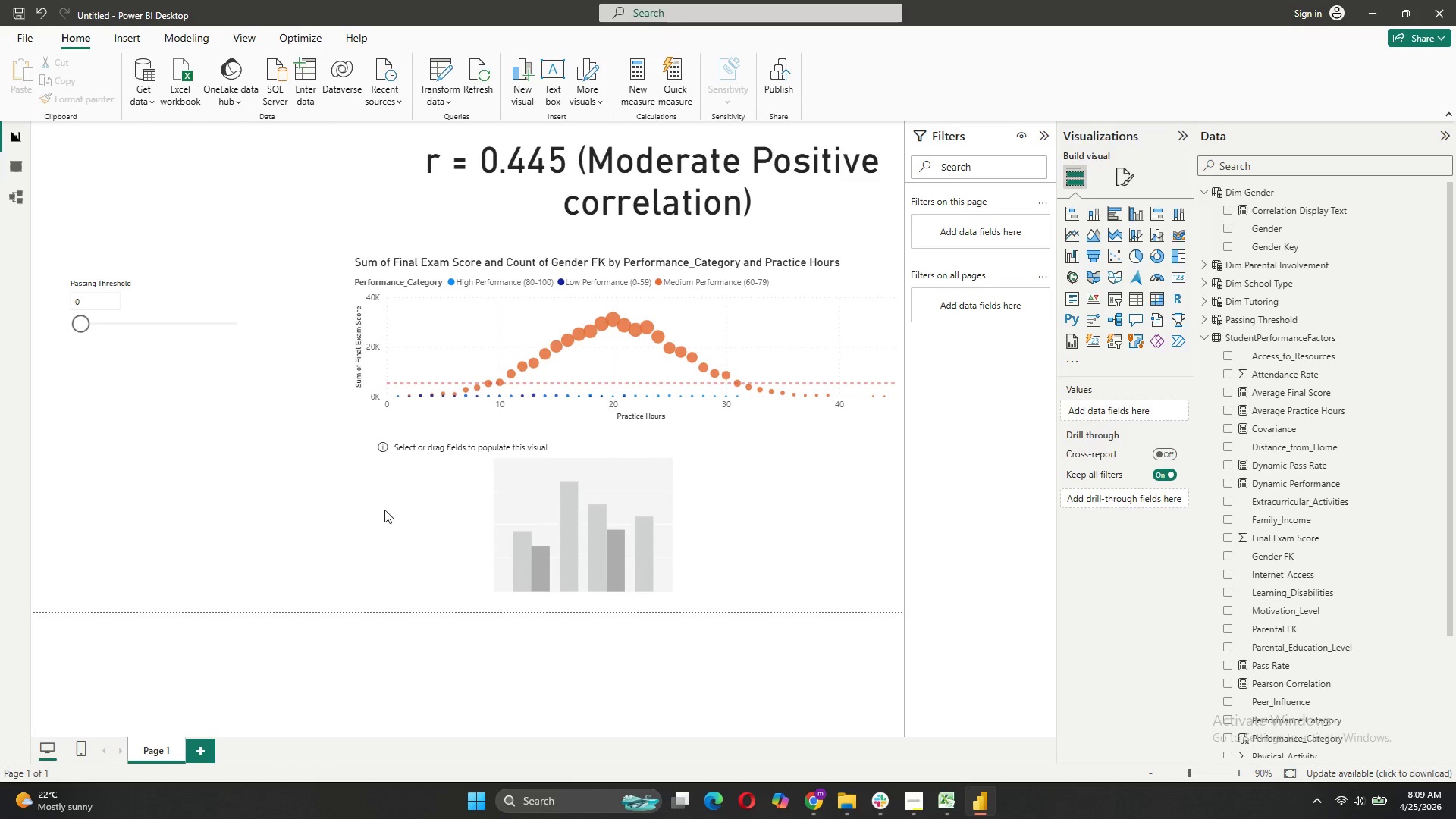 
left_click([419, 509])
 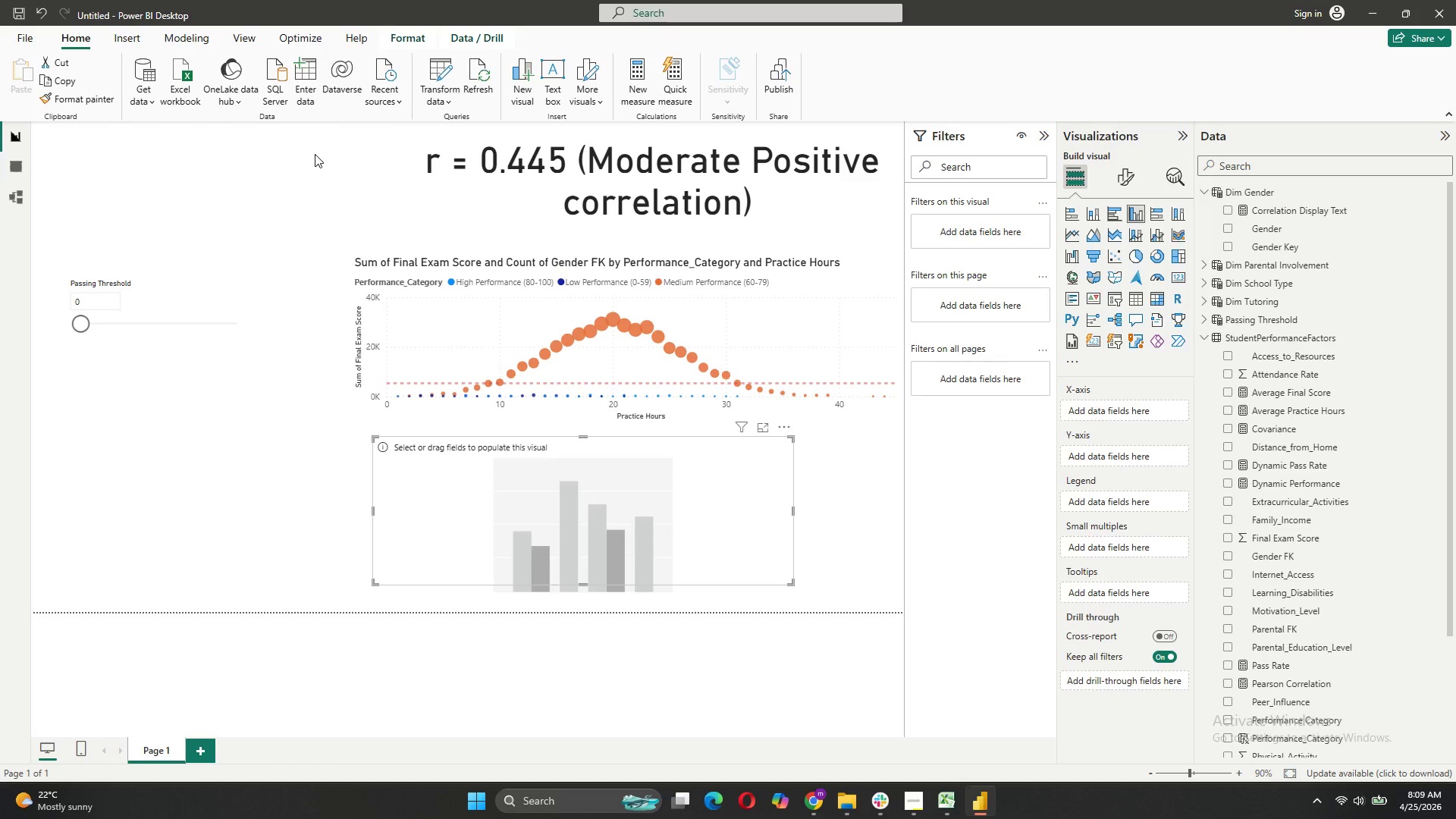 
wait(11.75)
 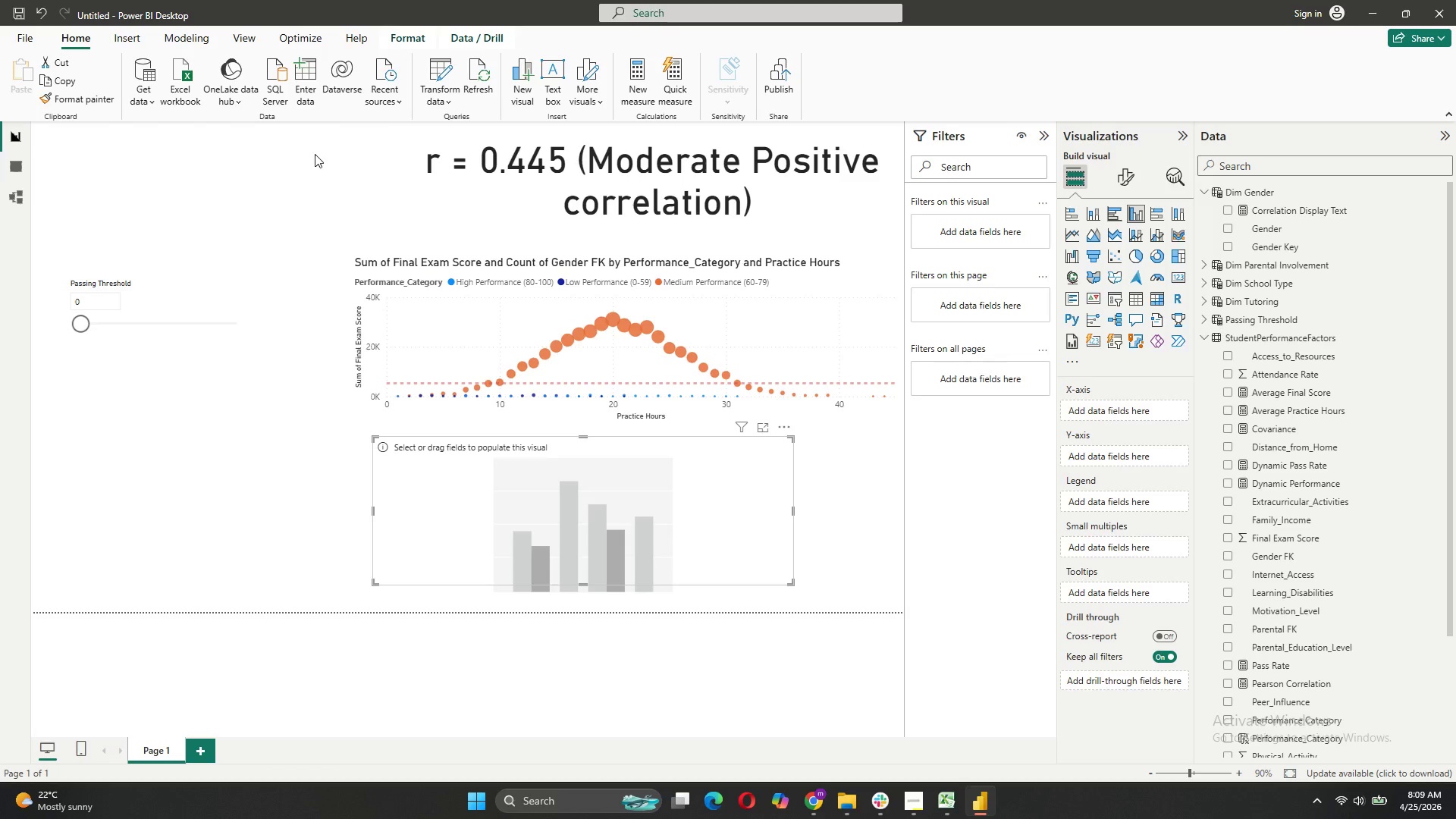 
left_click([14, 194])
 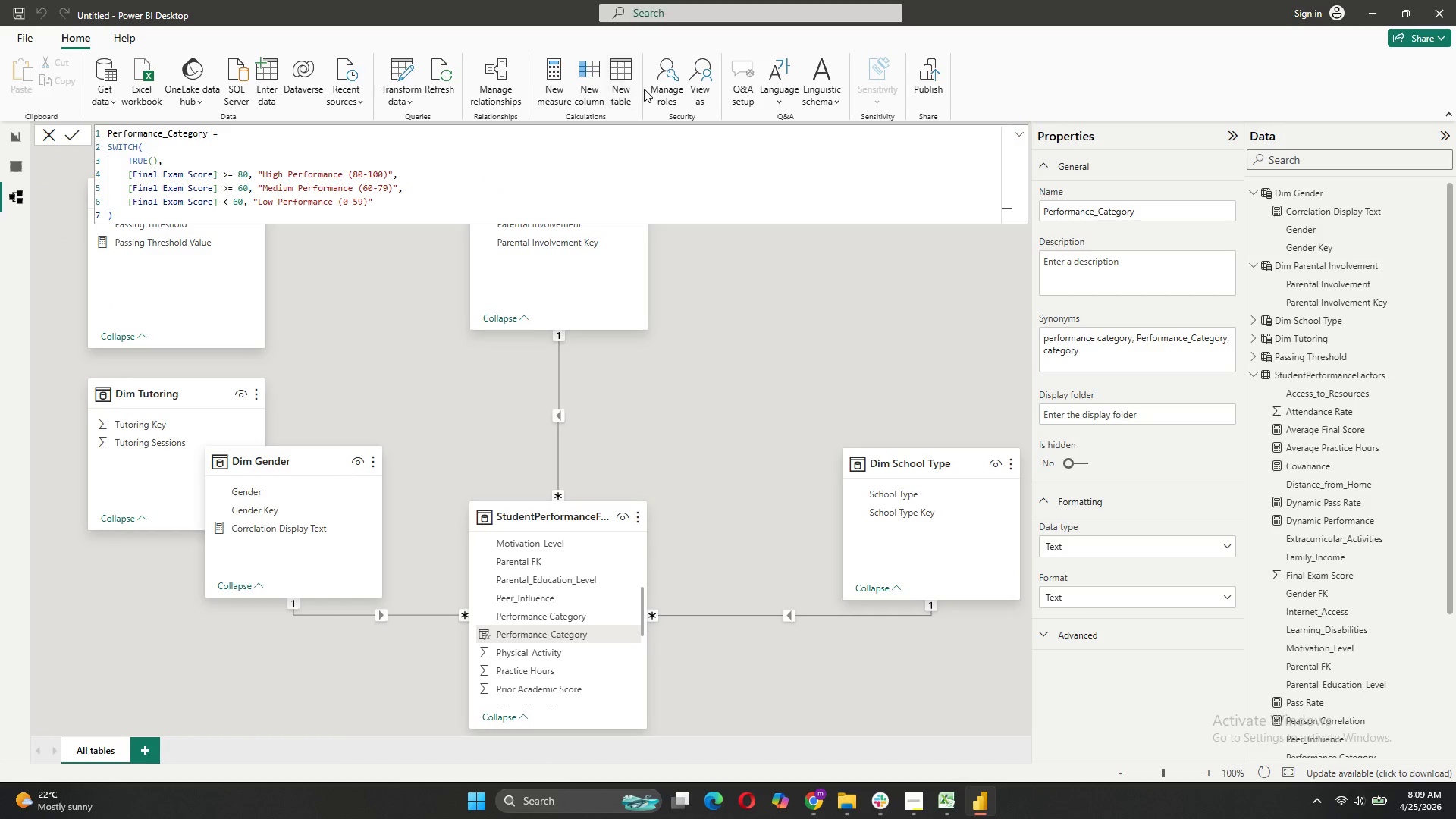 
left_click([624, 90])
 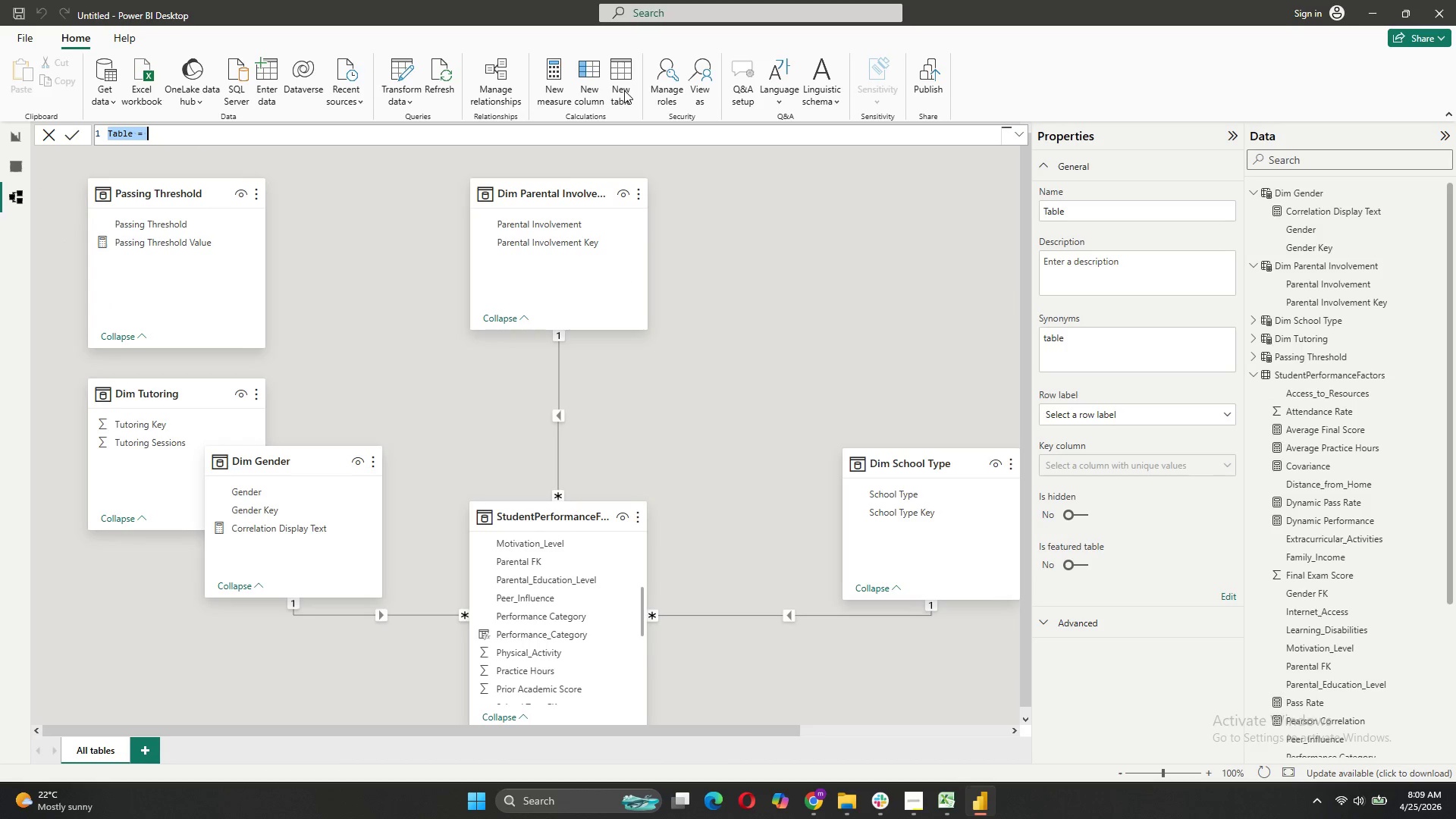 
type(Practice Hours Bins = )
 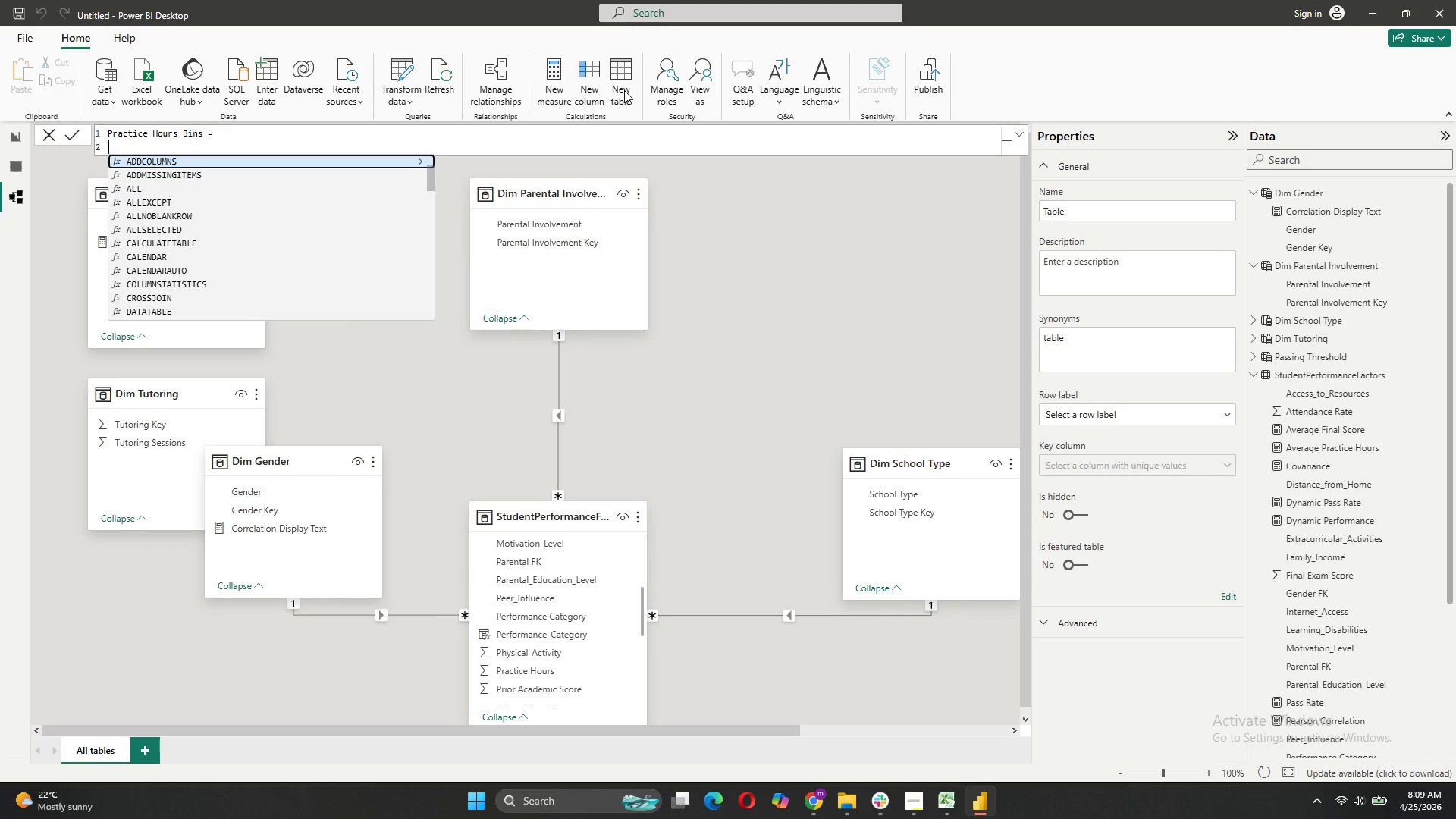 
key(Shift+Enter)
 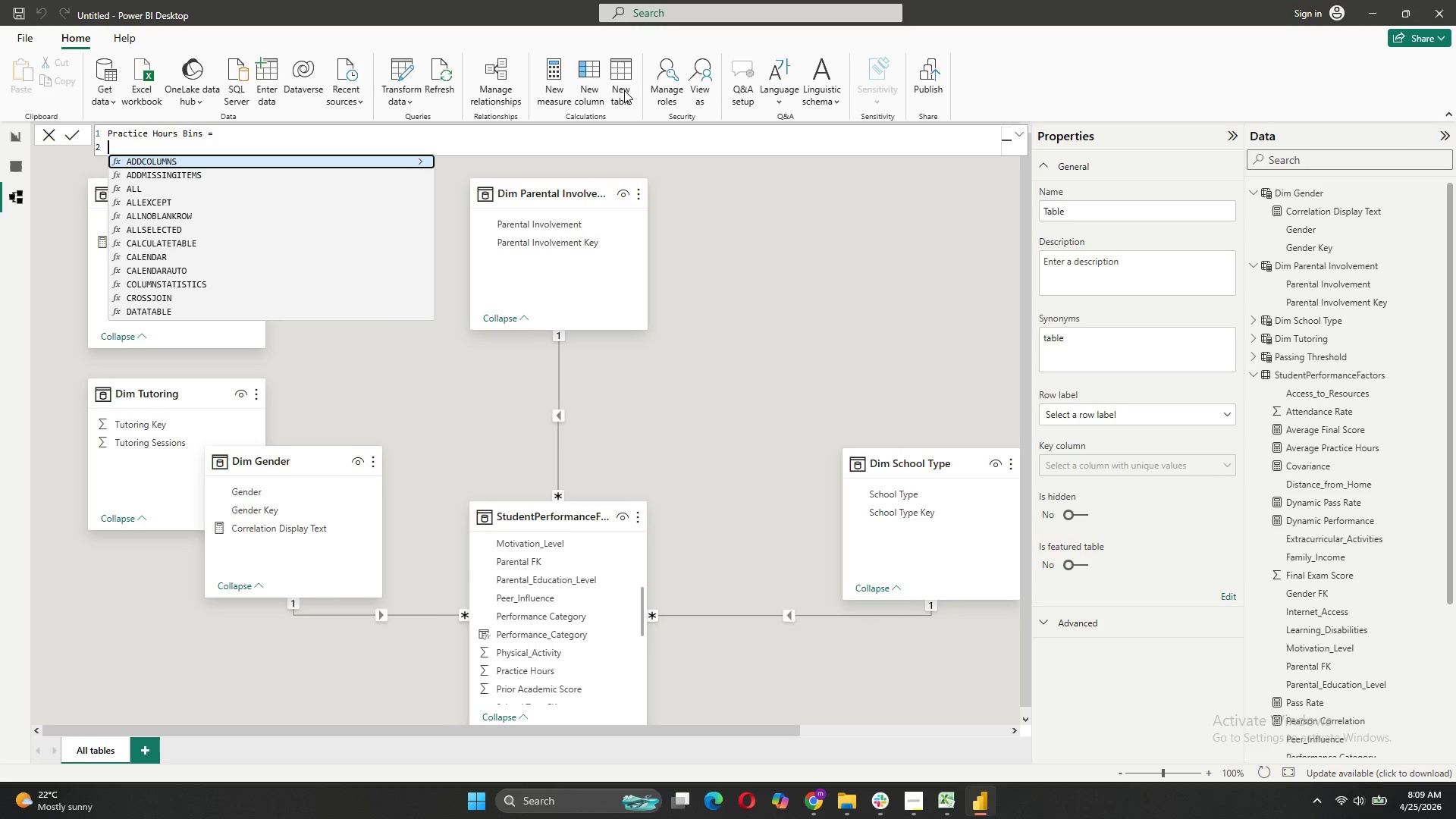 
type(DATA)
key(Tab)
 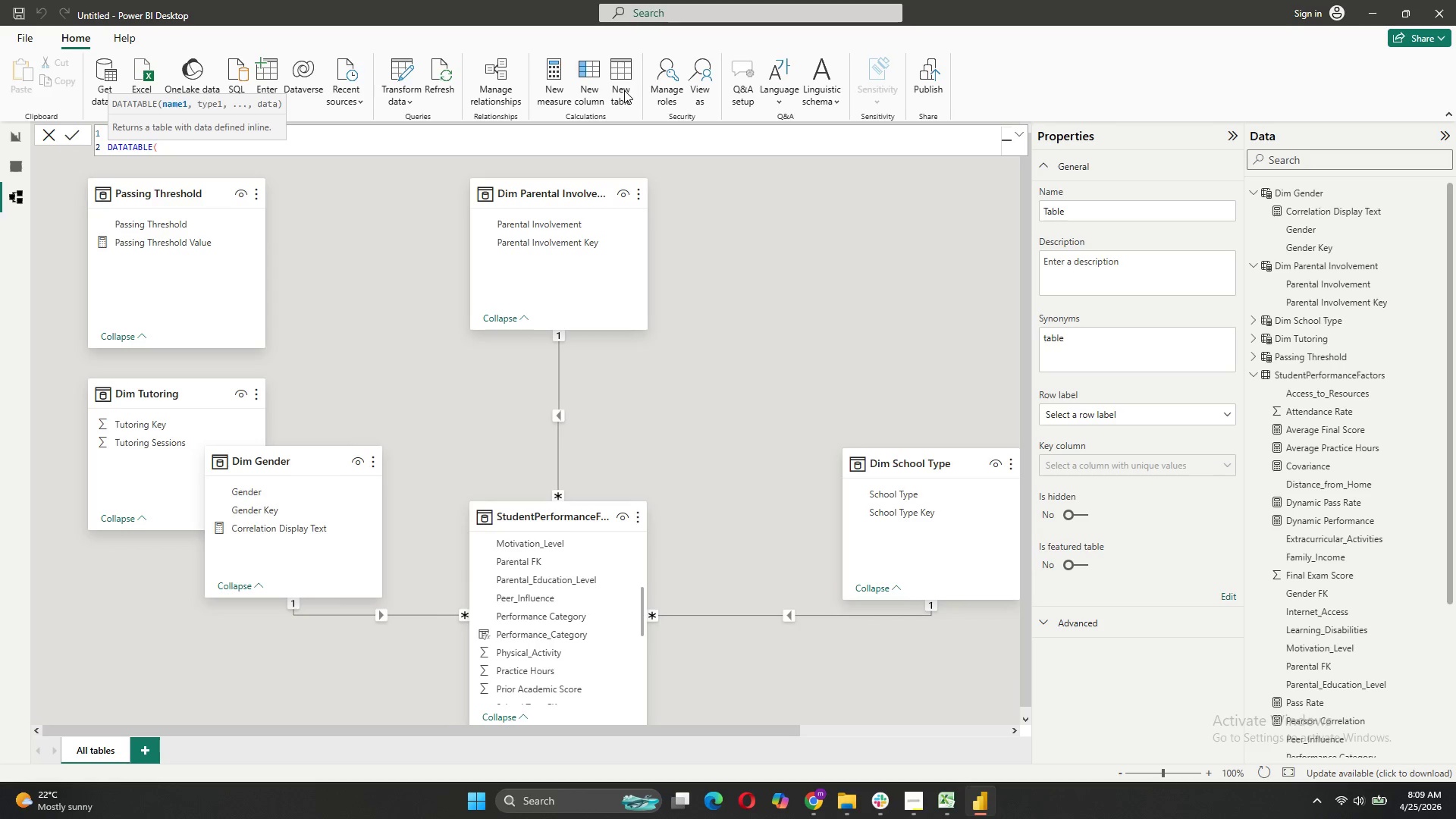 
key(Shift+Enter)
 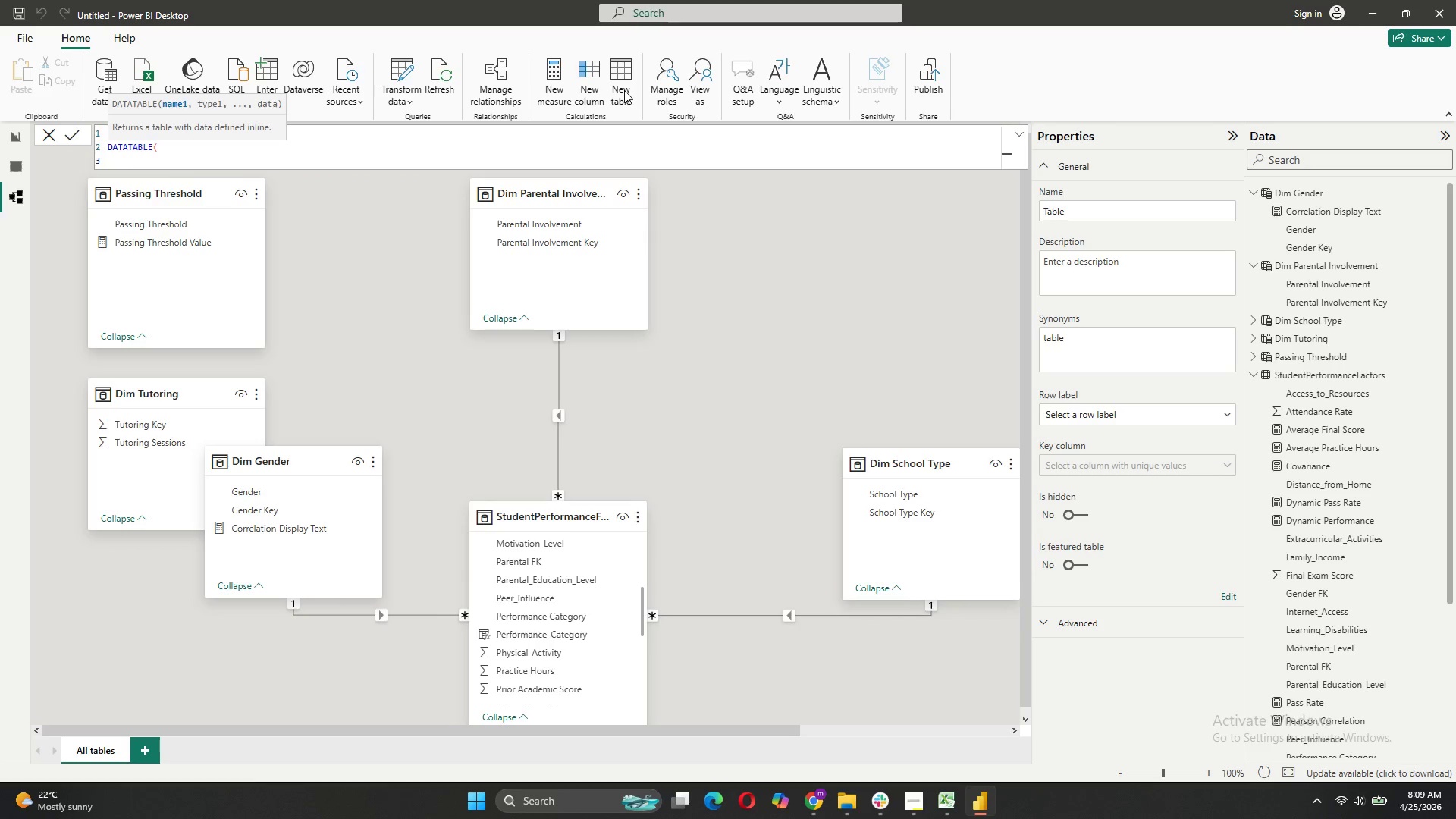 
type("Bin Range", )
 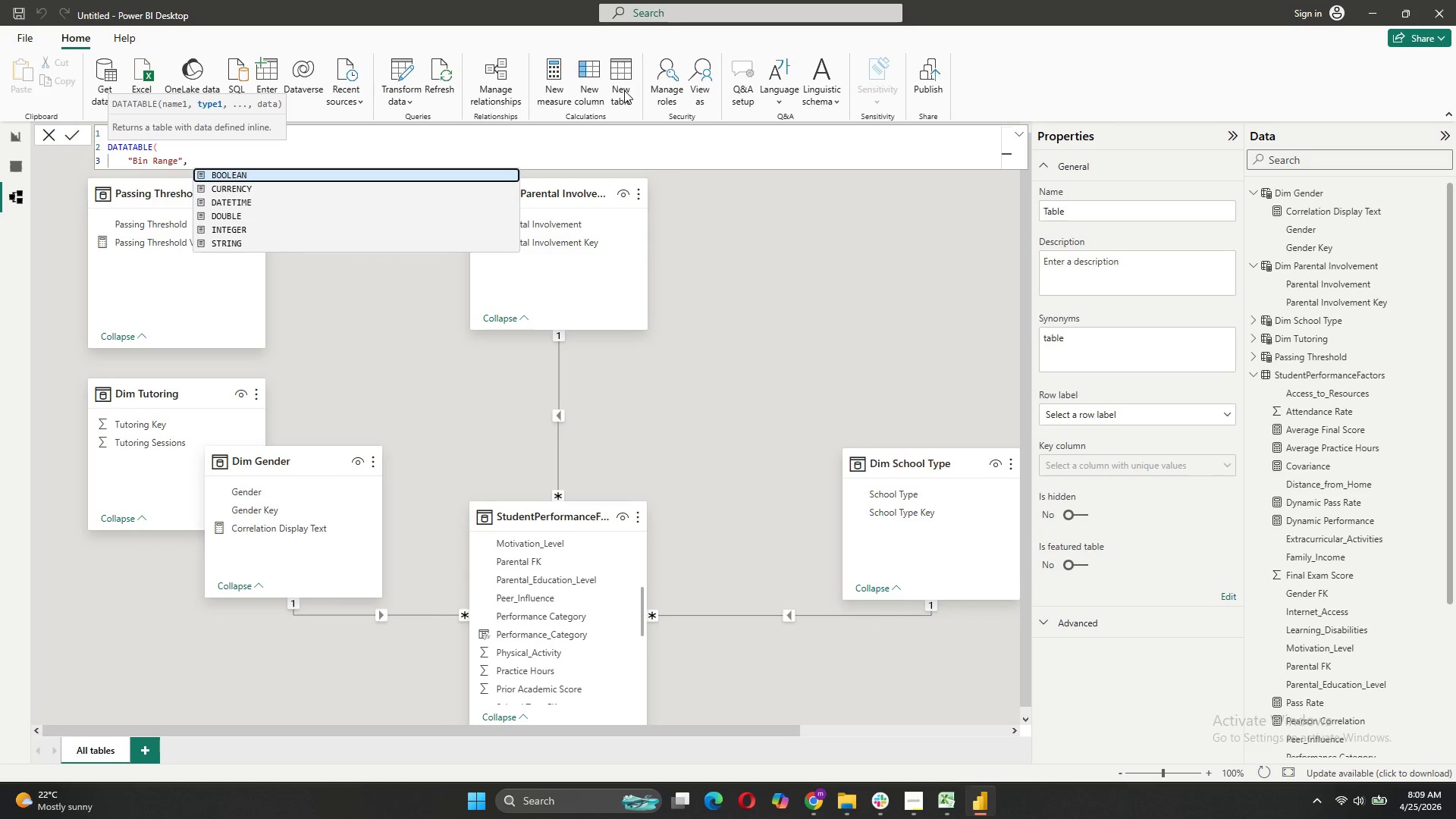 
left_click([435, 243])
 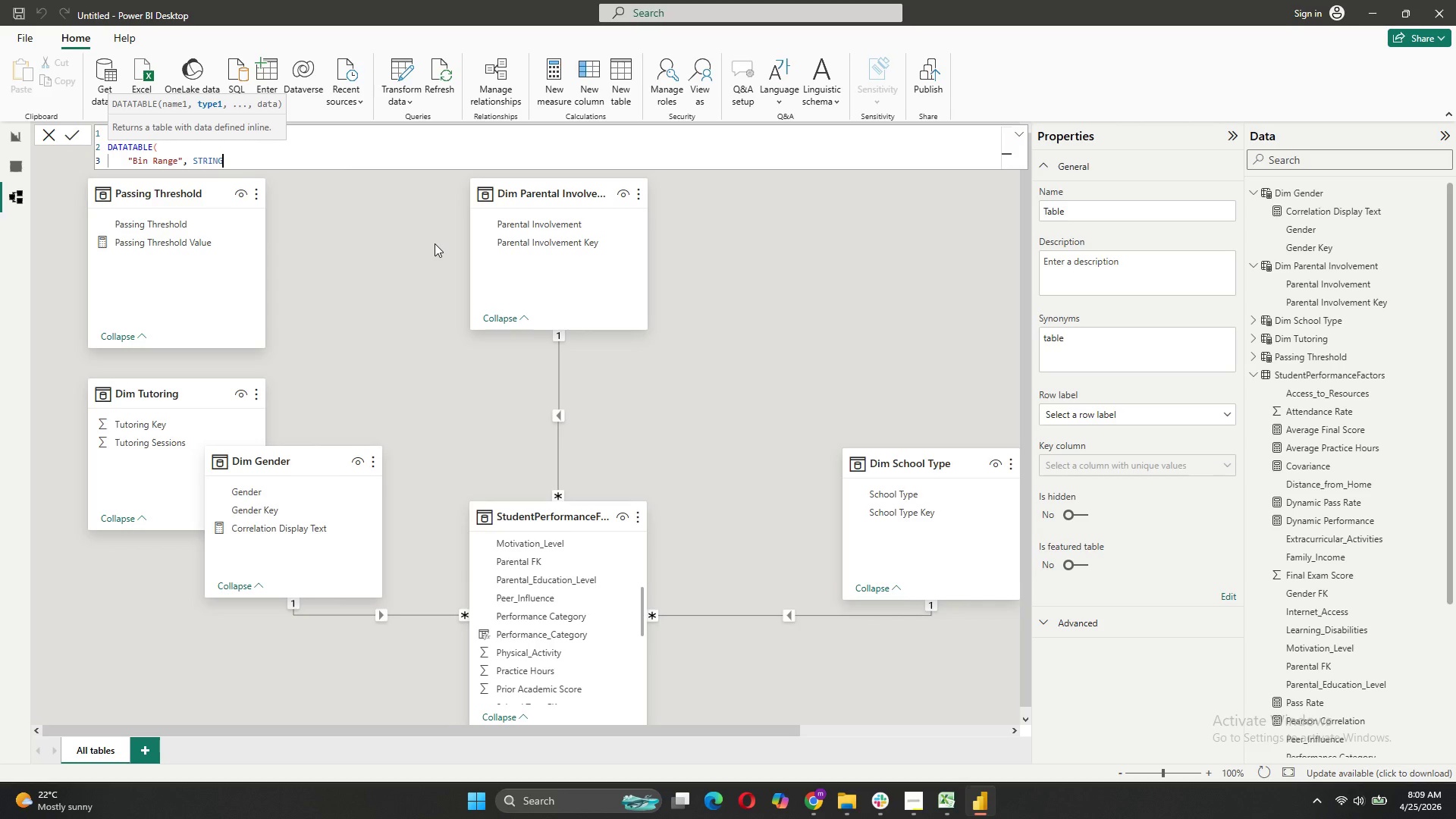 
key(Comma)
 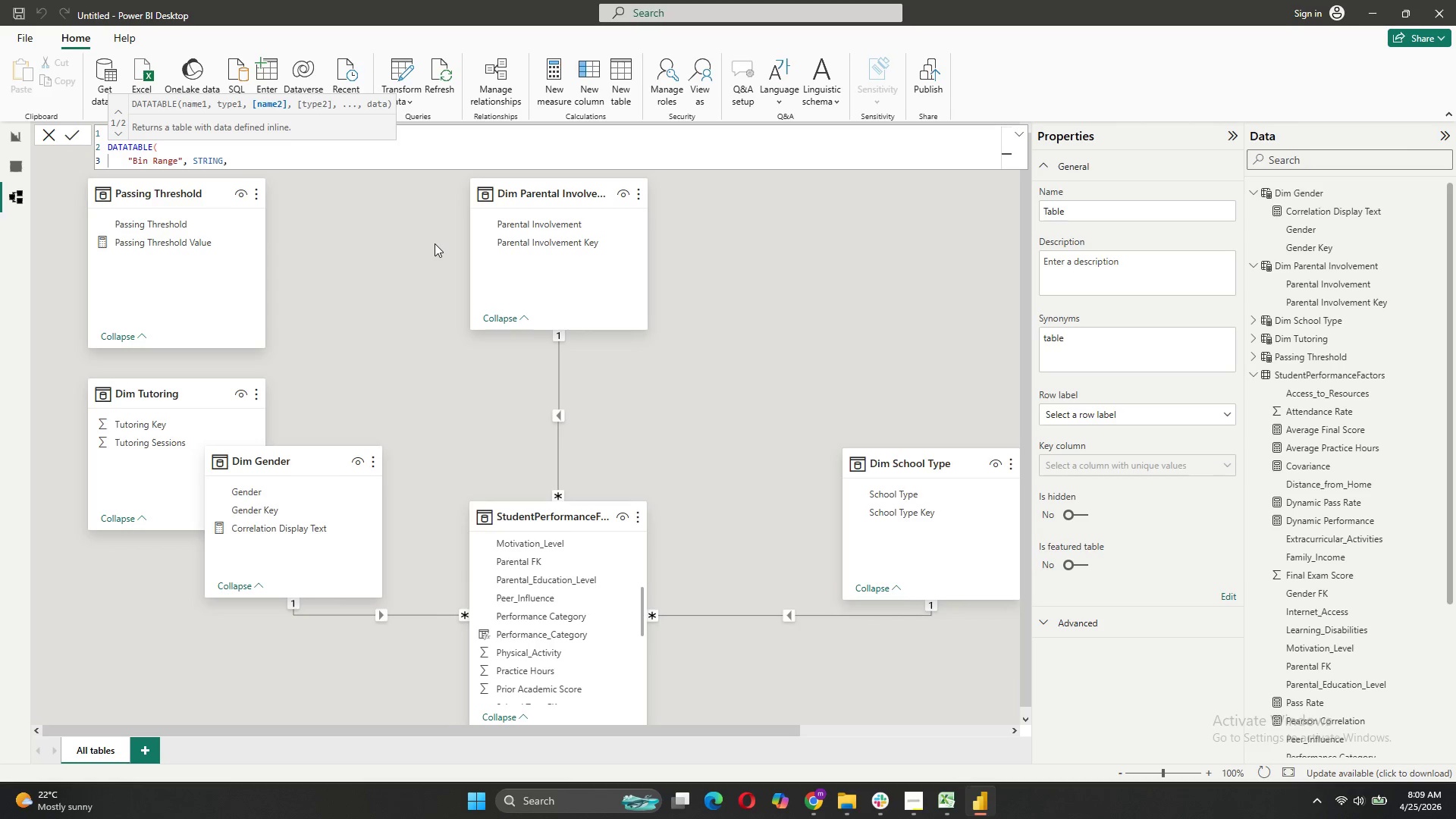 
key(Shift+ShiftRight)
 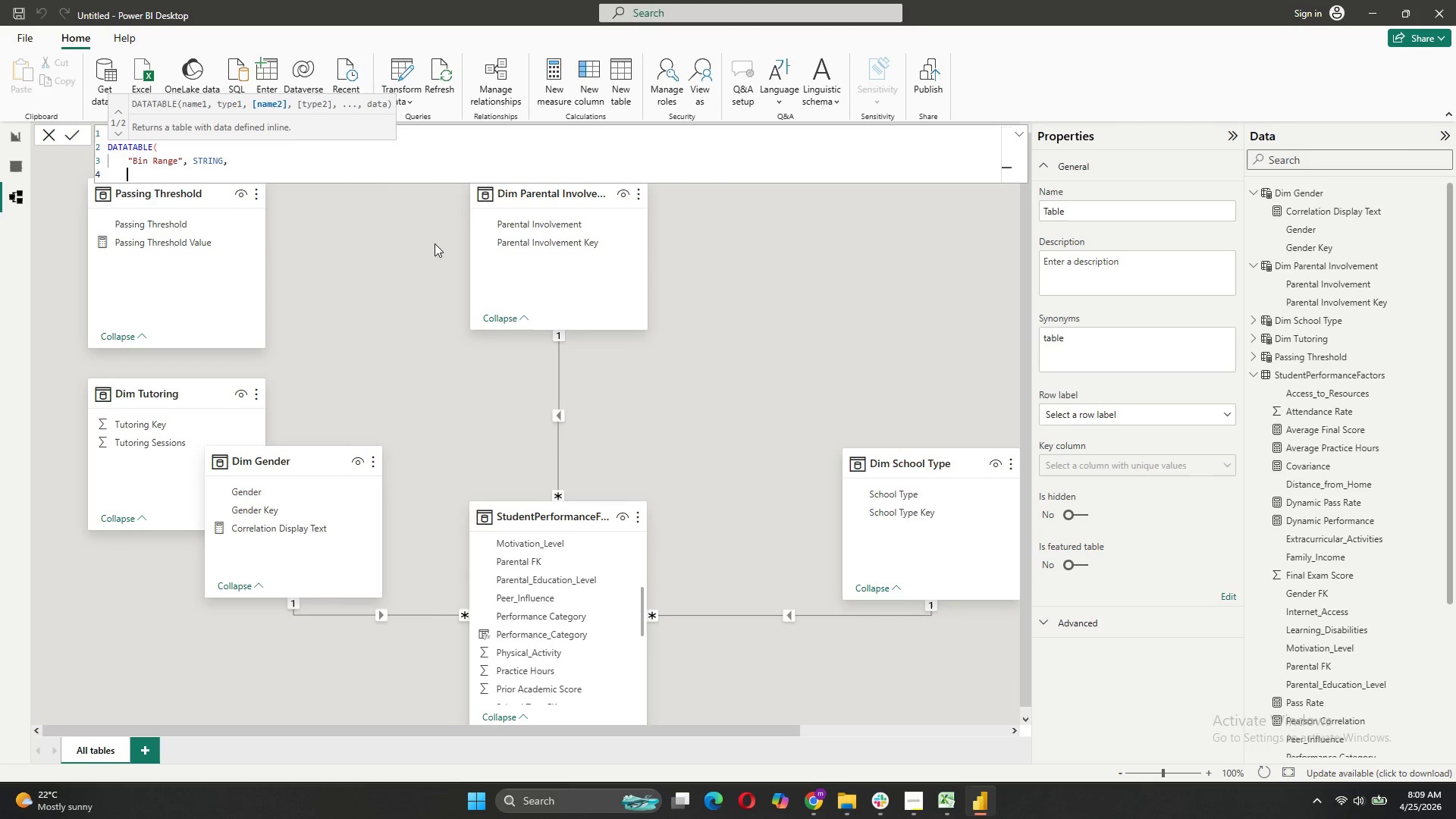 
key(Shift+Enter)
 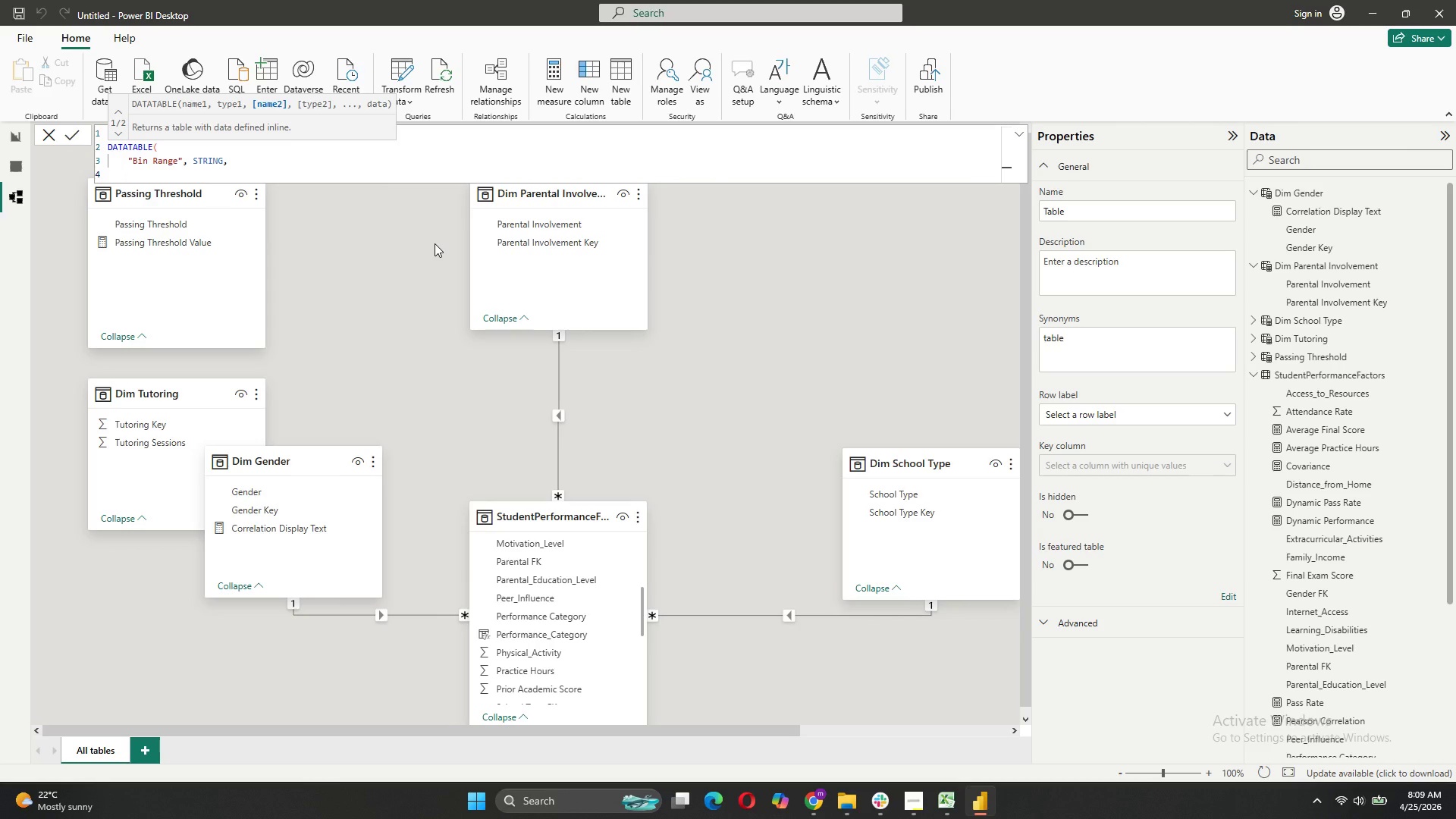 
type("Bin Min", DO)
key(Tab)
type(,)
 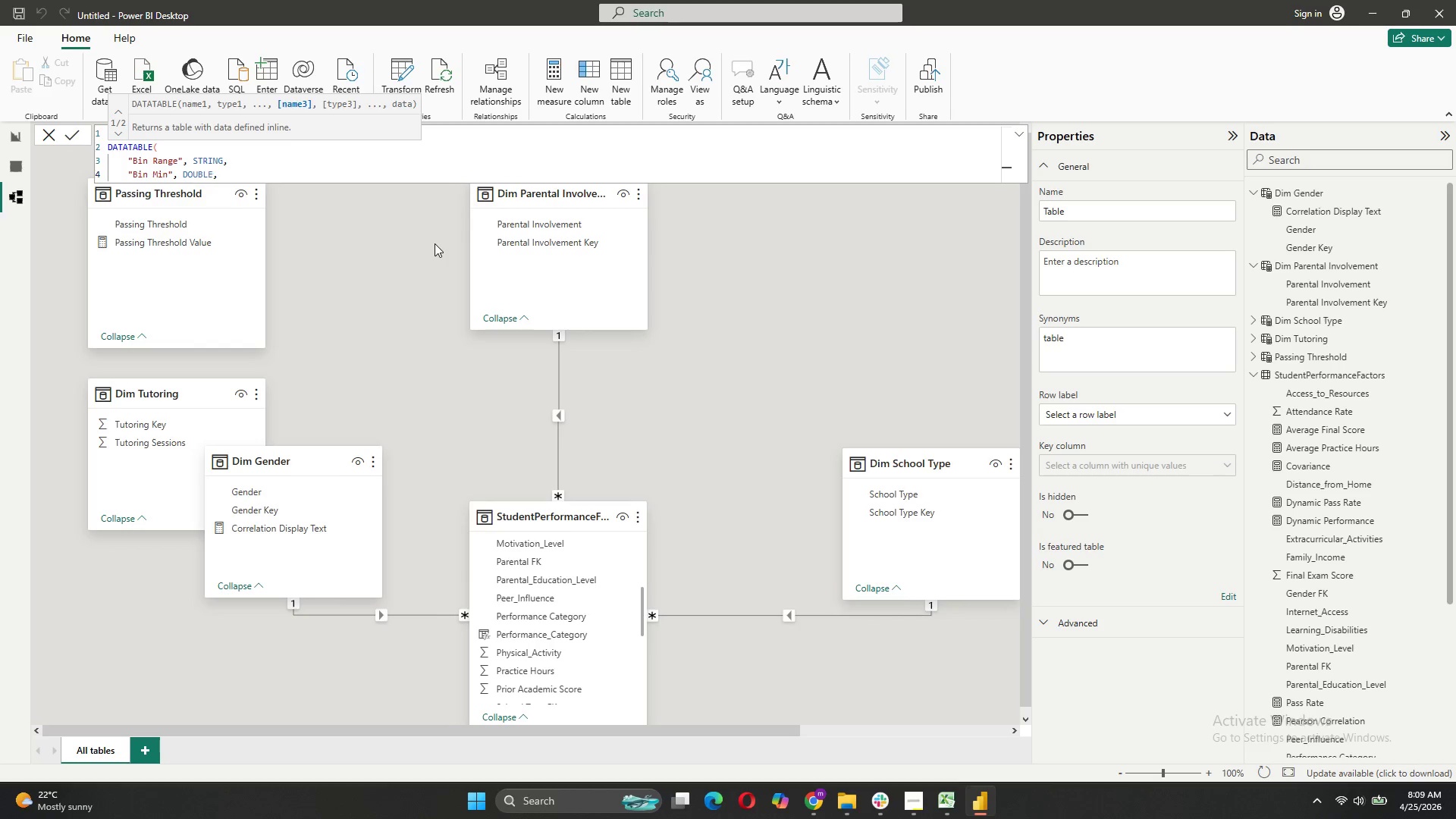 
key(Shift+Enter)
 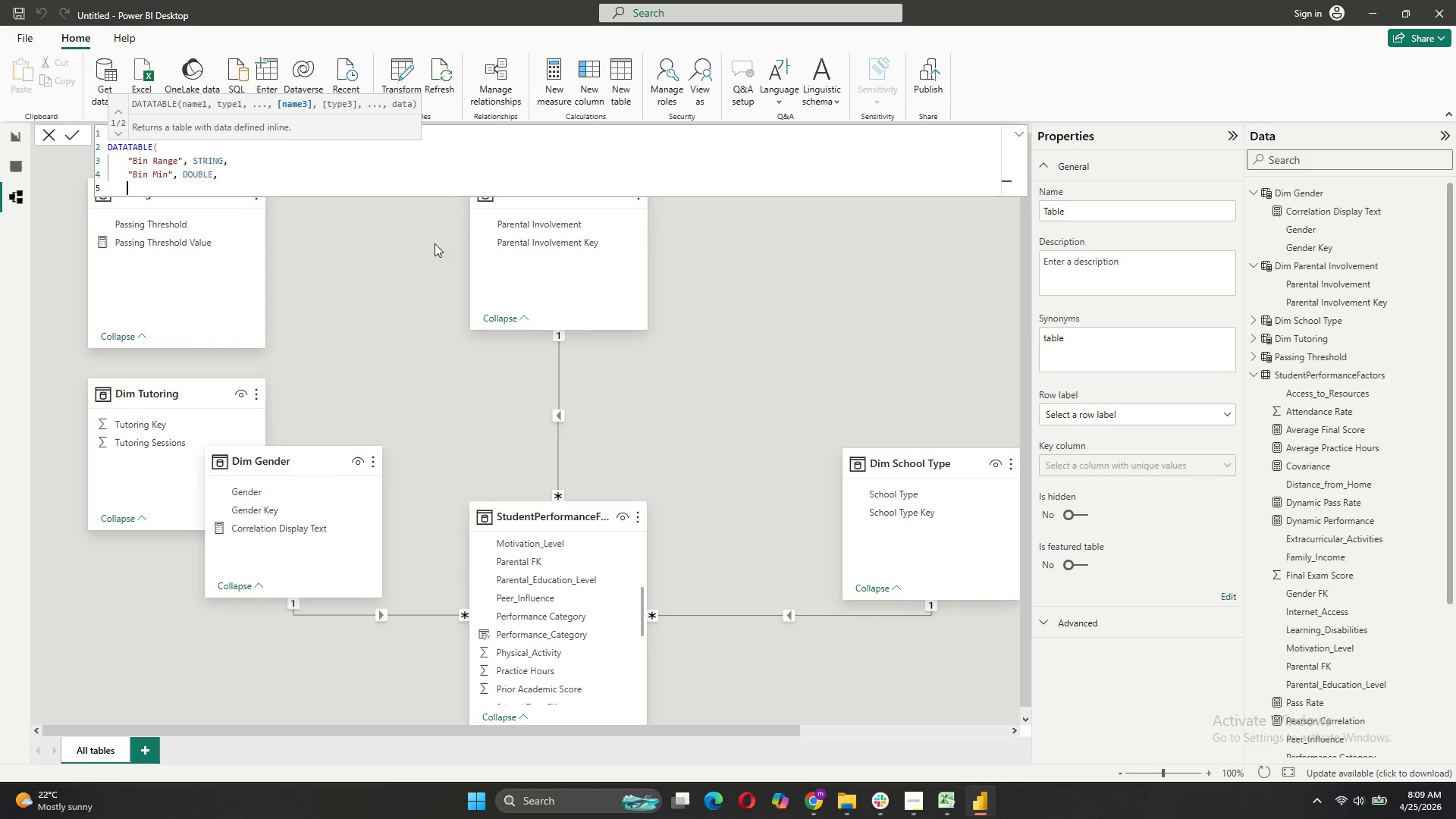 
type("V)
key(Backspace)
type(Bin Max", )
 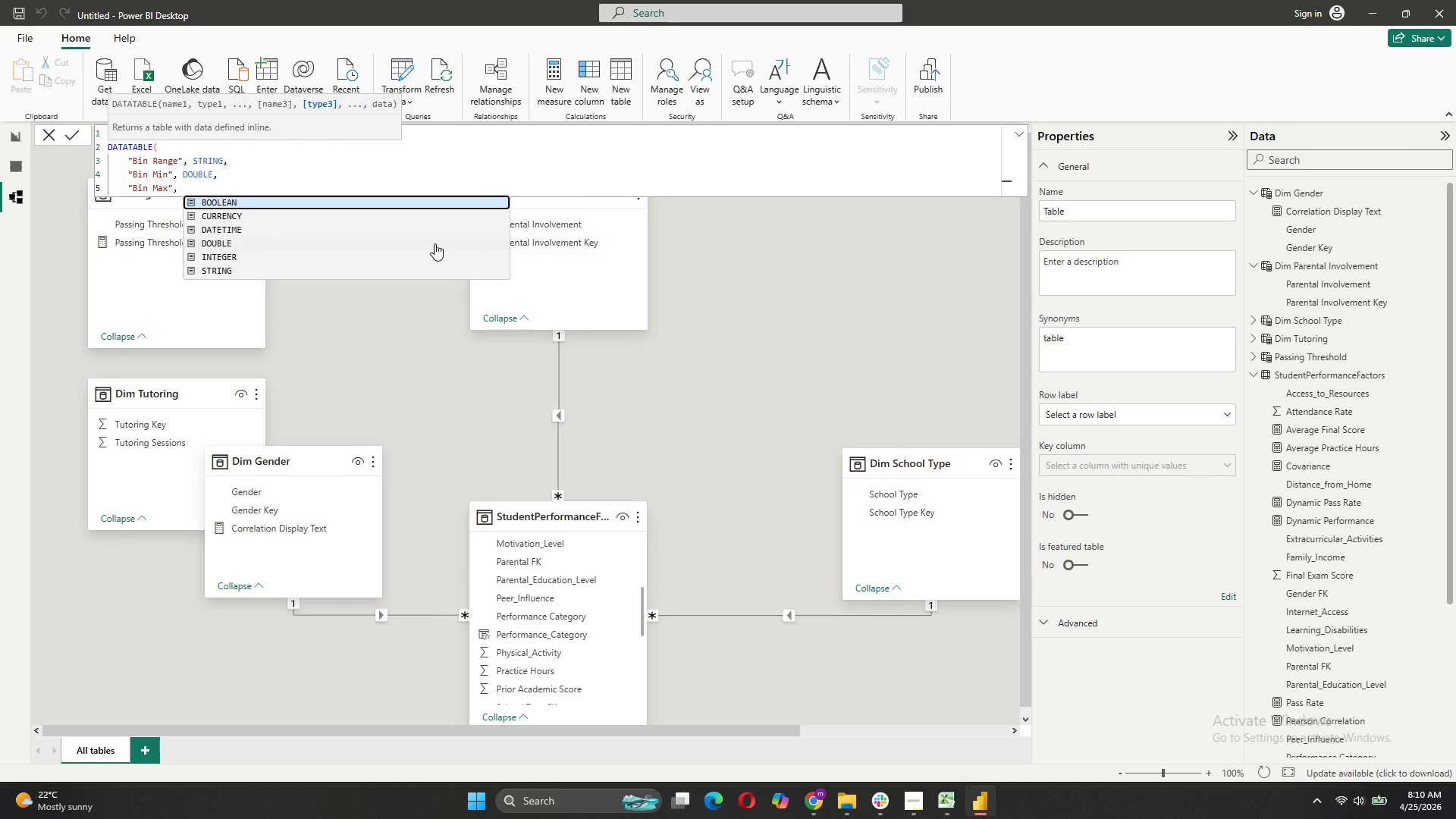 
left_click([241, 242])
 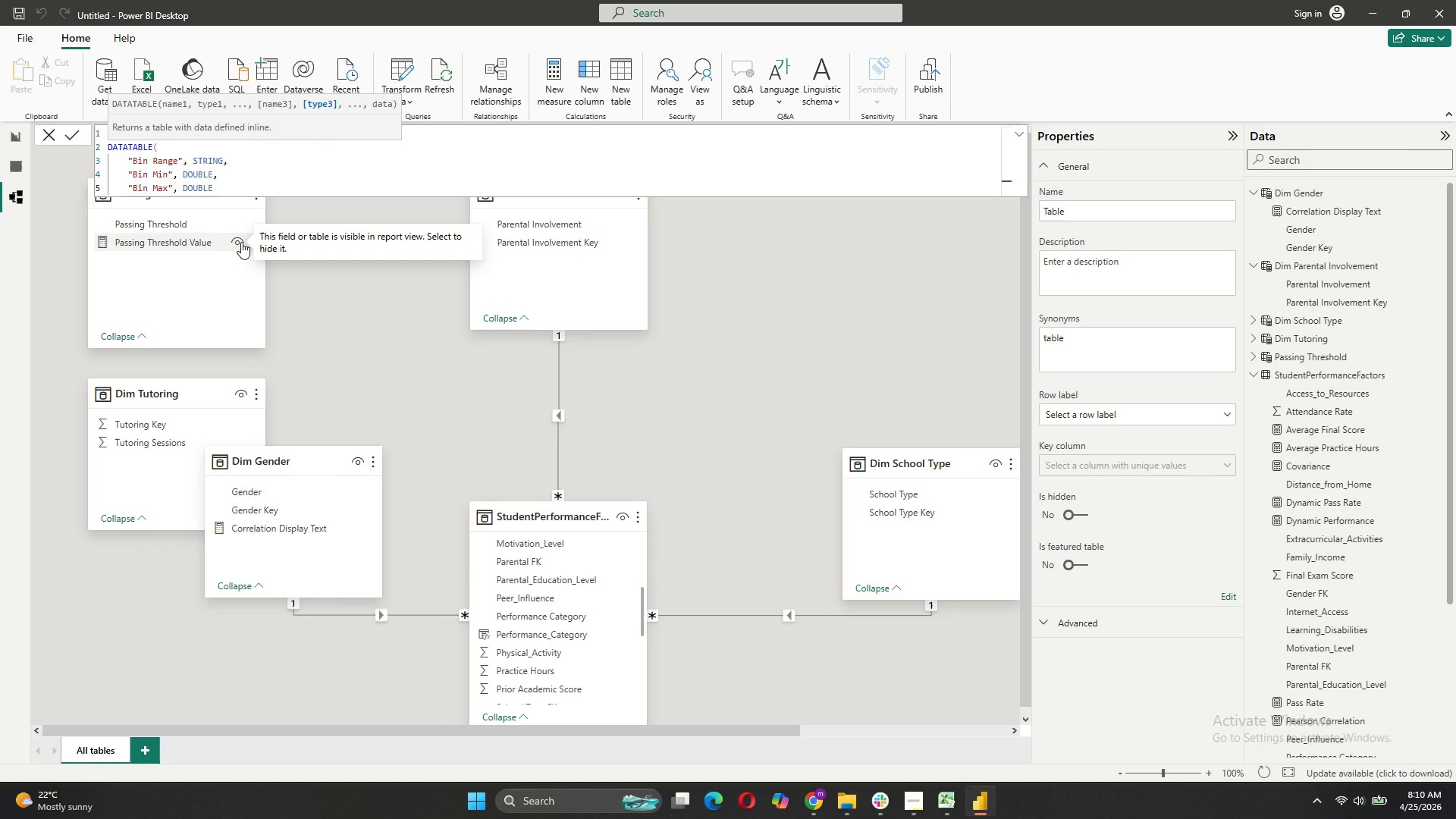 
key(Comma)
 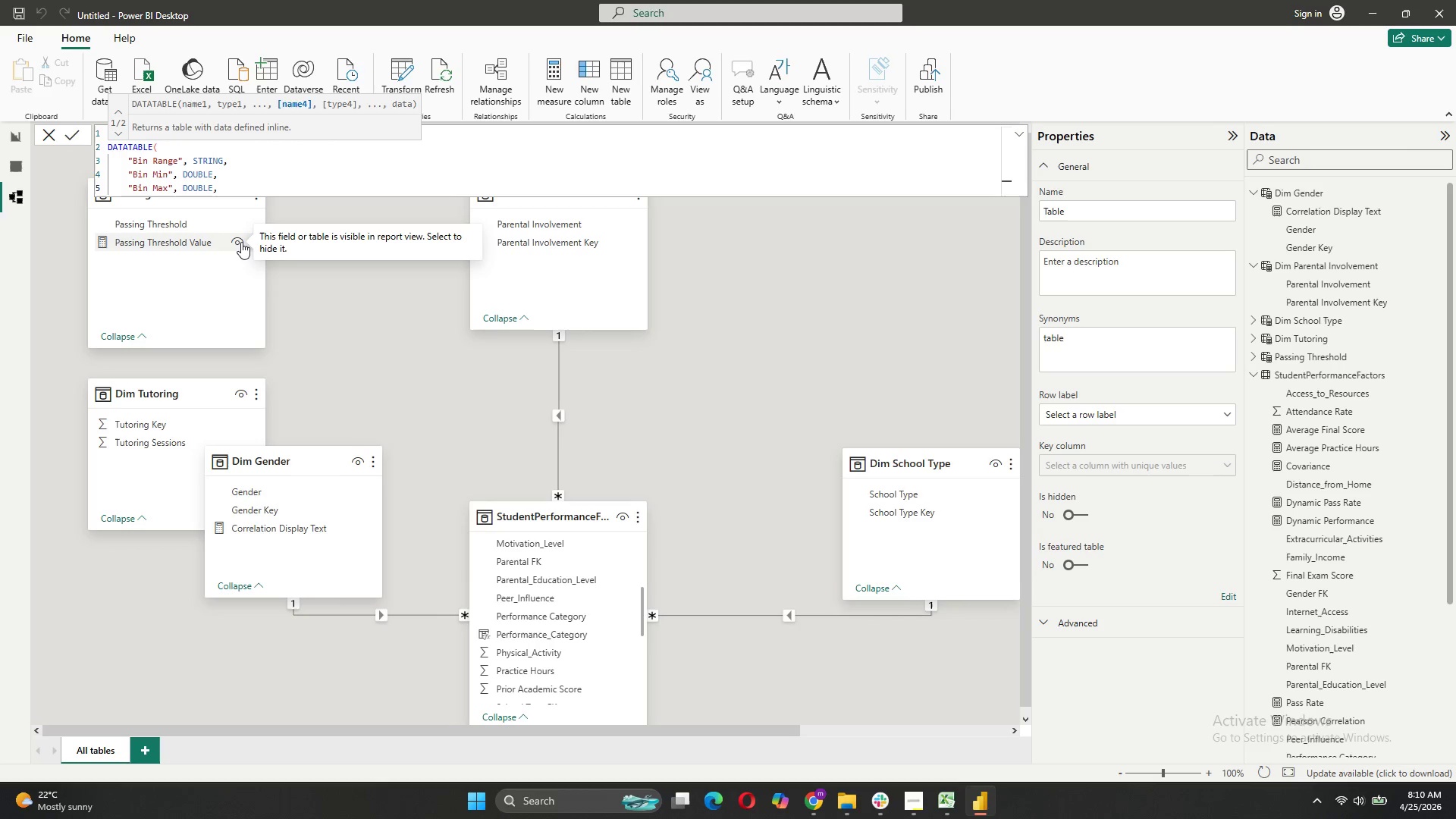 
wait(8.45)
 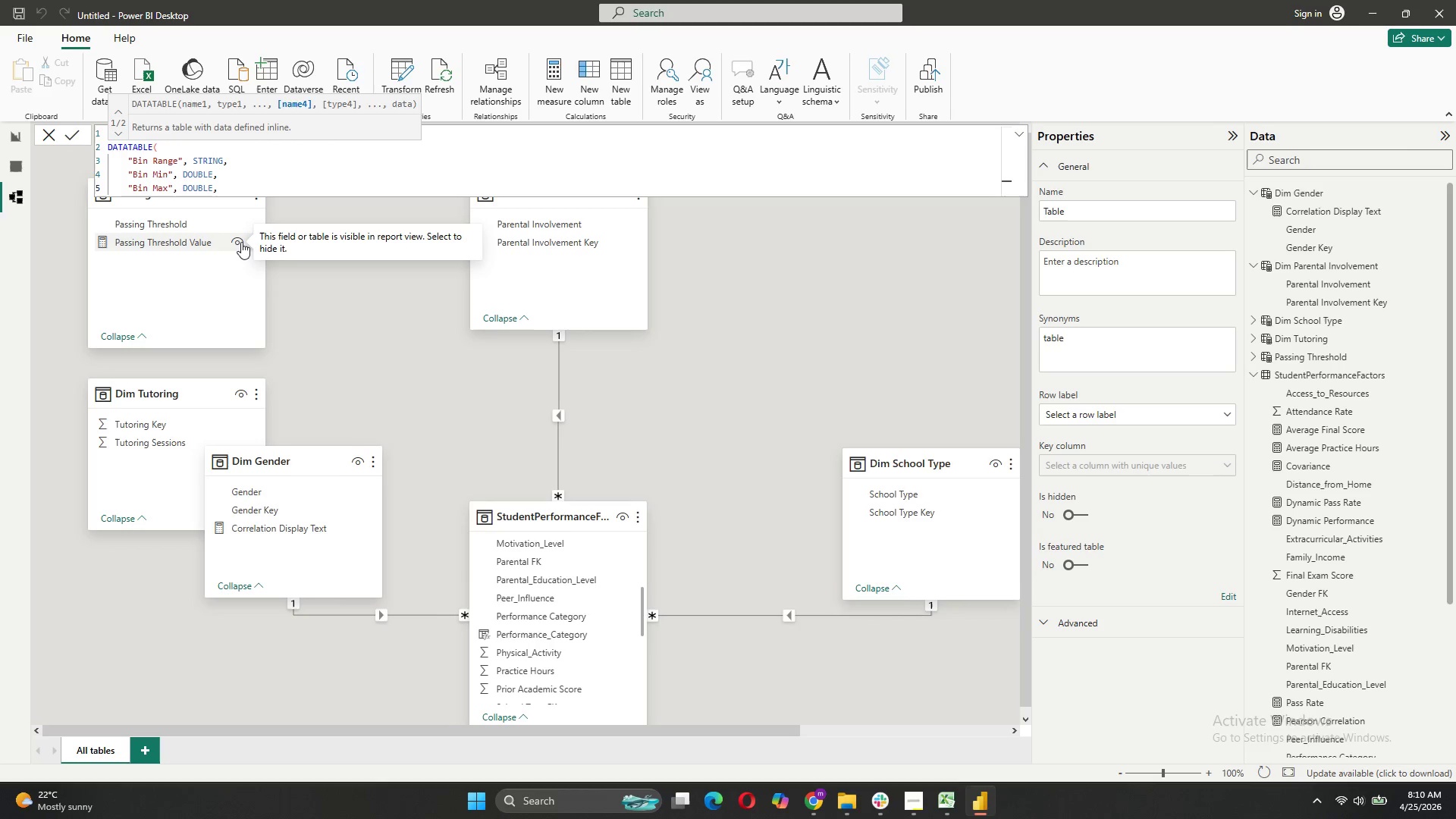 
key(Comma)
 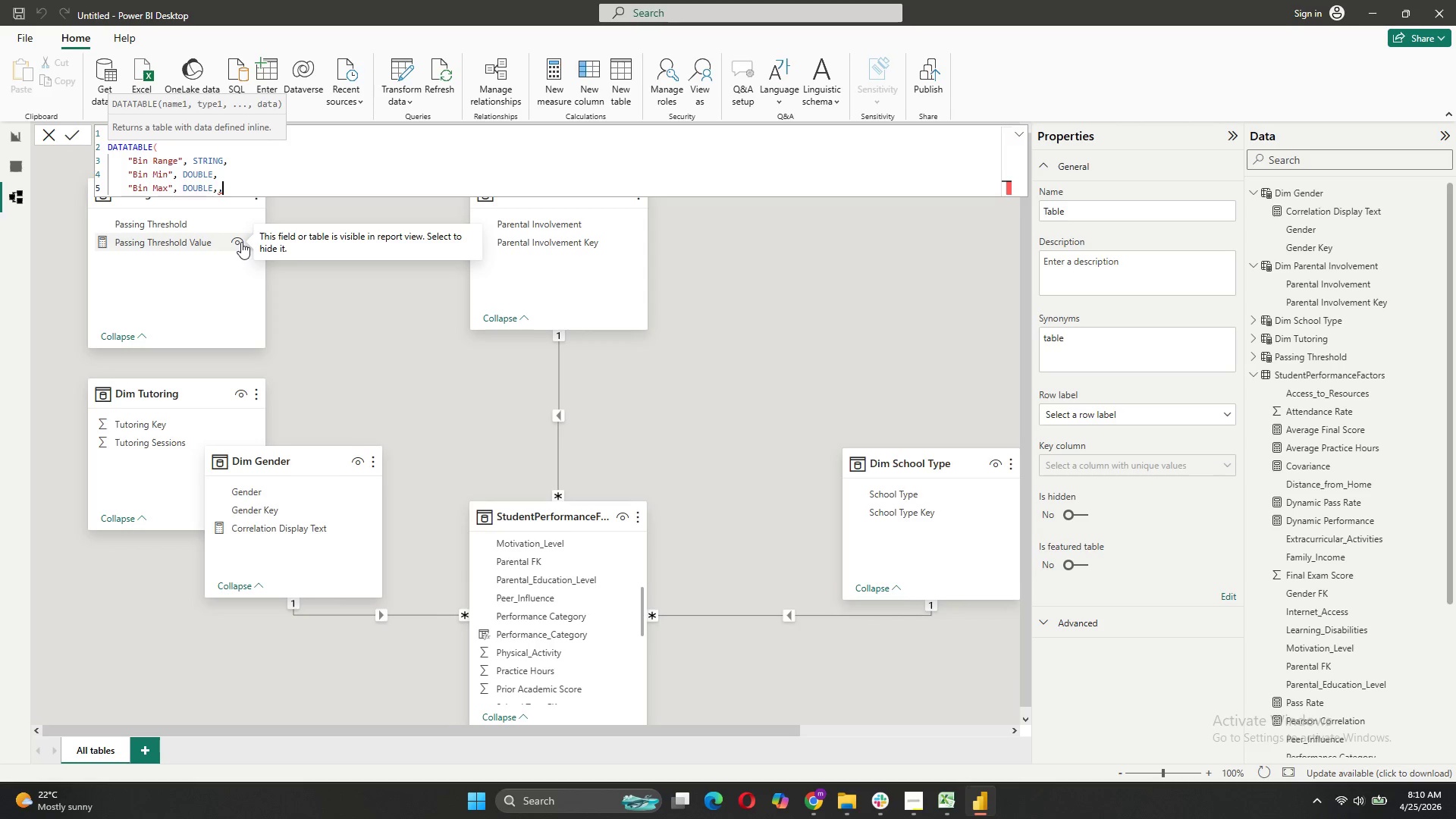 
key(Shift+ShiftRight)
 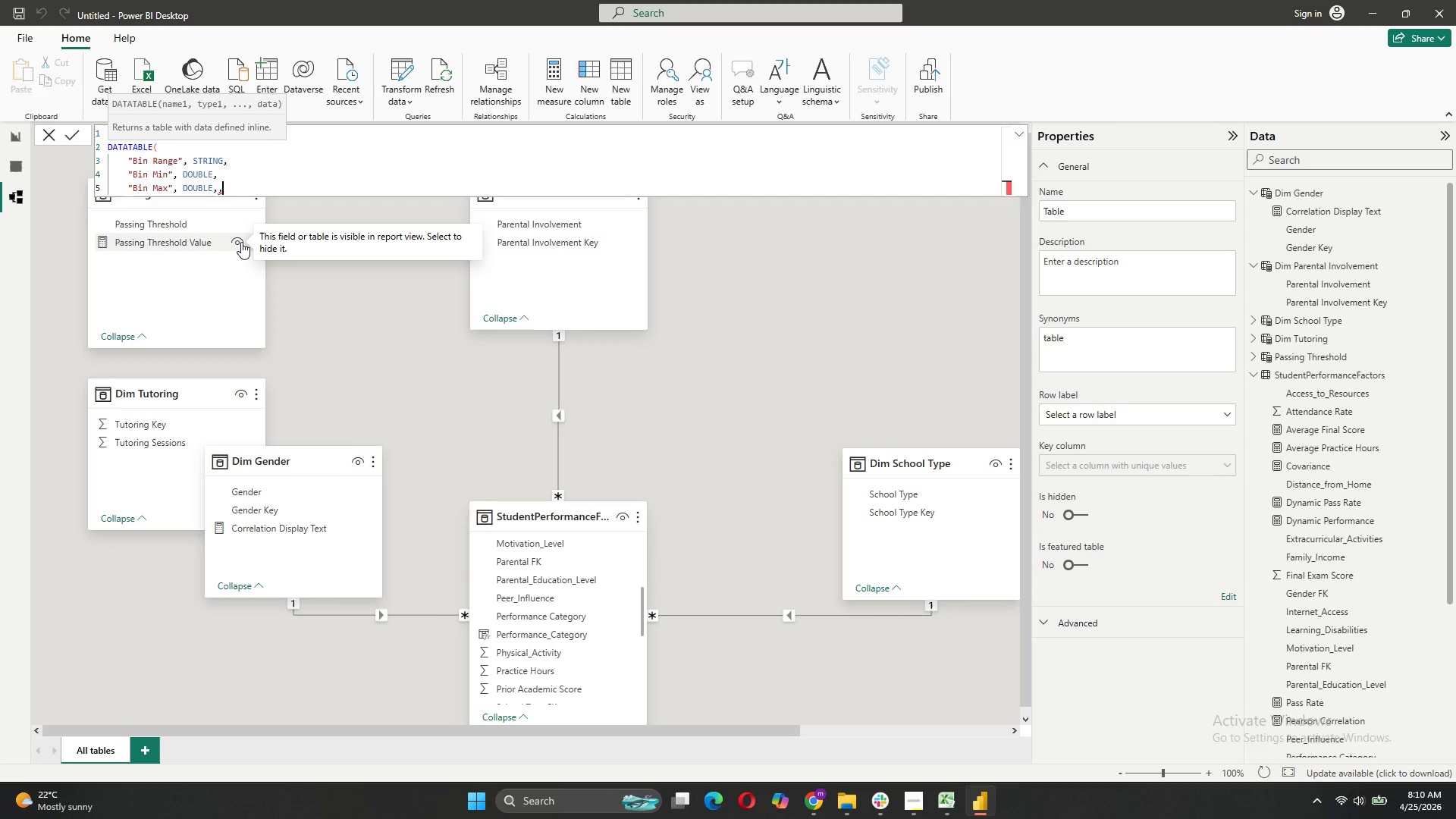 
key(Shift+Enter)
 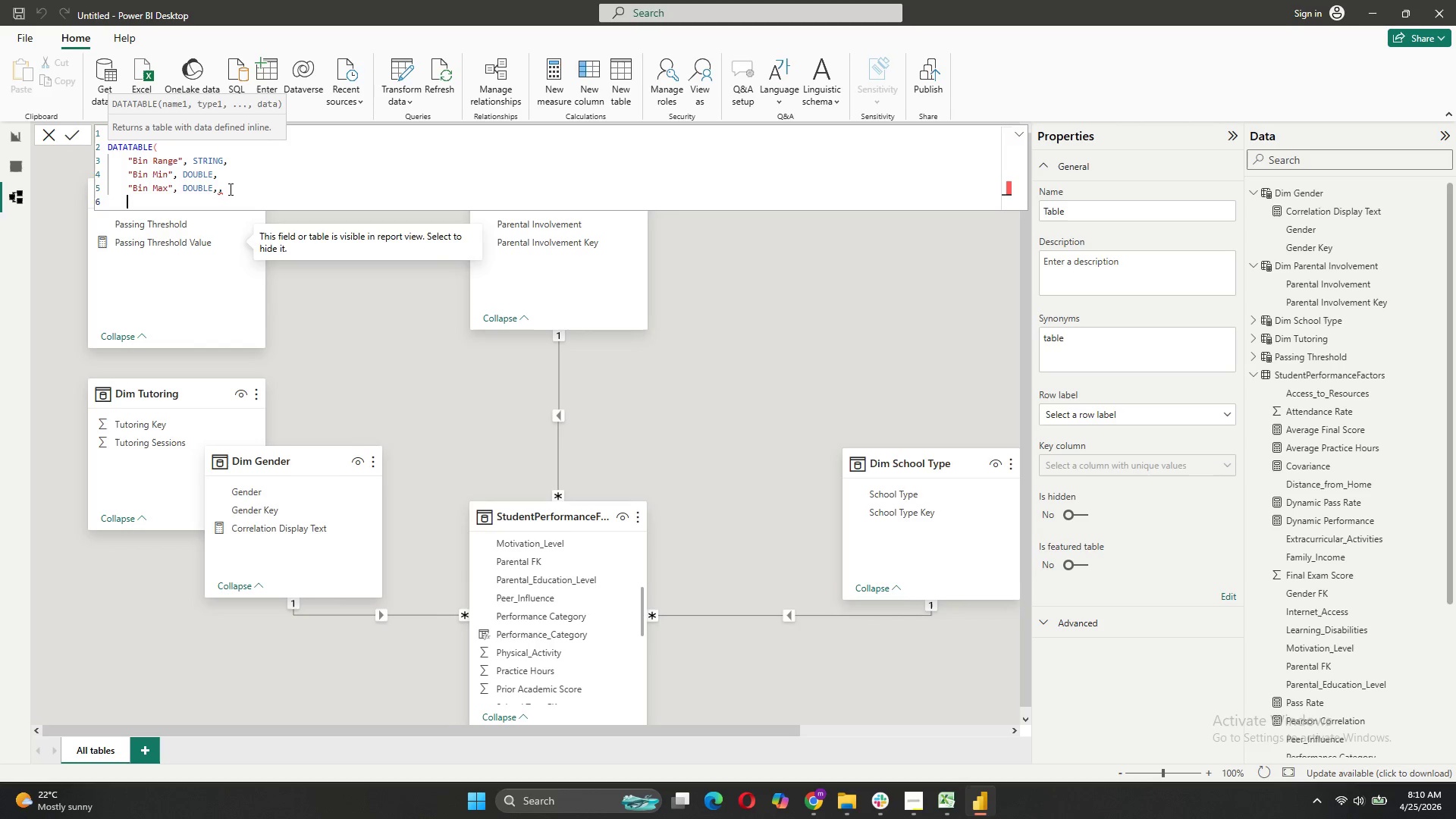 
left_click([229, 189])
 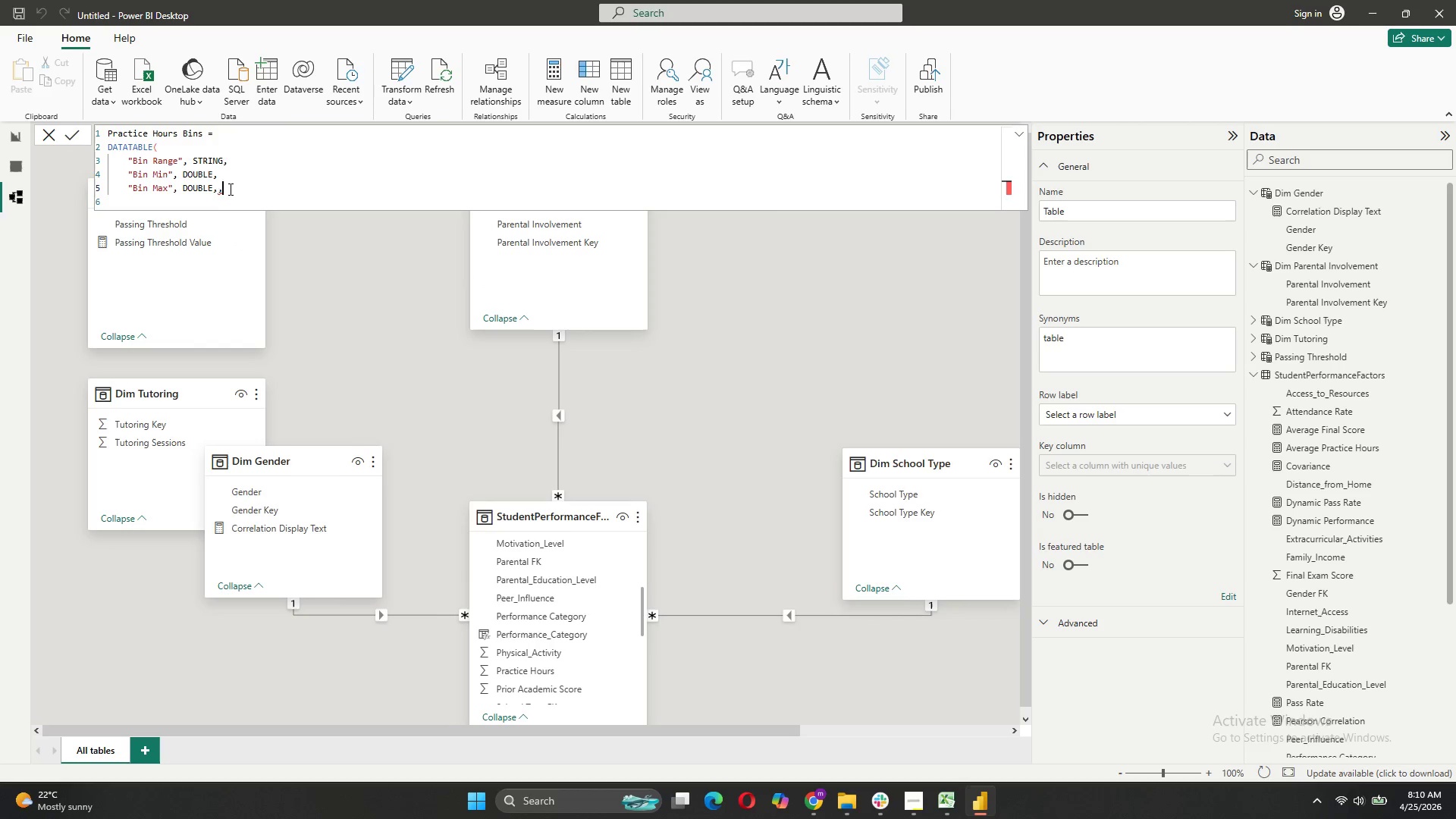 
key(Backspace)
 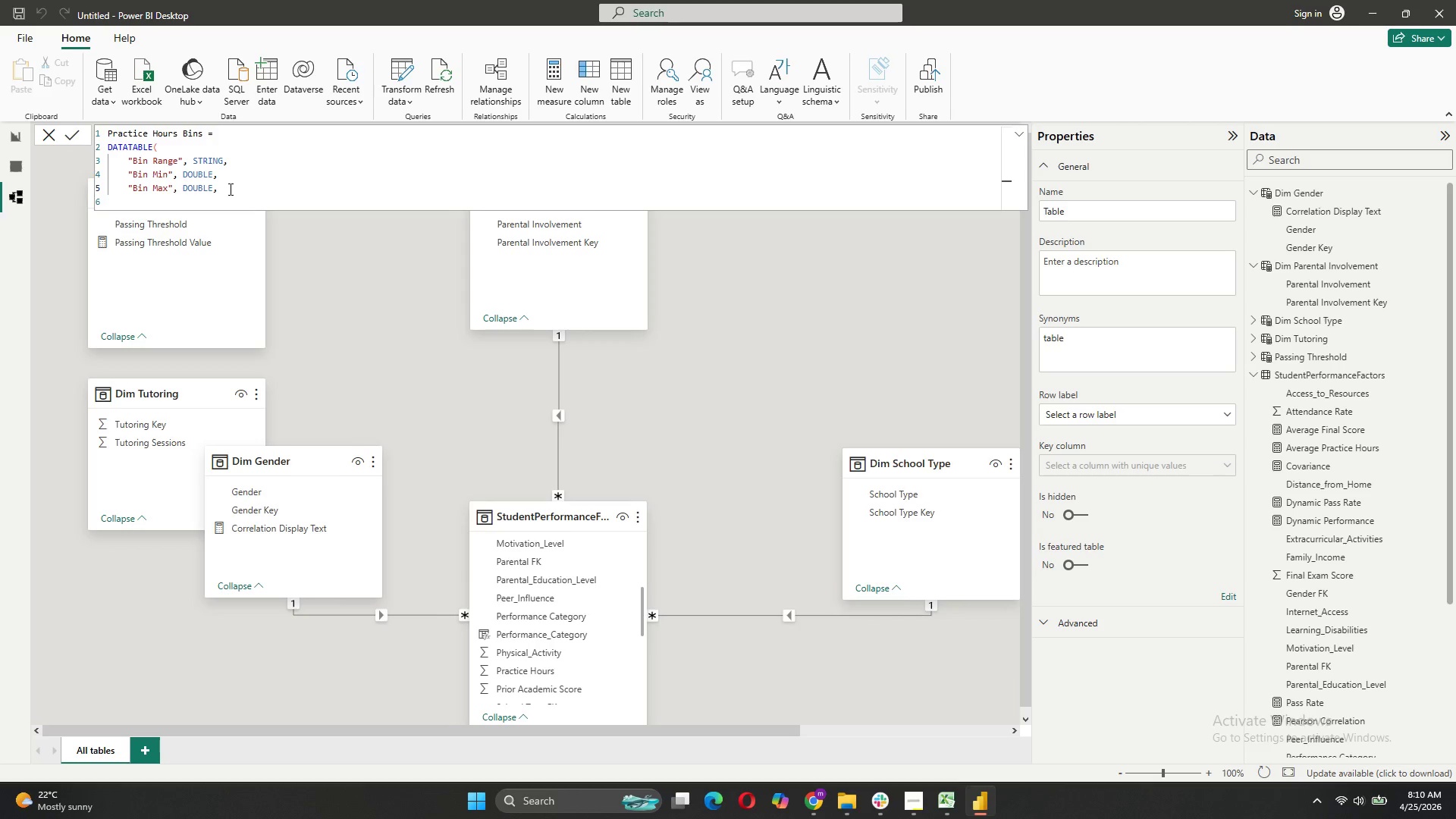 
wait(5.3)
 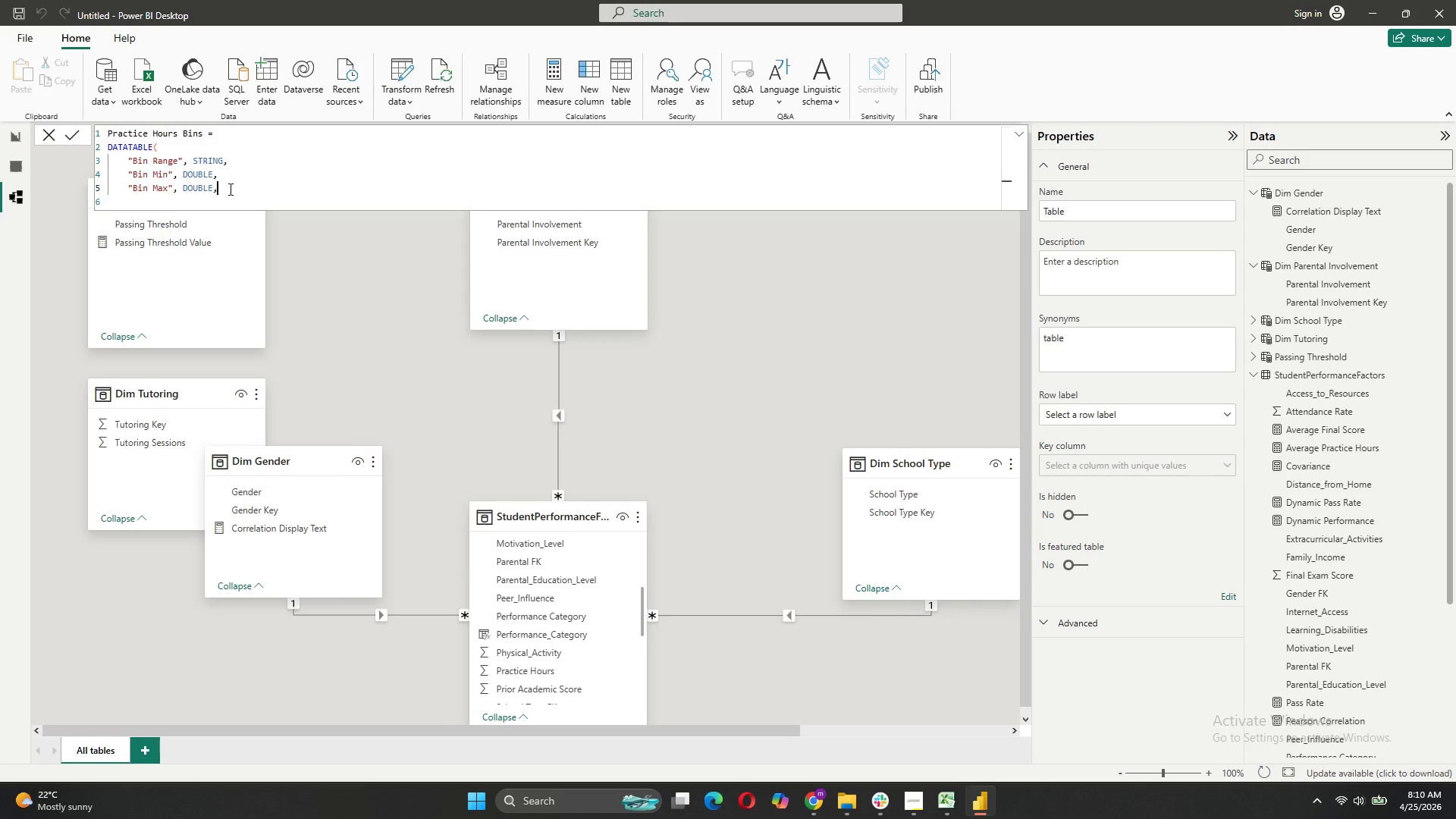 
key(Shift+Enter)
 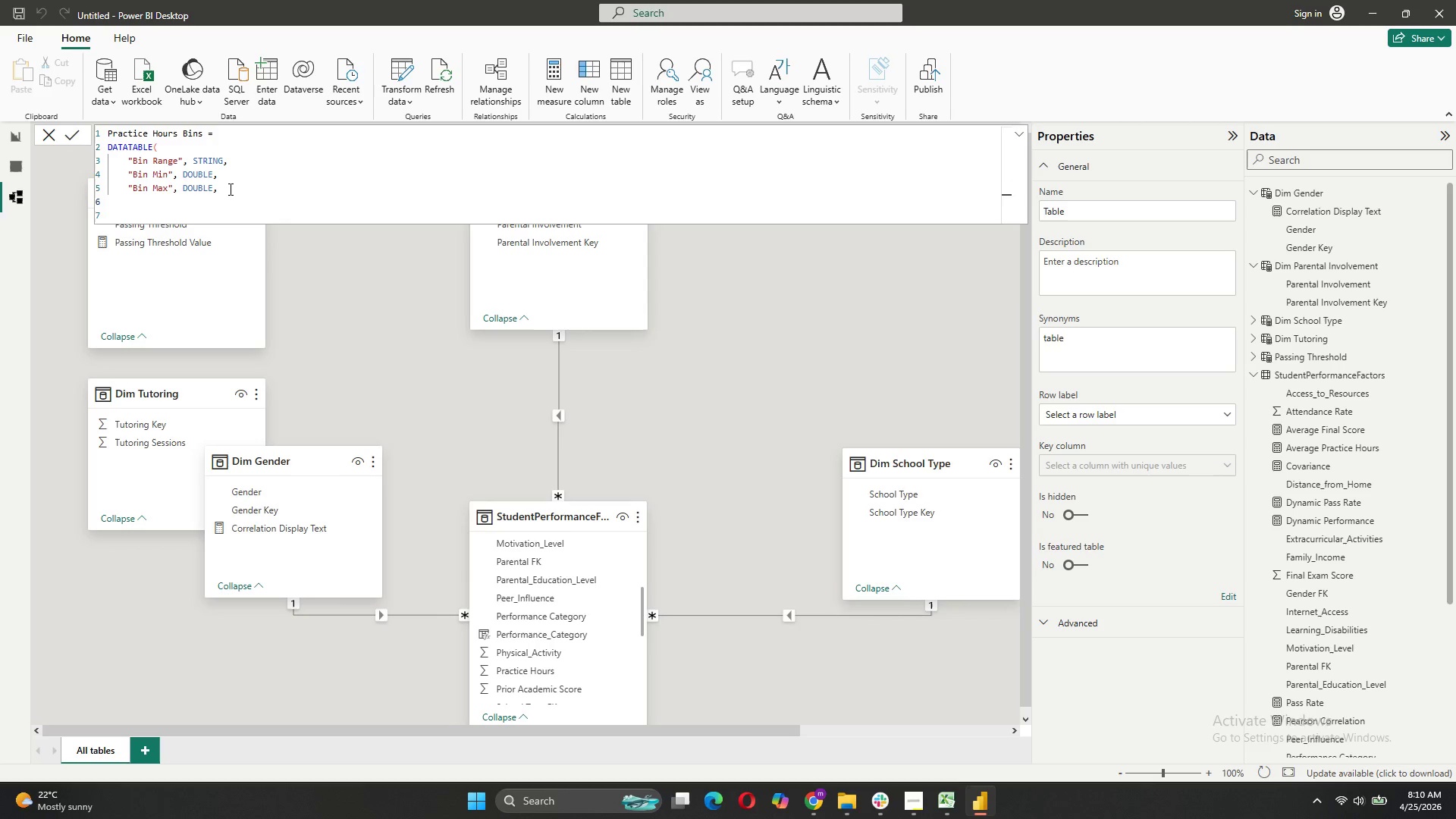 
key(Shift+BracketLeft)
 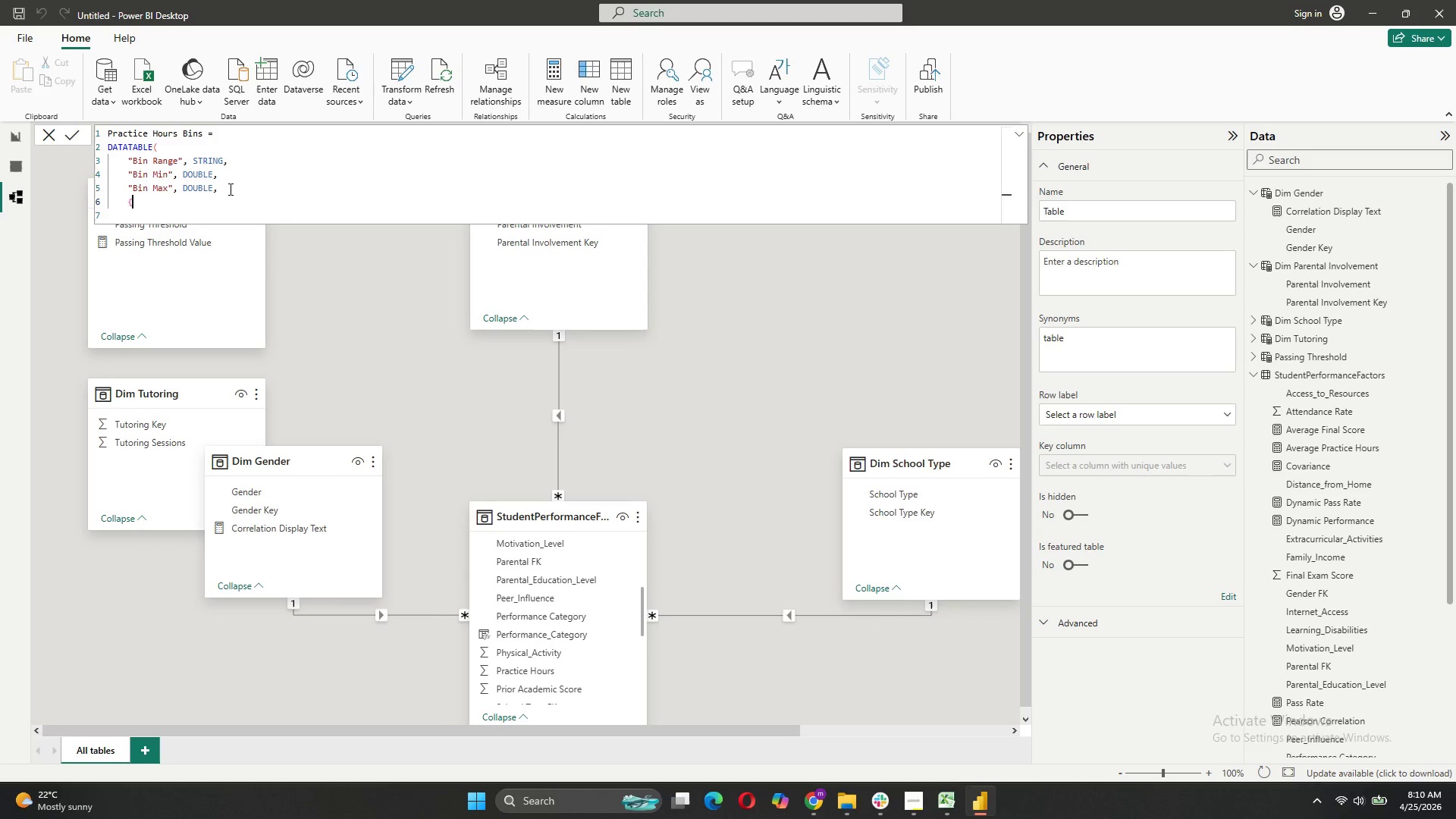 
key(Shift+BracketRight)
 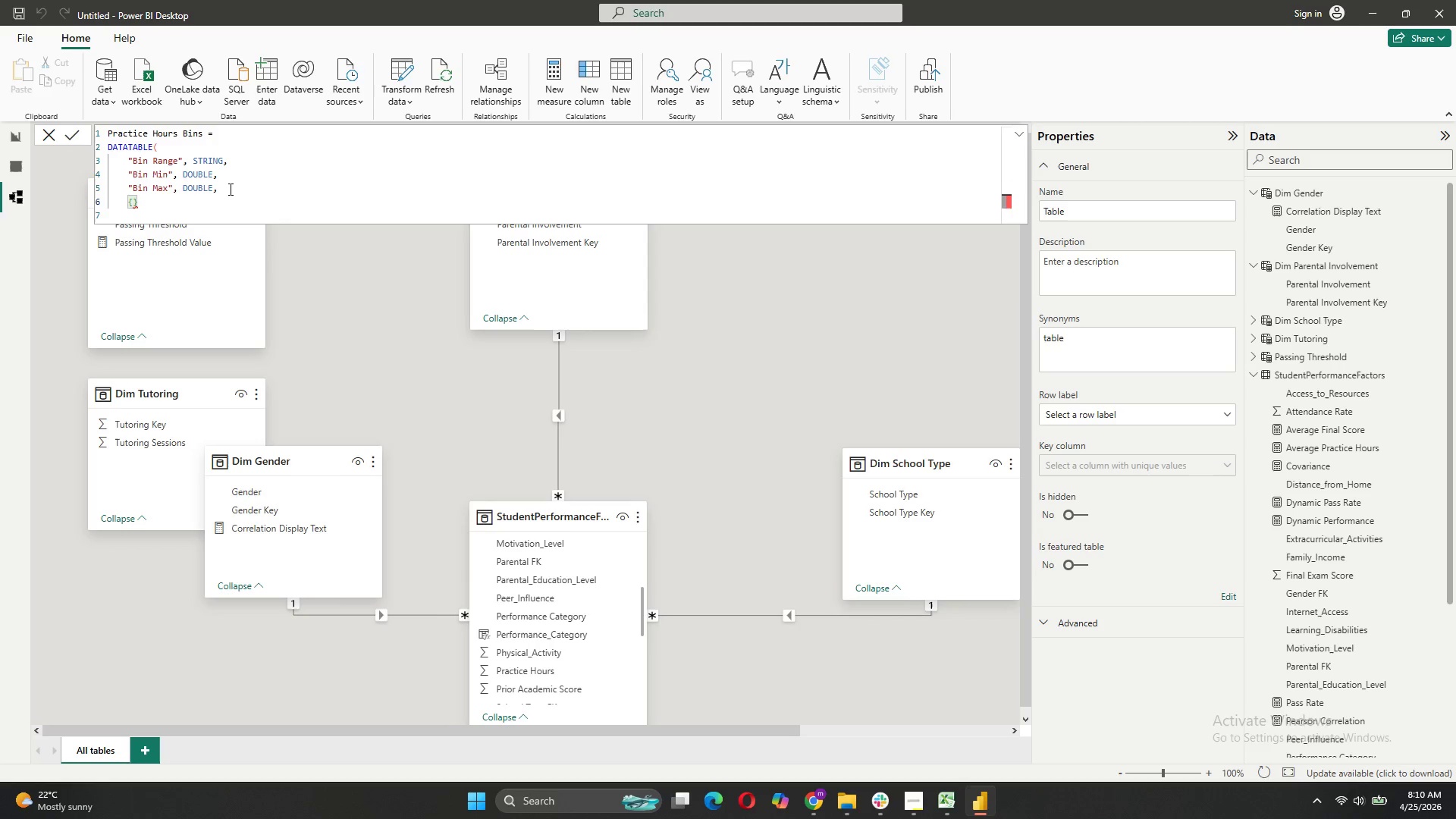 
key(ArrowLeft)
 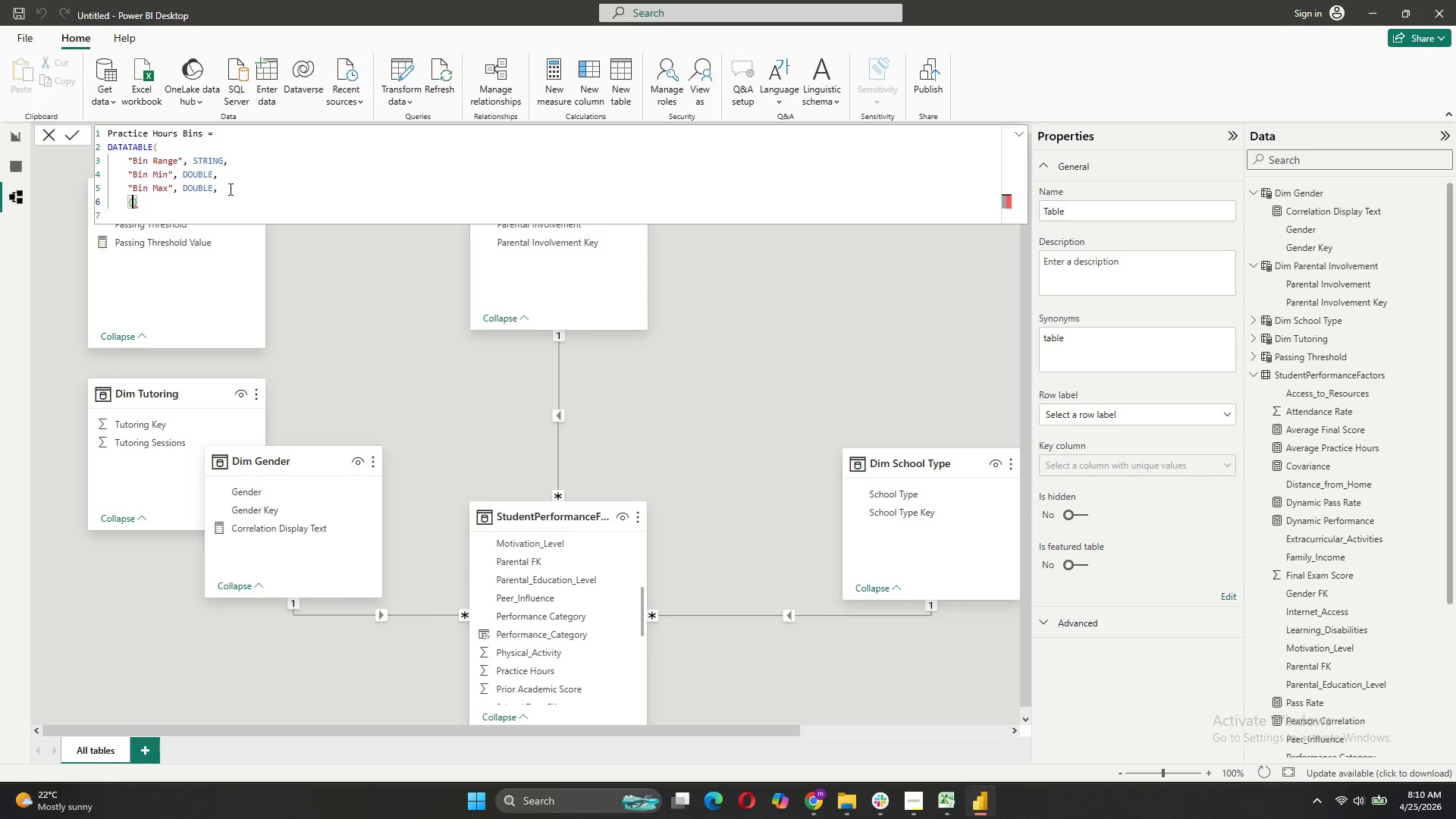 
key(Shift+ShiftRight)
 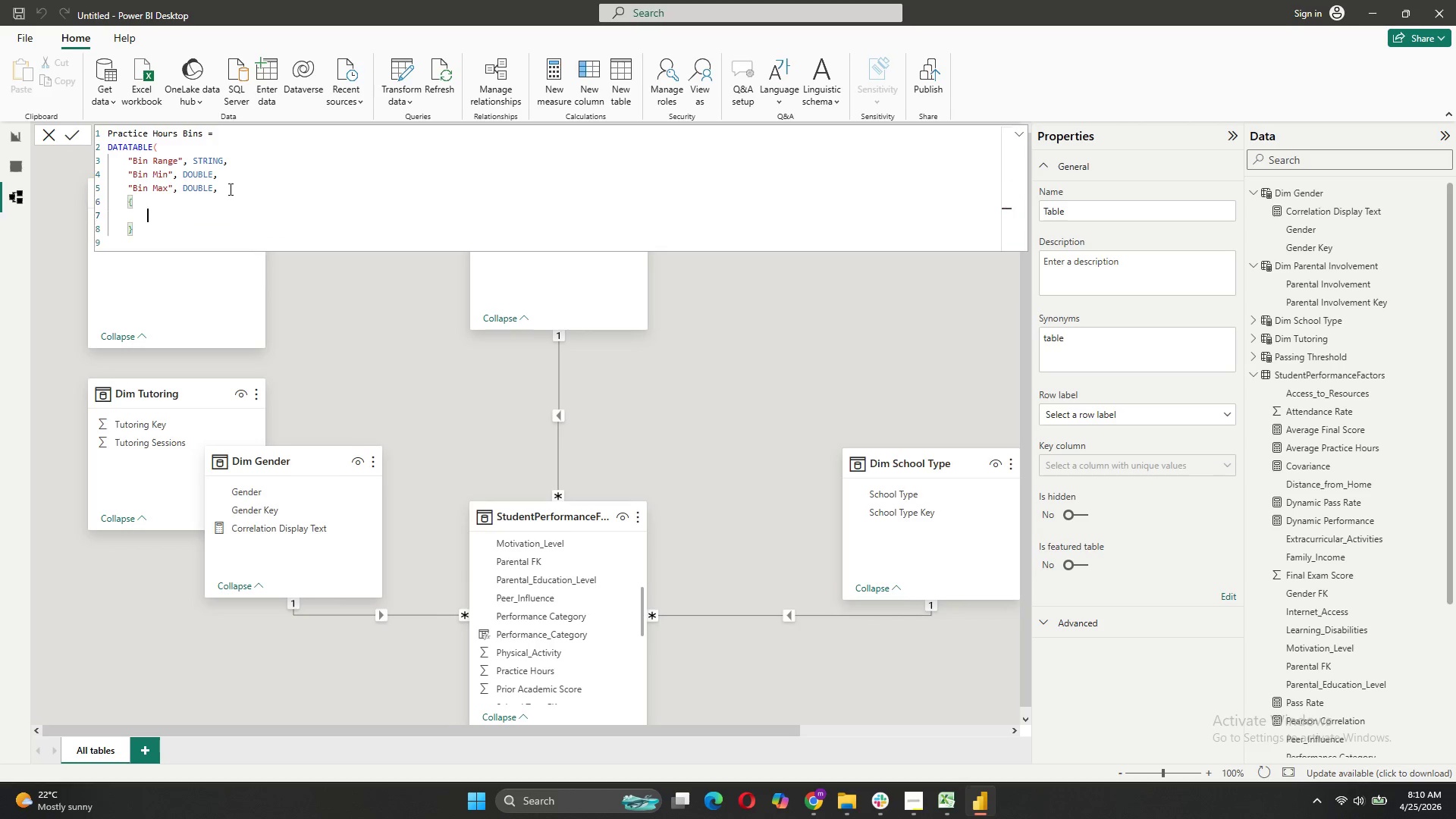 
key(Shift+Enter)
 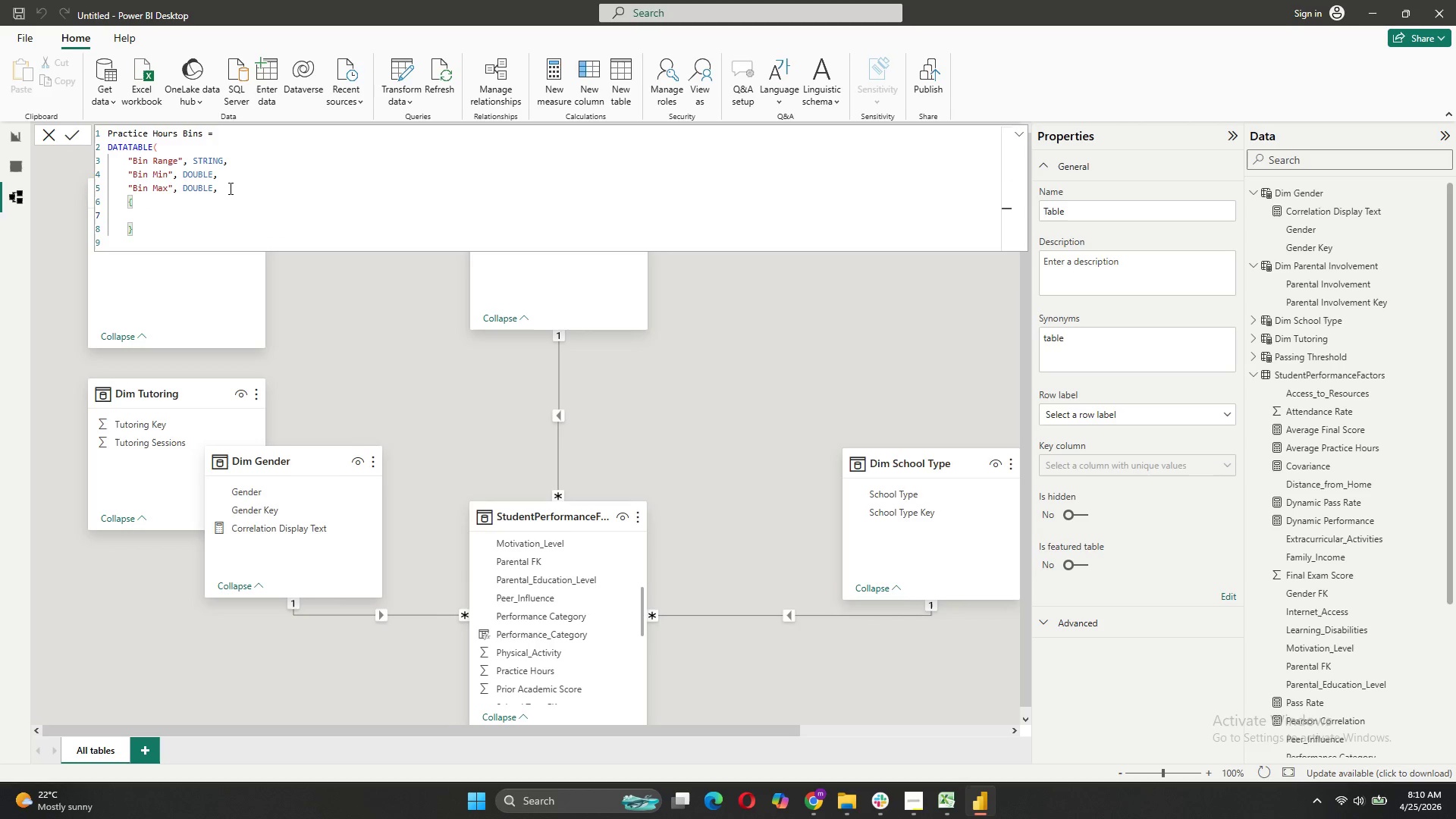 
key(Shift+BracketLeft)
 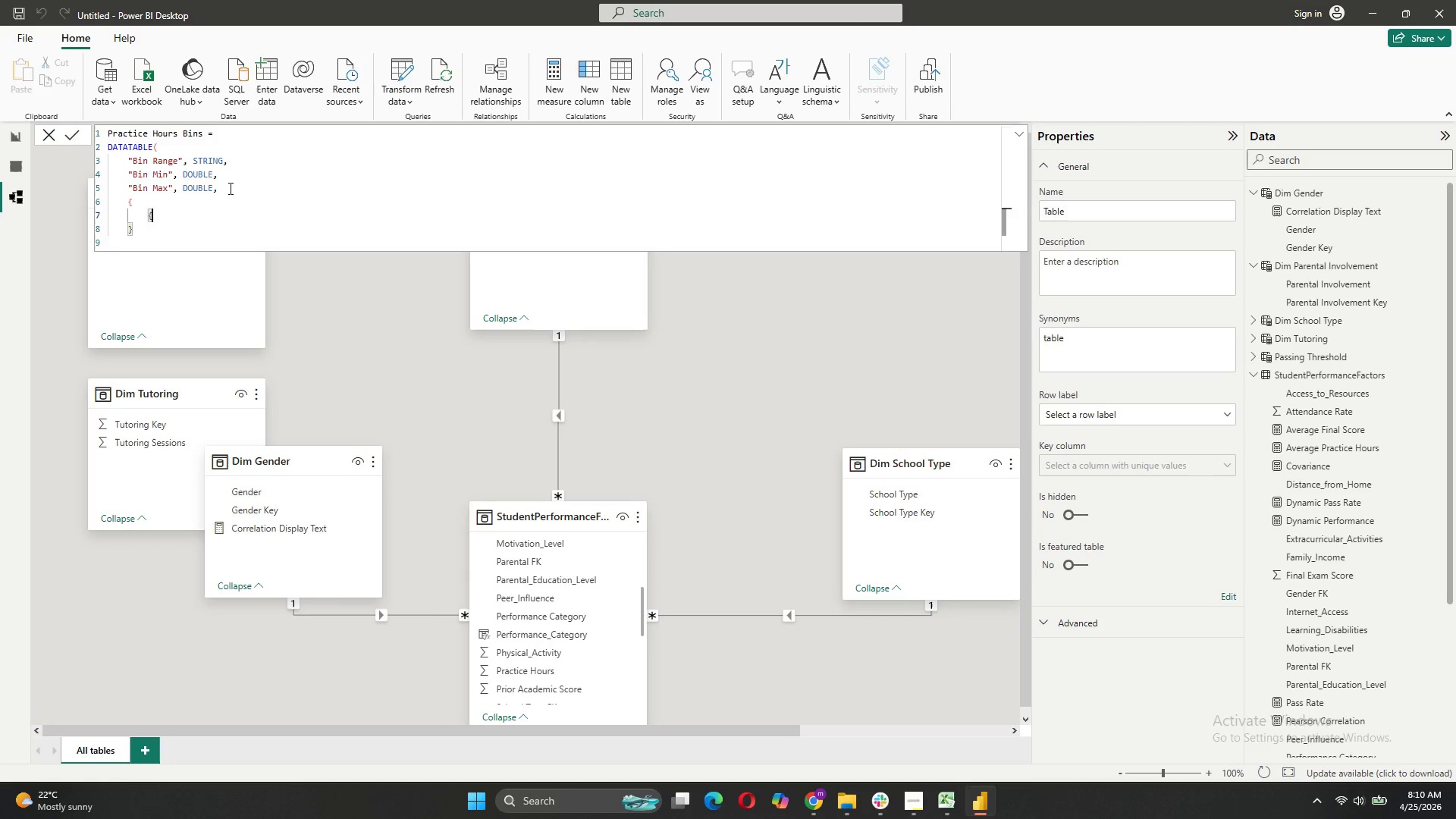 
key(Shift+BracketRight)
 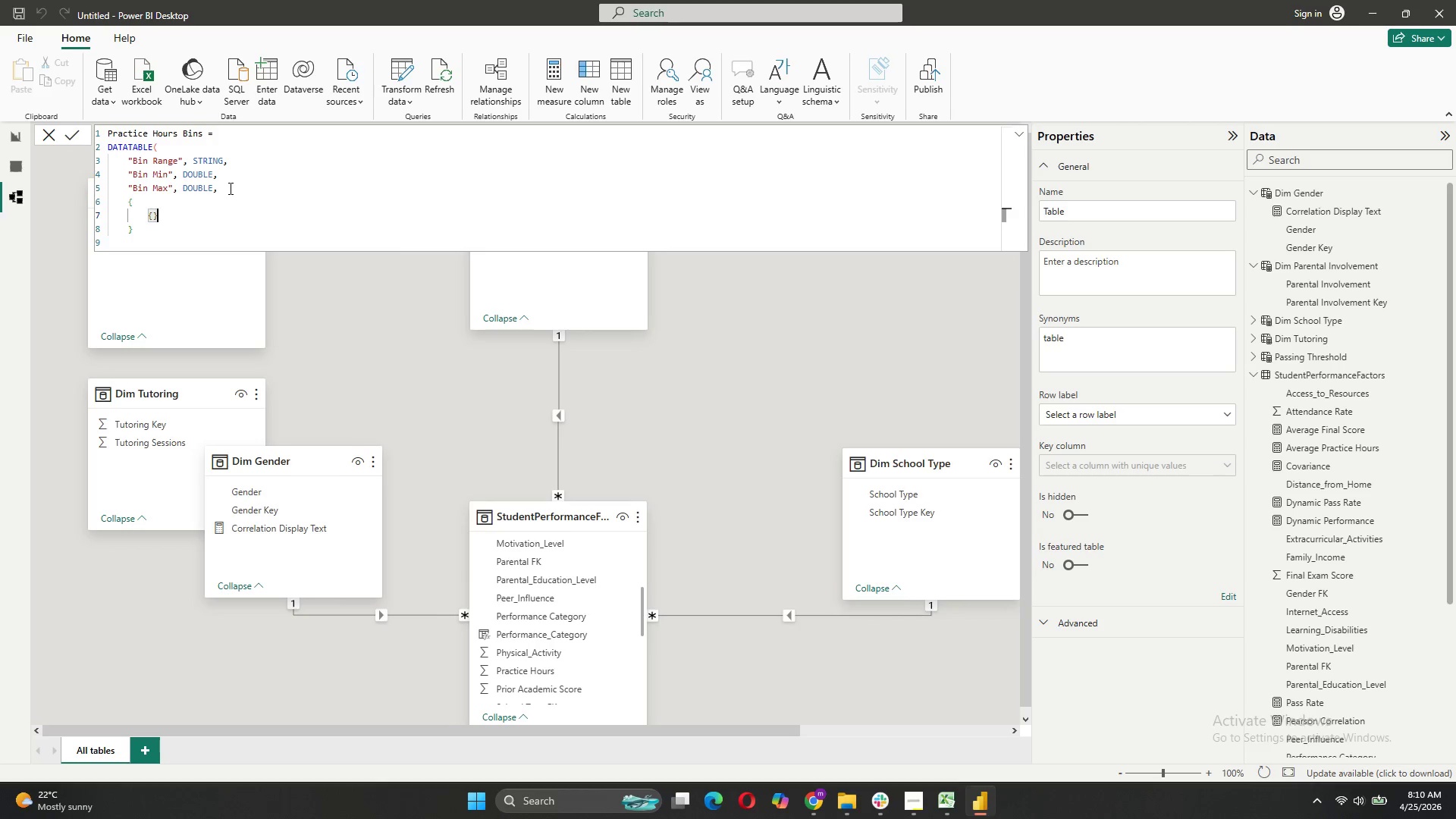 
key(ArrowLeft)
 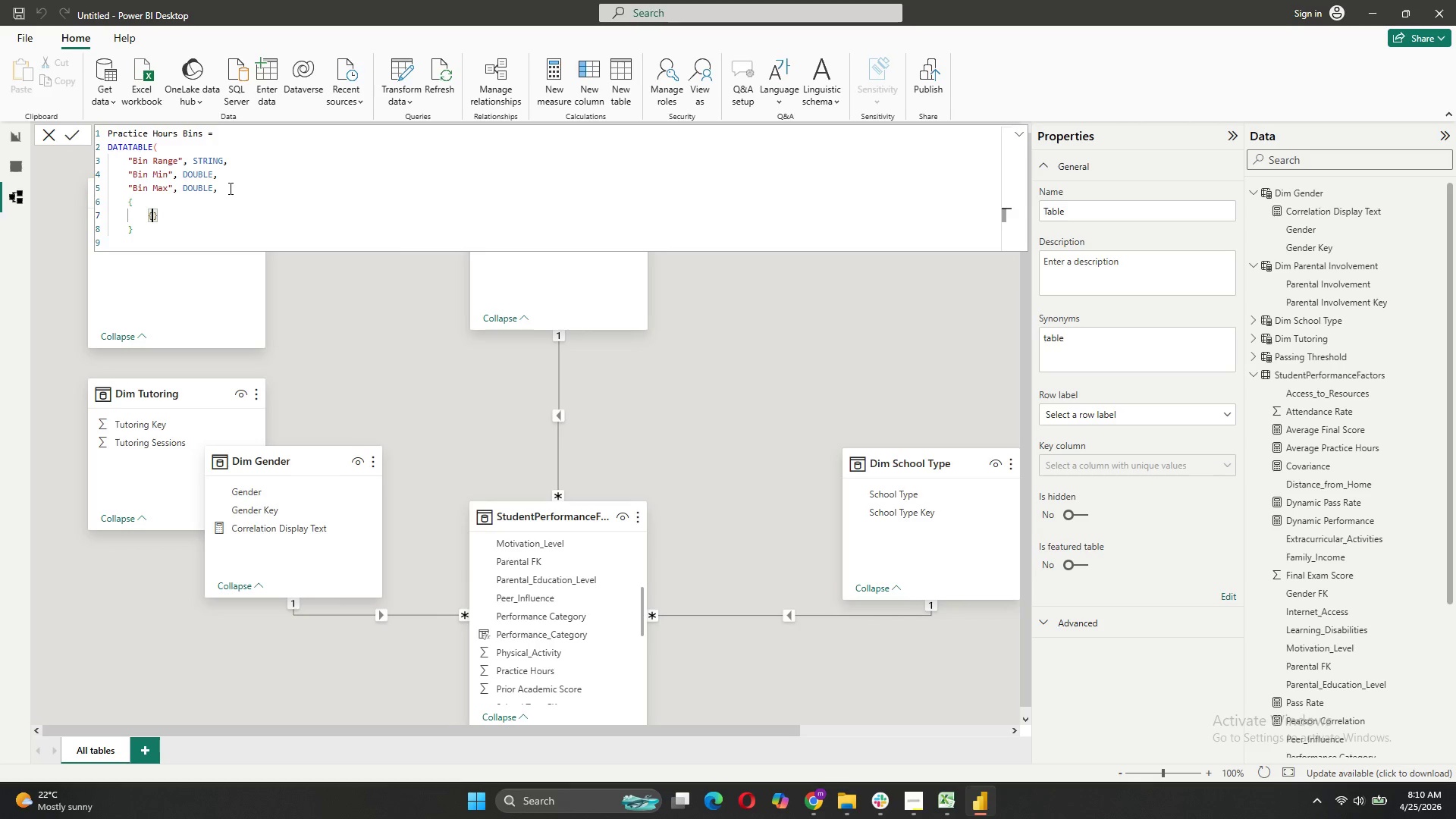 
type("1-1)
key(Backspace)
type(2 Hours)
 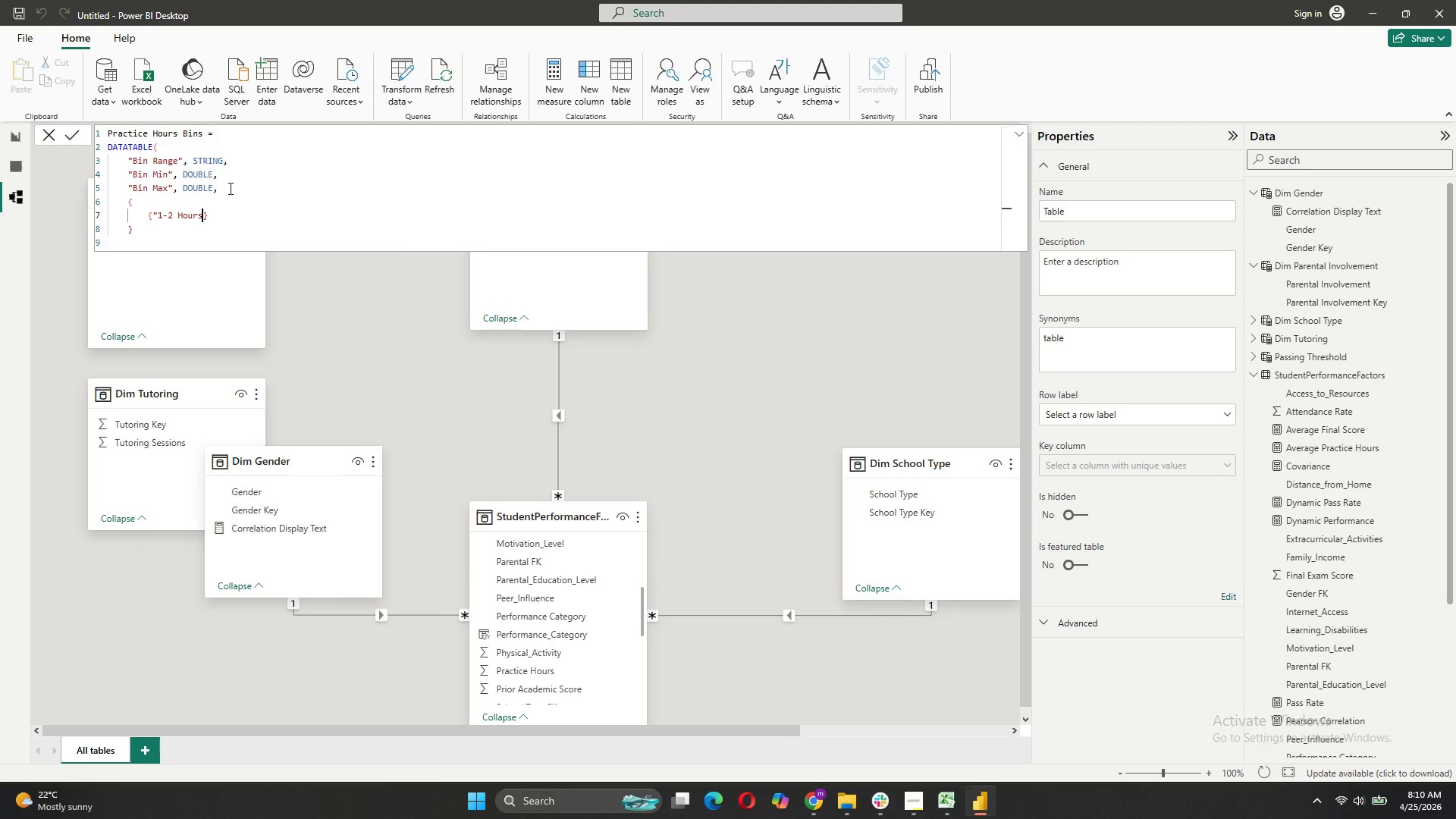 
key(ArrowLeft)
 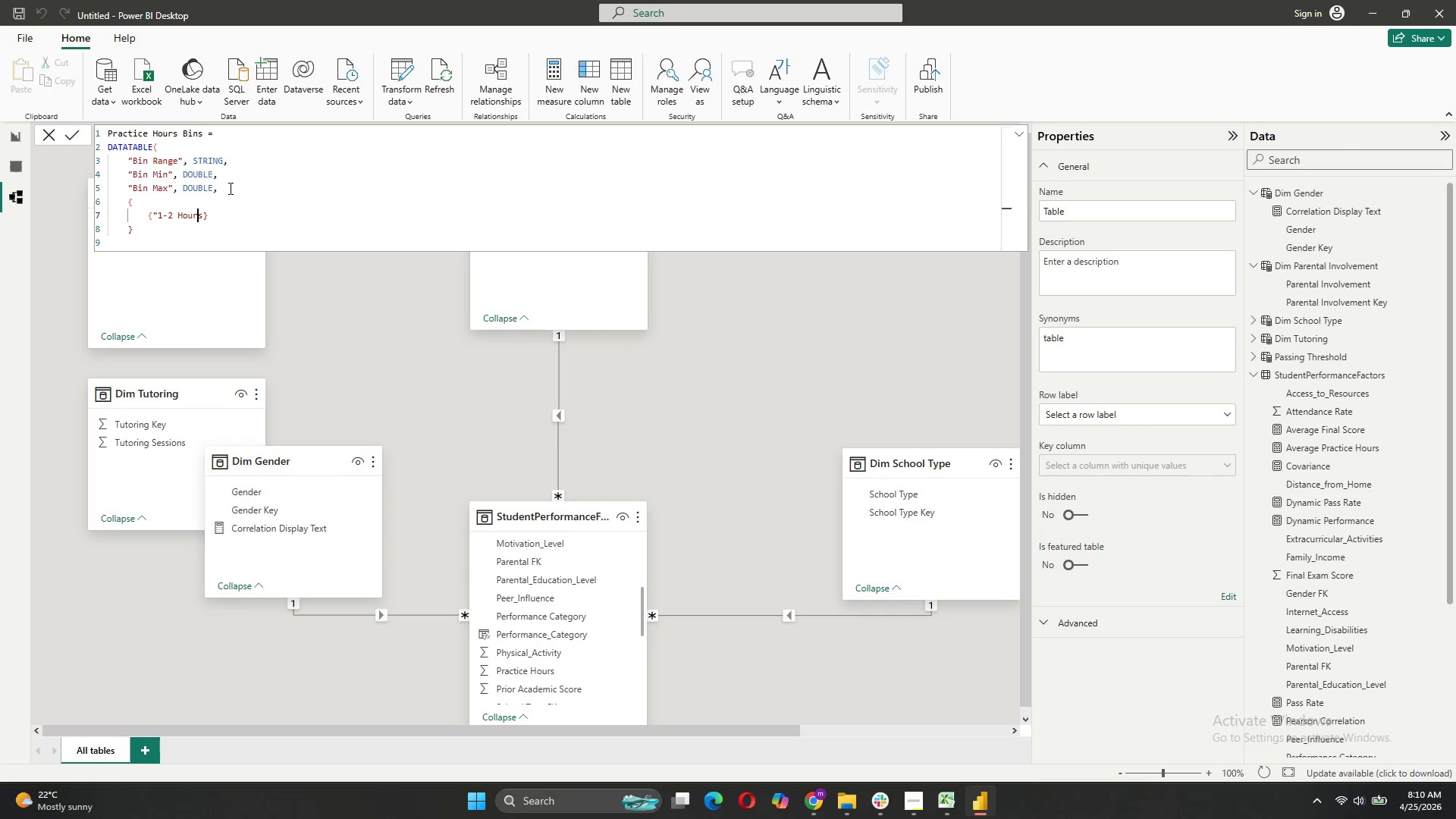 
key(ArrowLeft)
 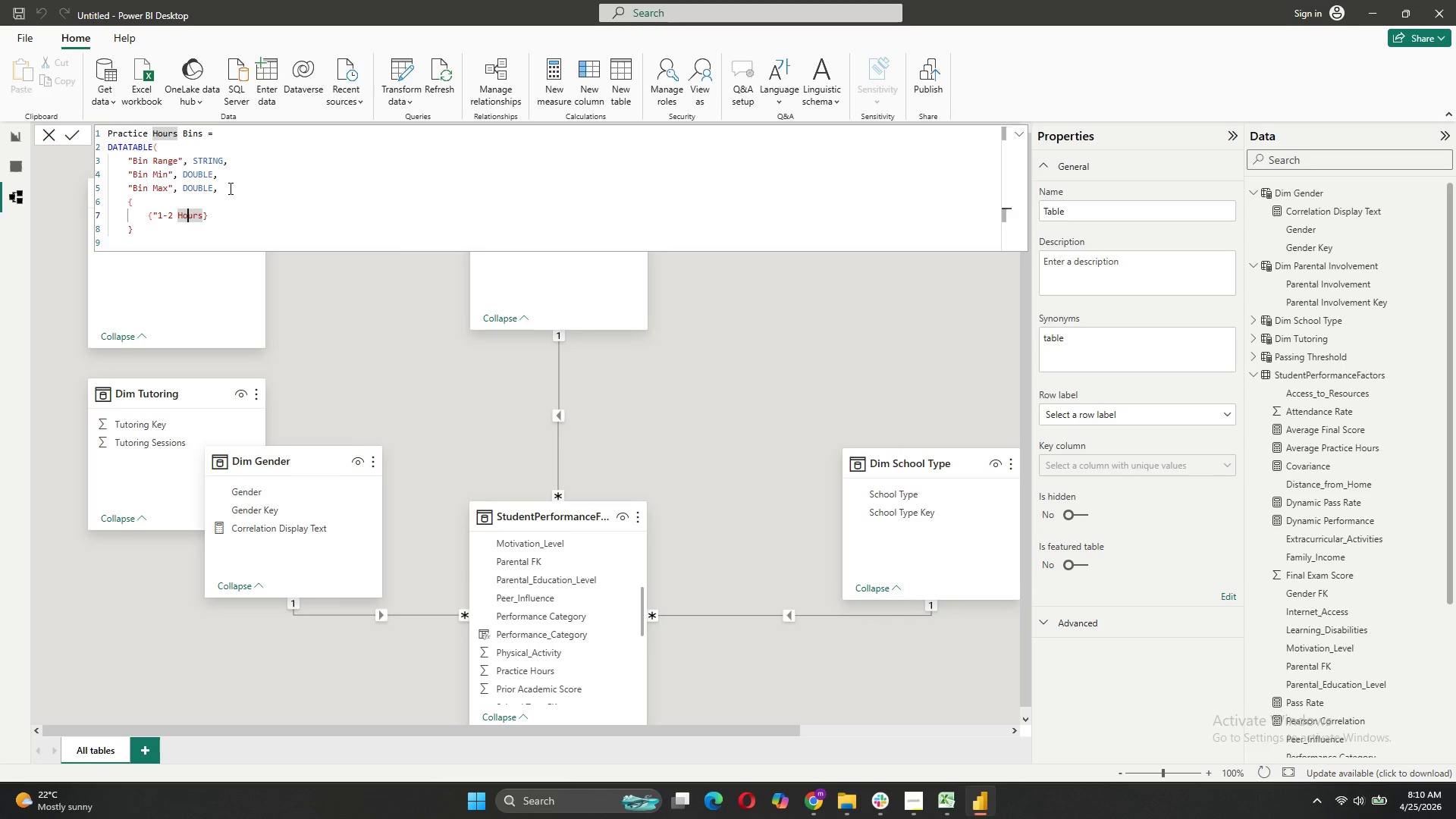 
key(ArrowLeft)
 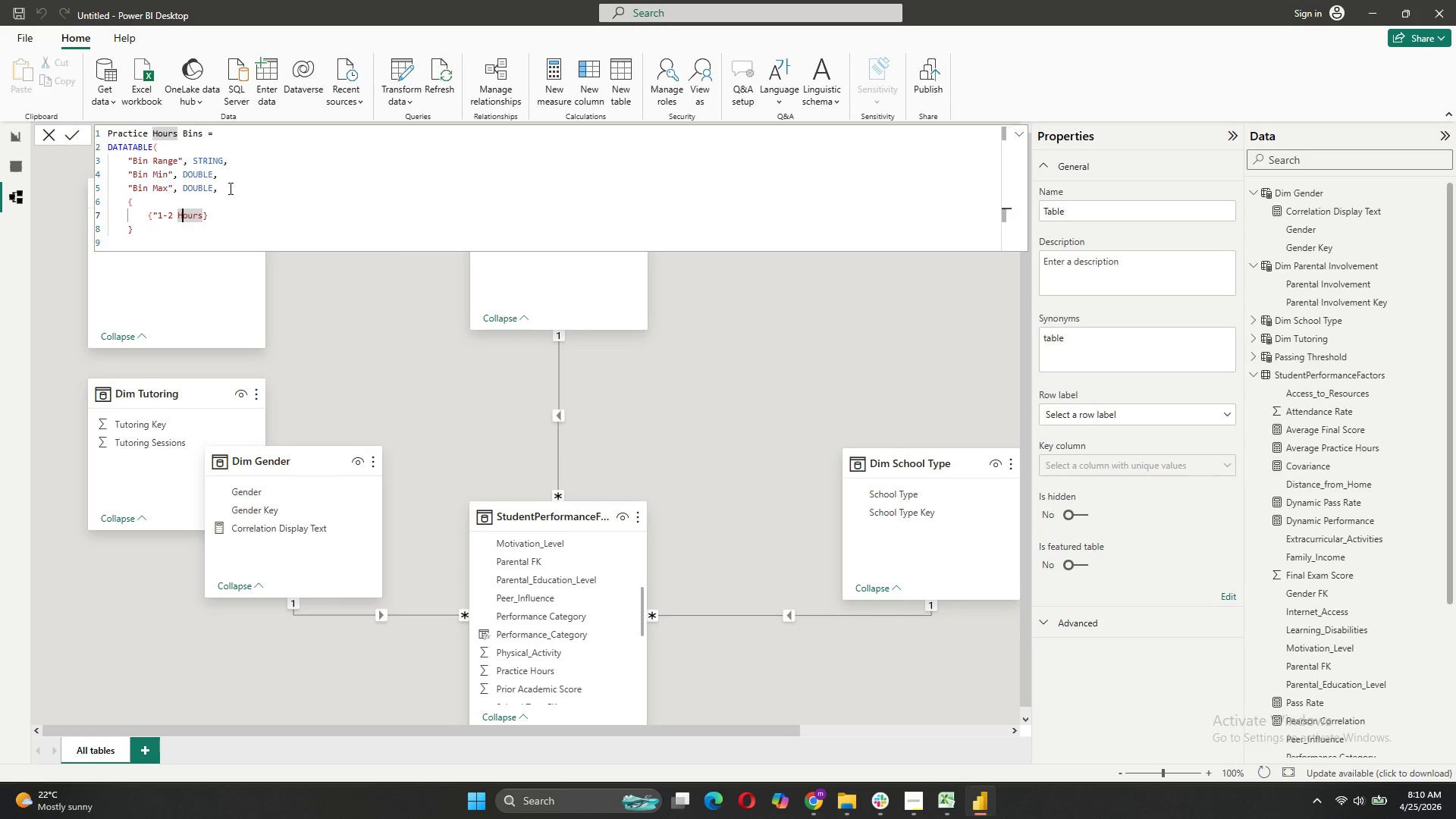 
key(ArrowLeft)
 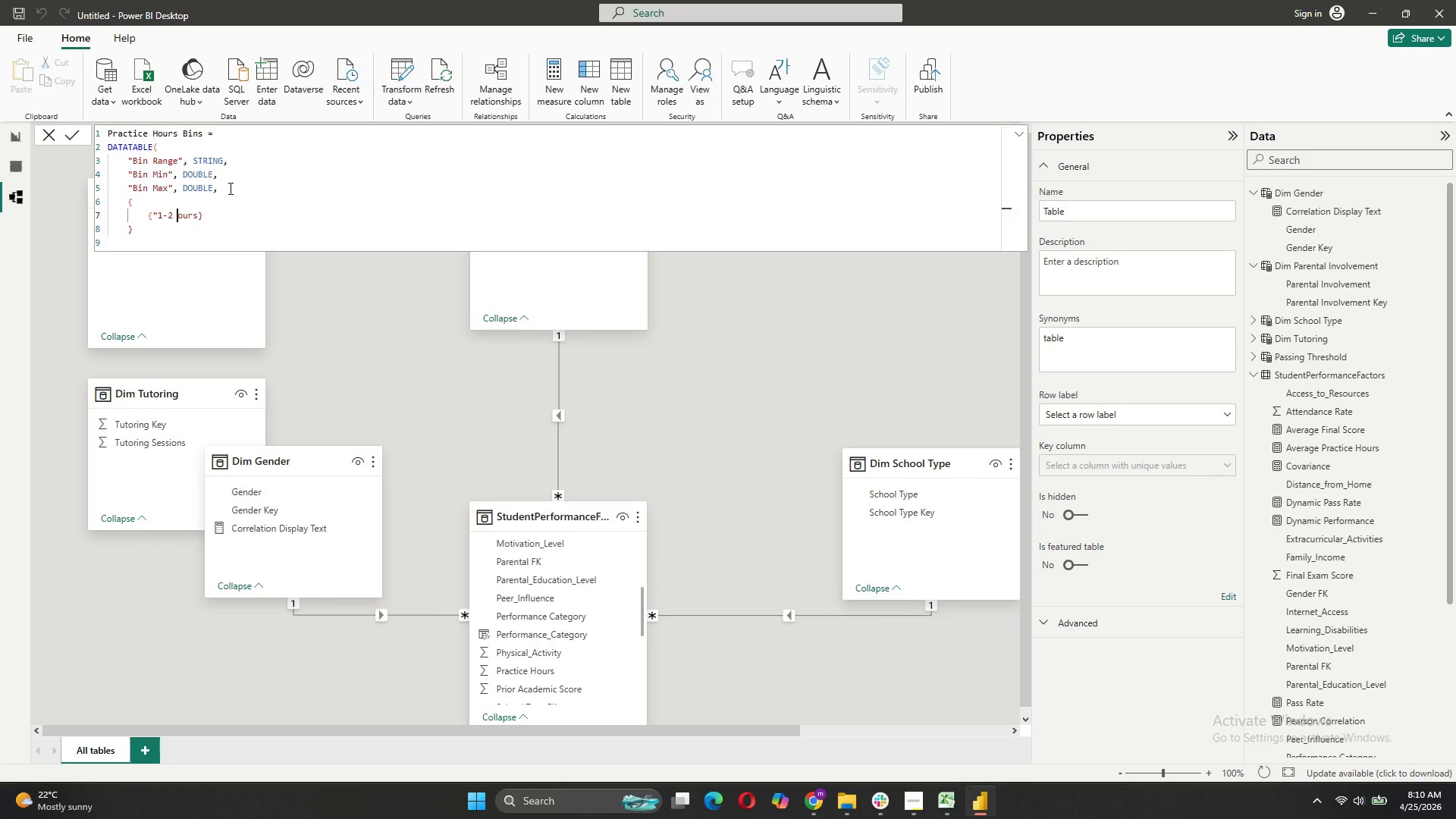 
key(Backspace)
 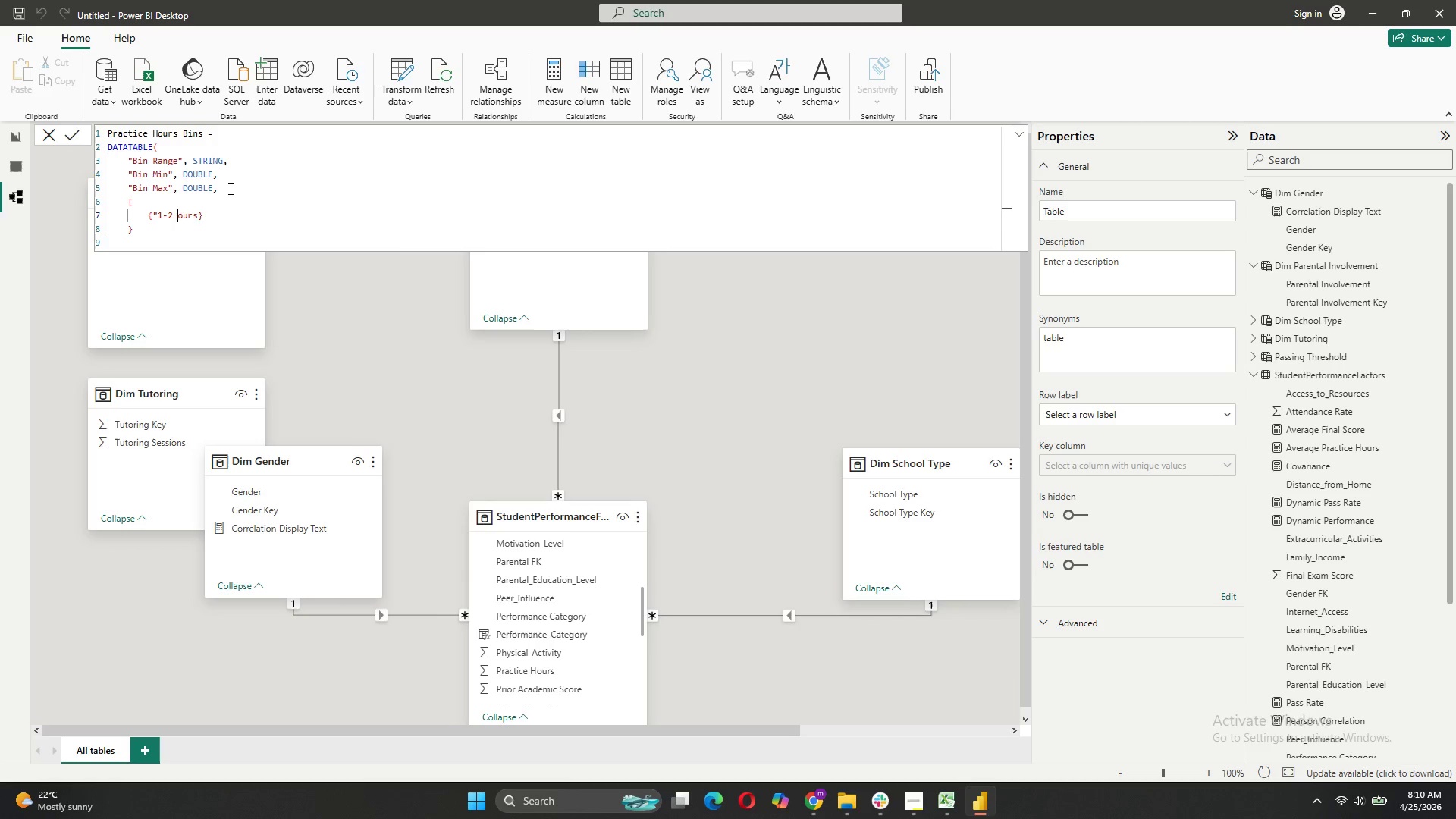 
key(H)
 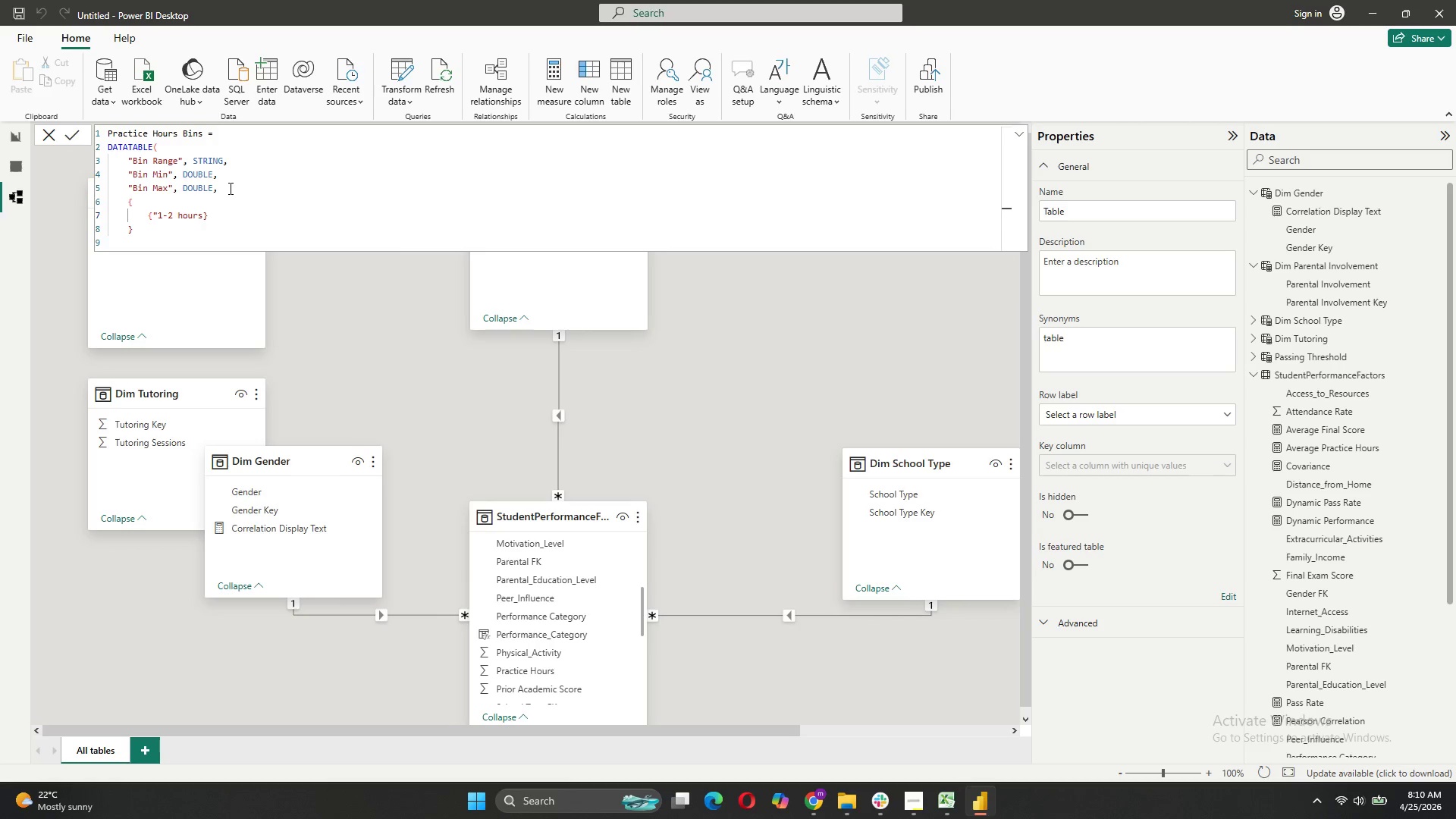 
key(ArrowRight)
 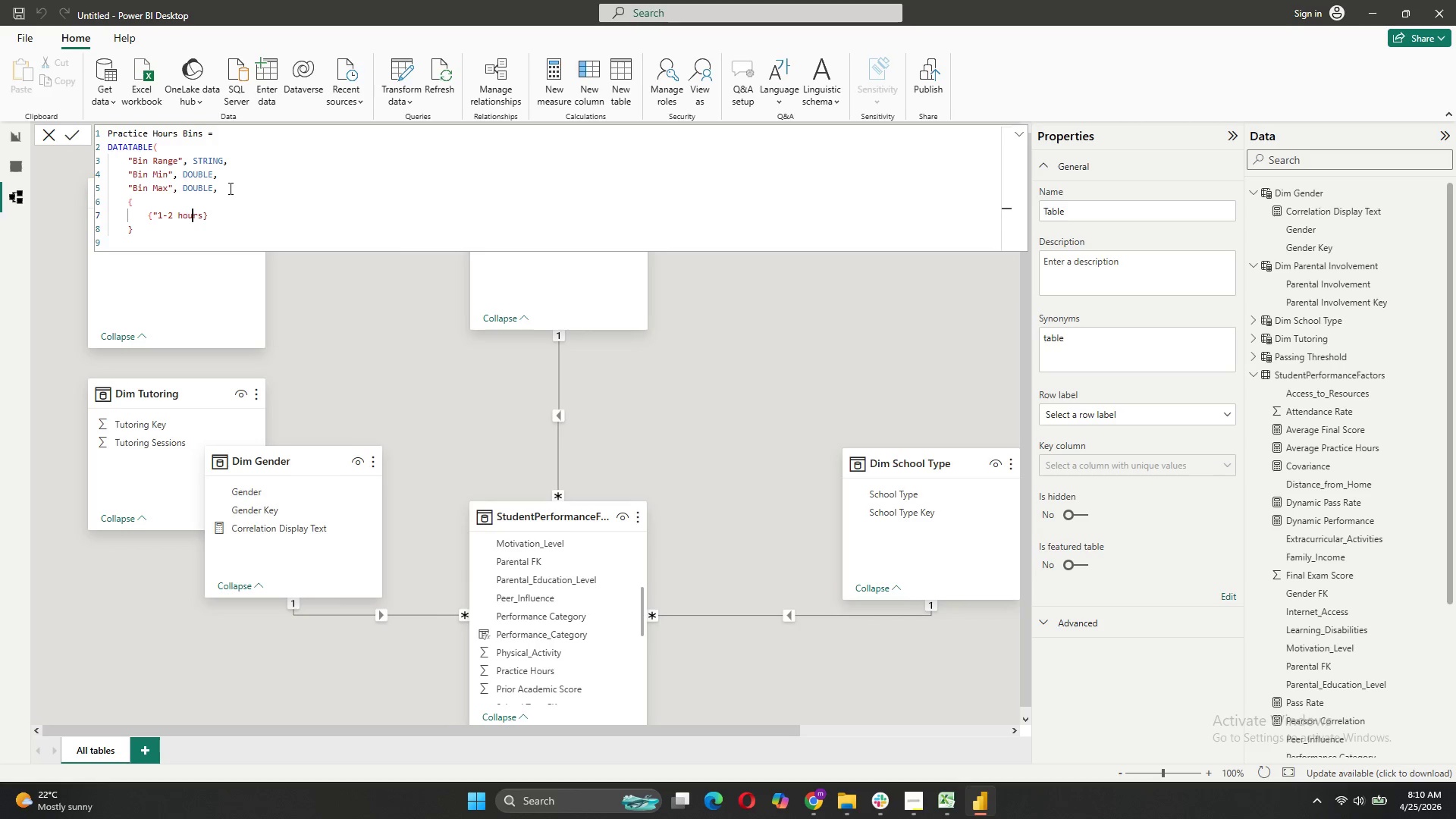 
key(ArrowRight)
 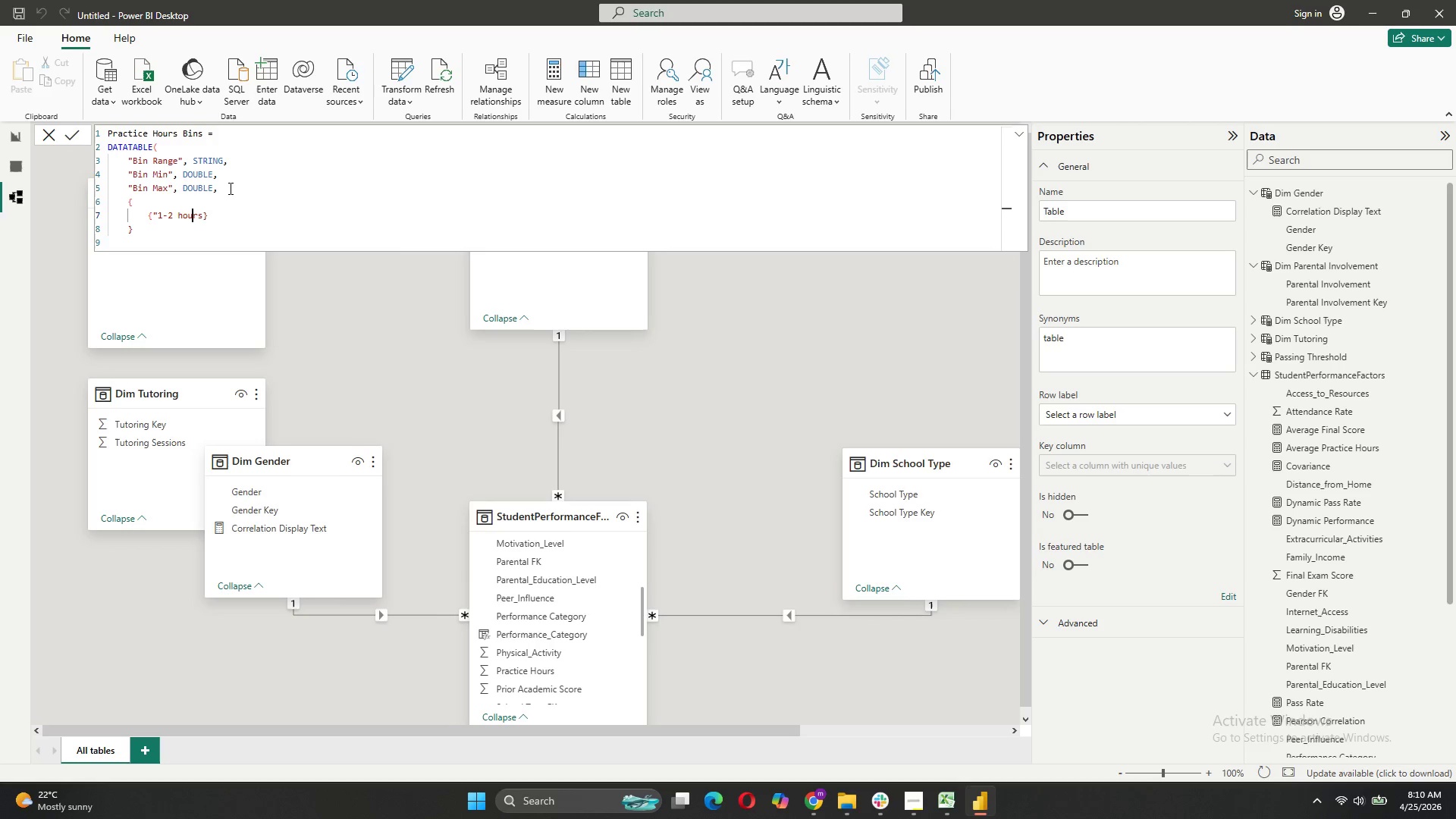 
key(ArrowRight)
 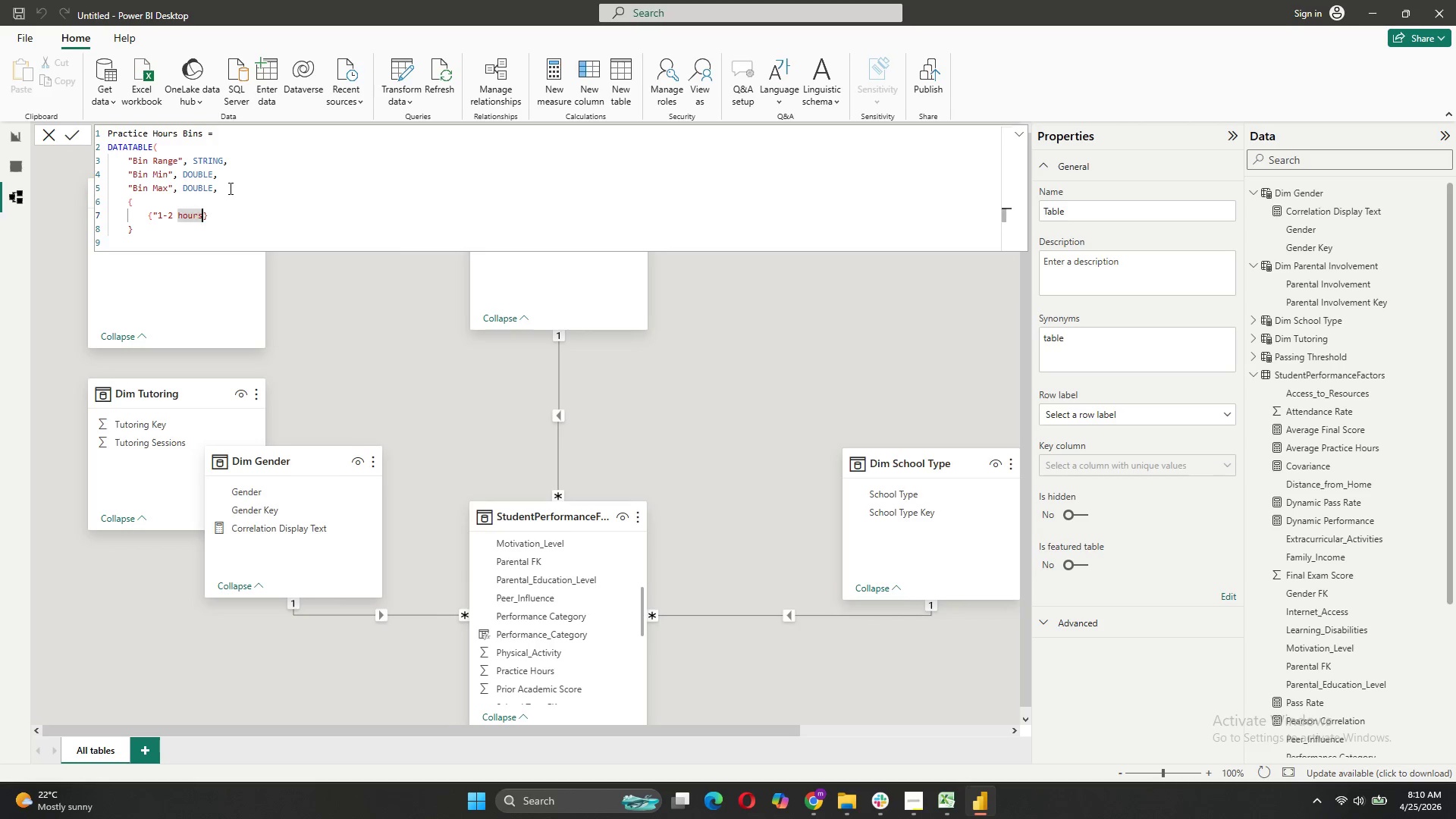 
key(ArrowRight)
 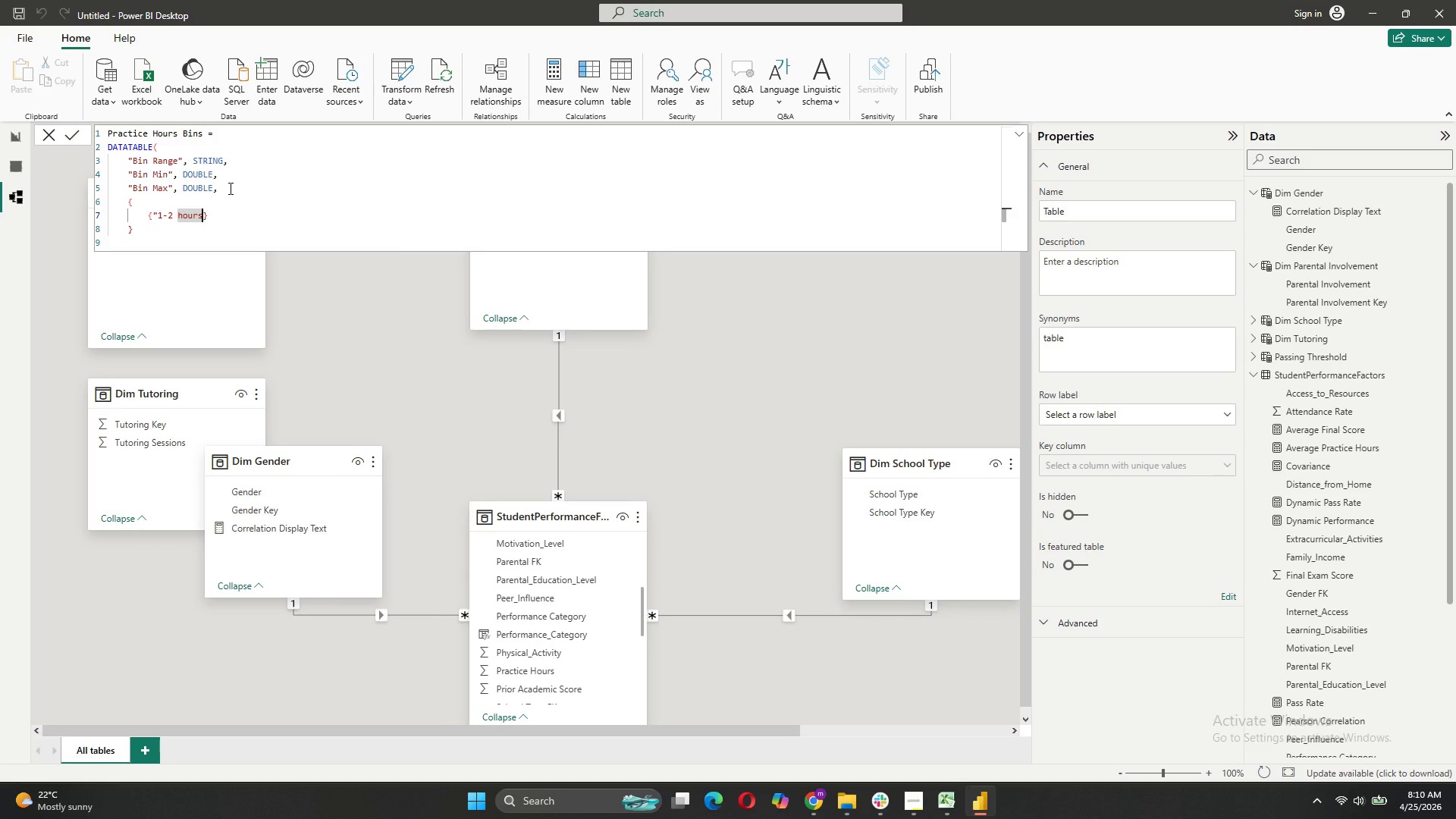 
key(Shift+Quote)
 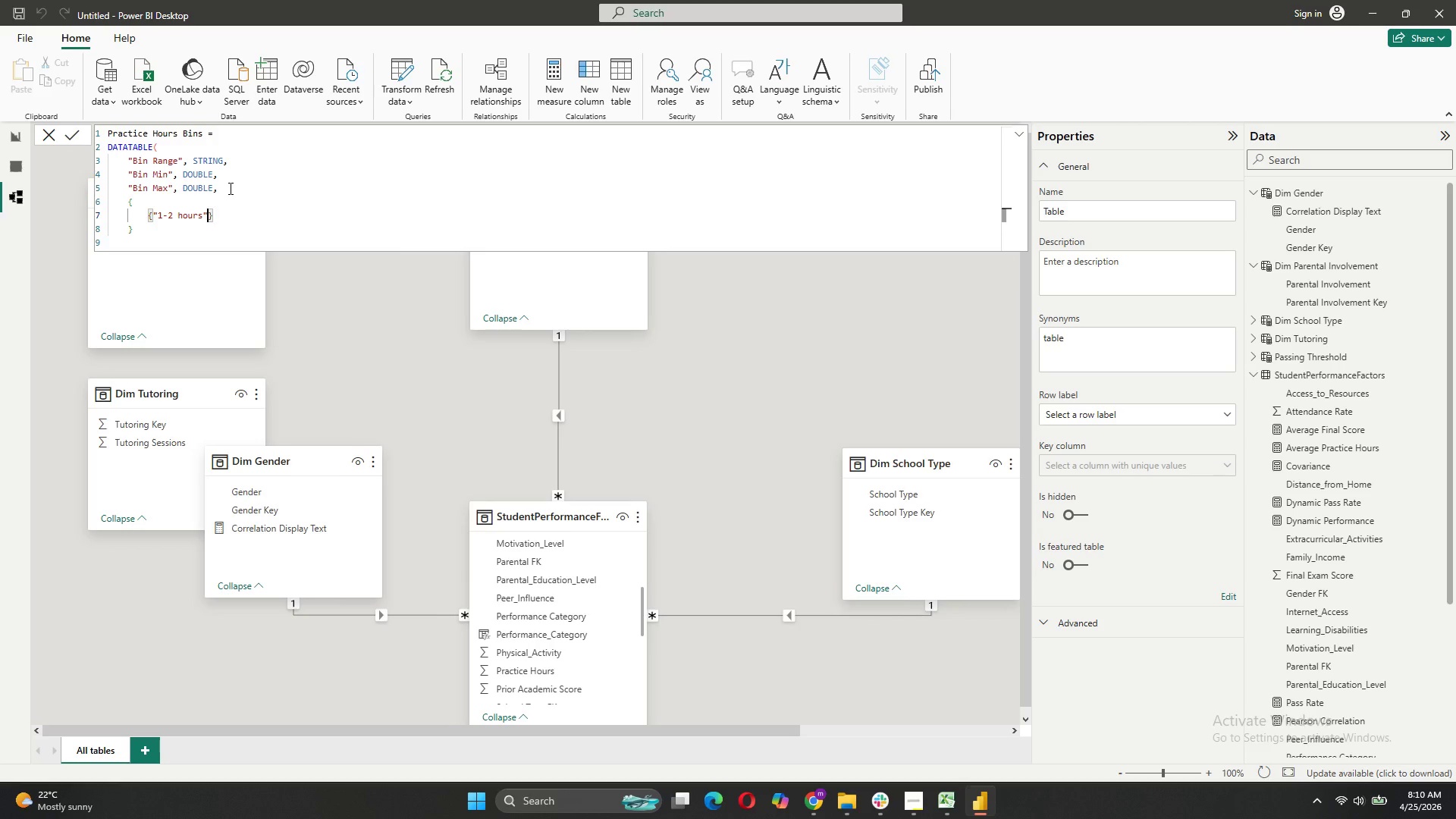 
key(Comma)
 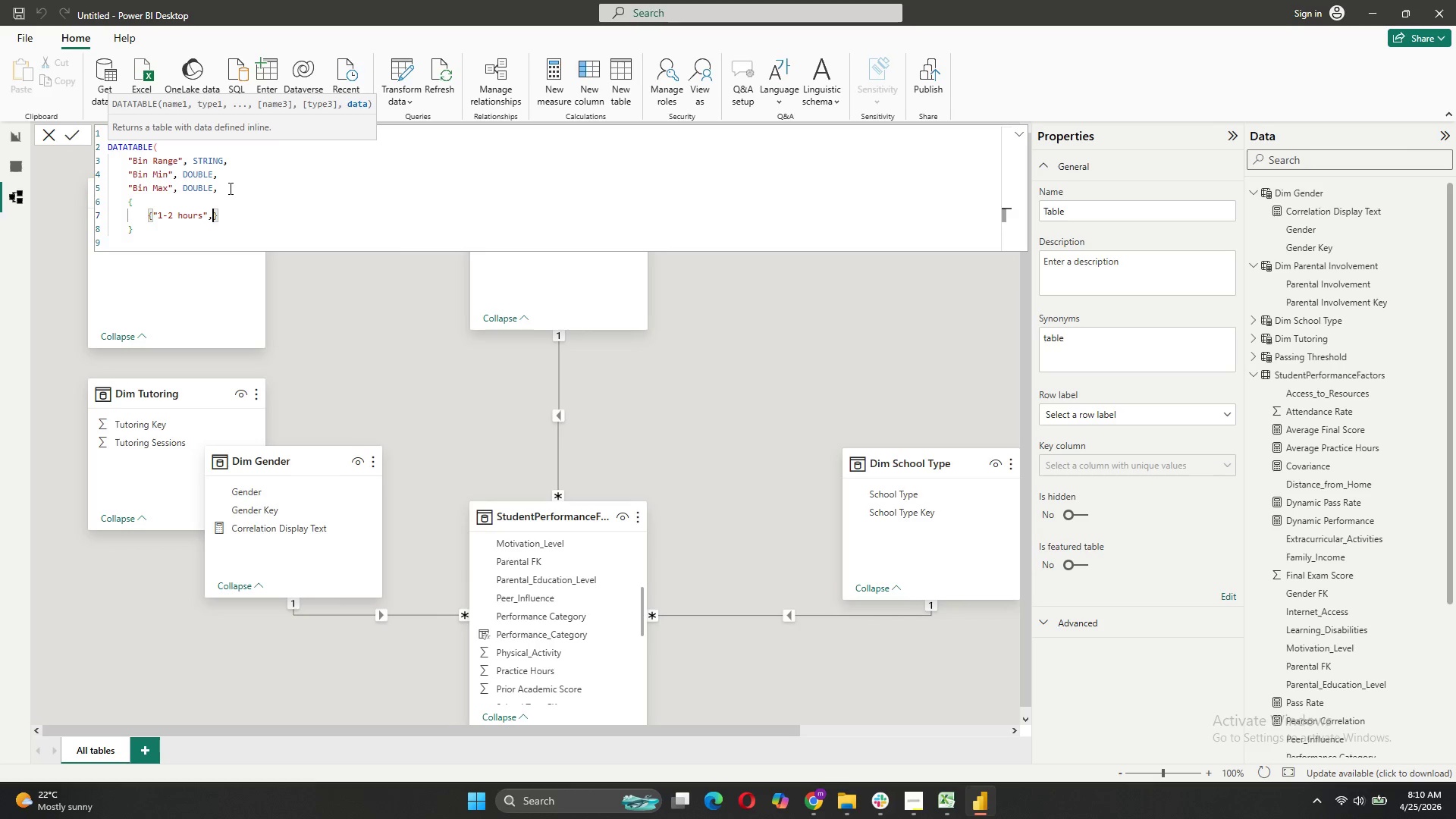 
key(1)
 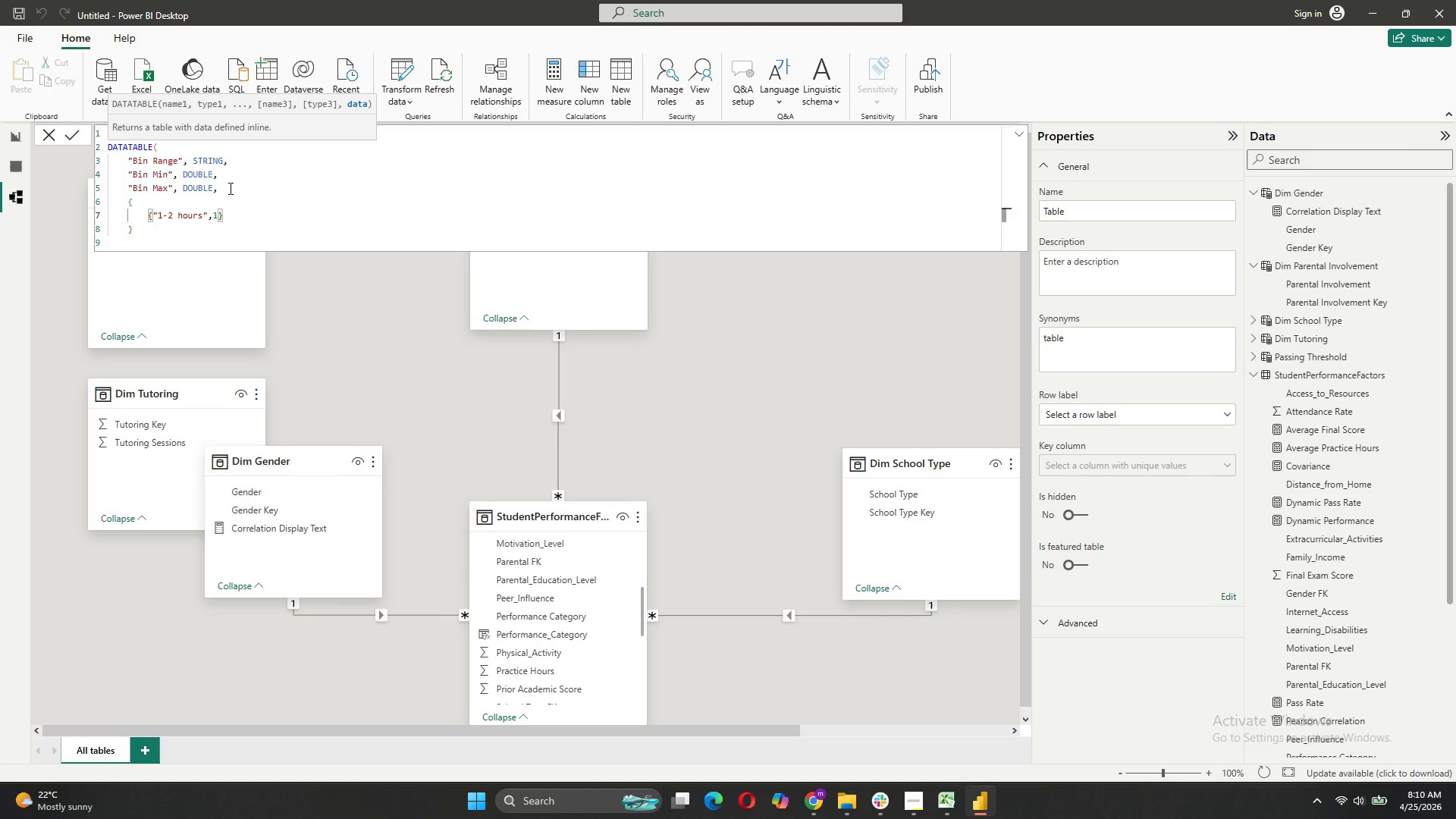 
key(Comma)
 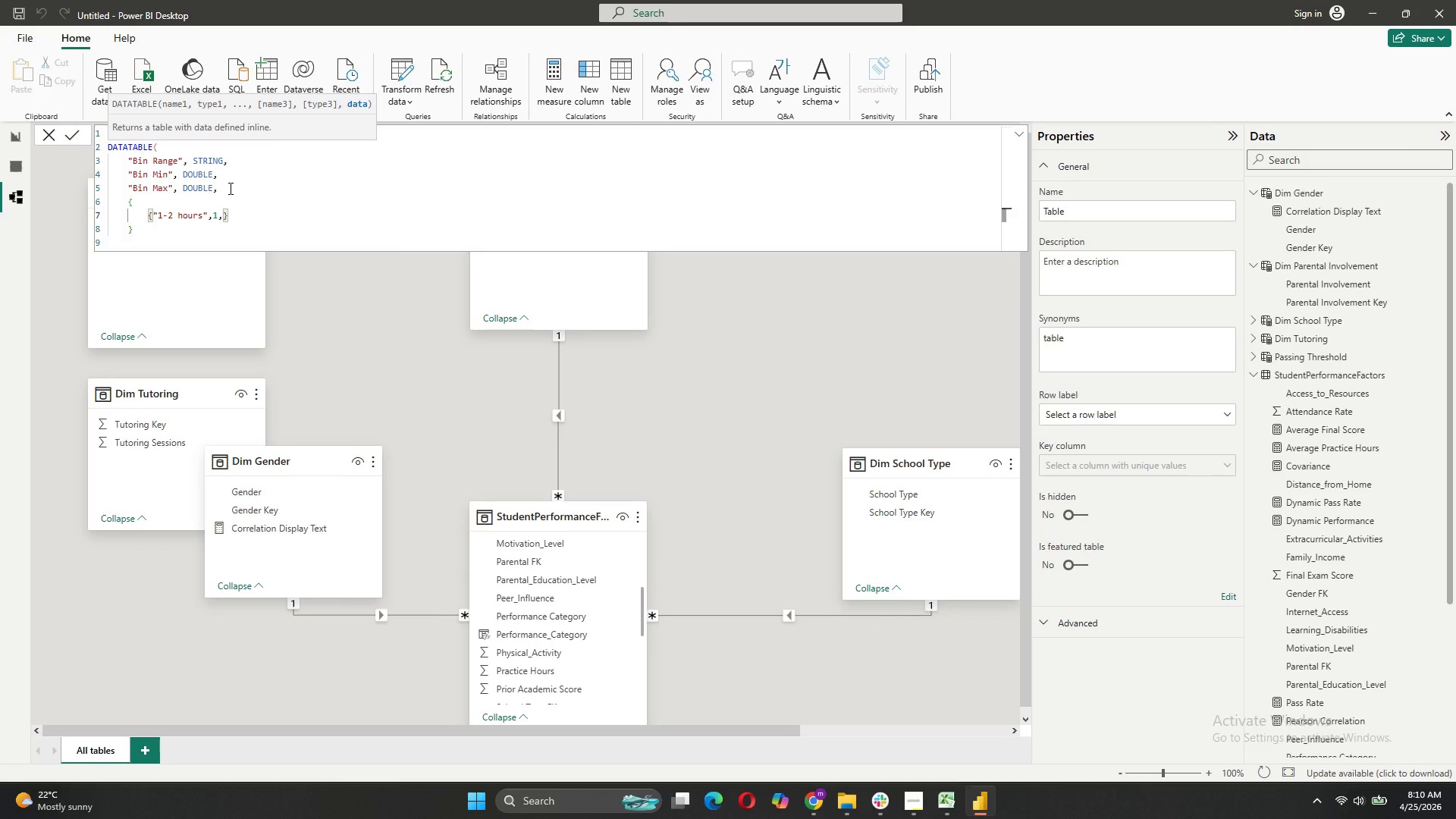 
key(1)
 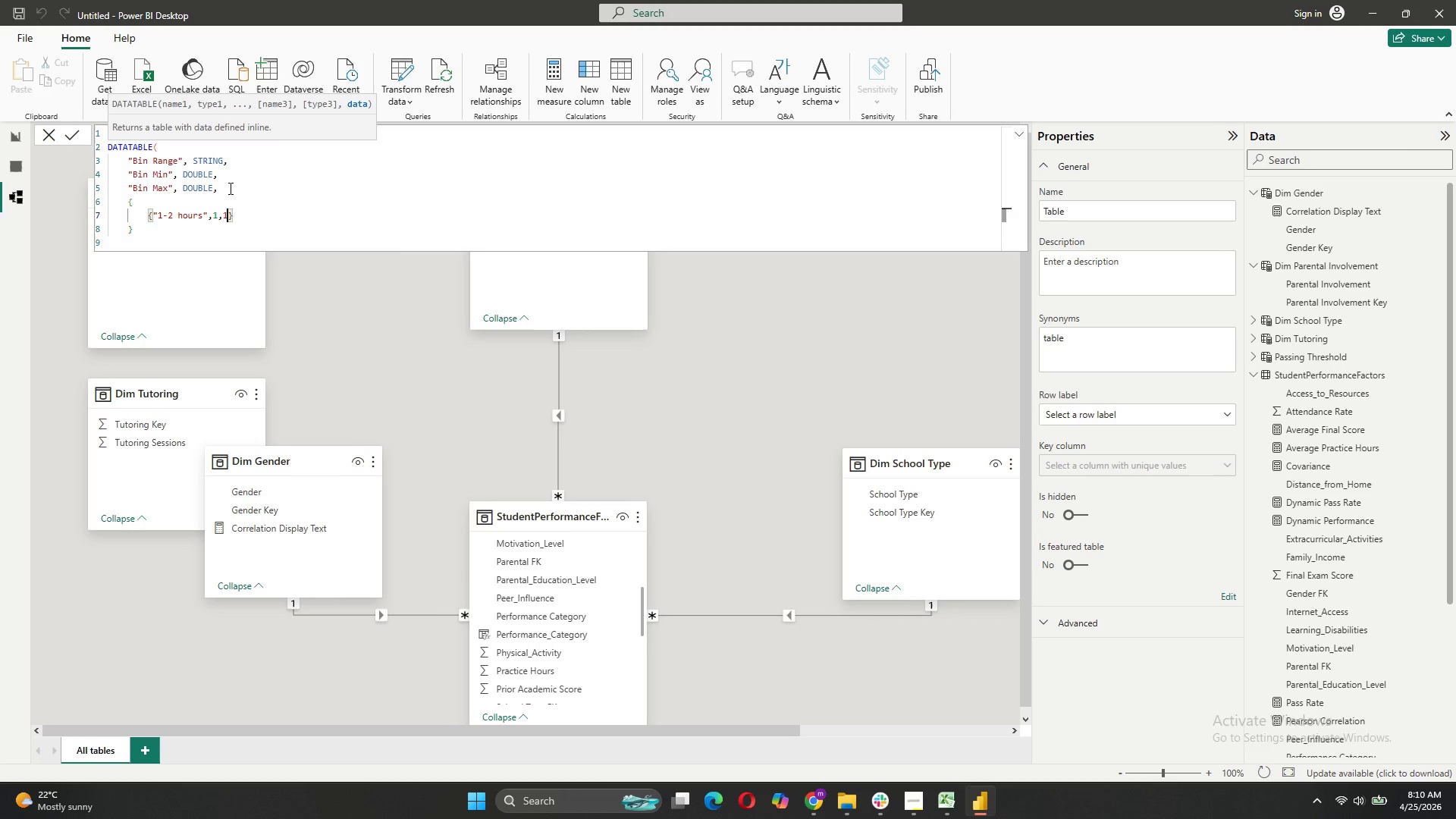 
key(ArrowRight)
 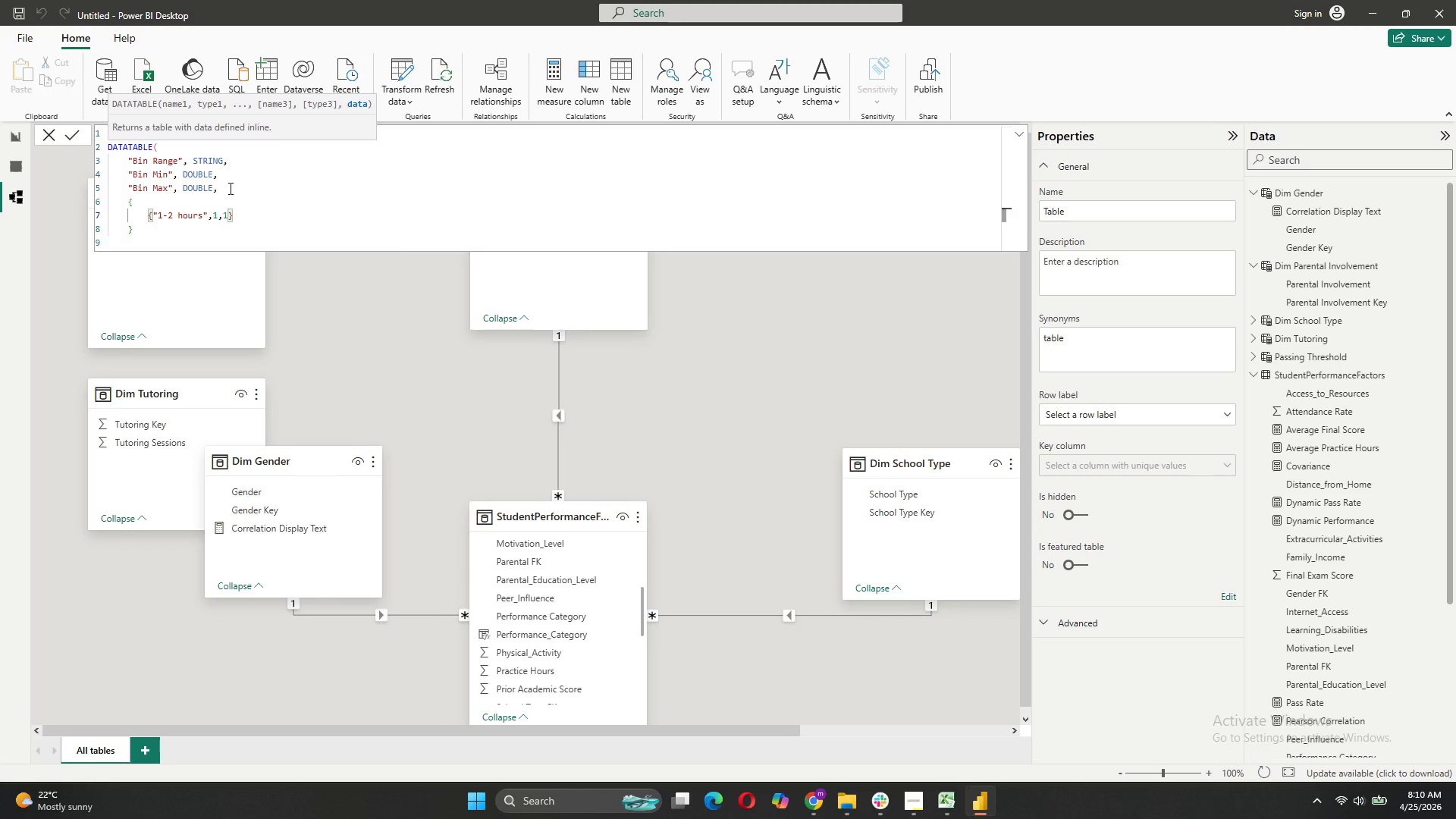 
key(ArrowLeft)
 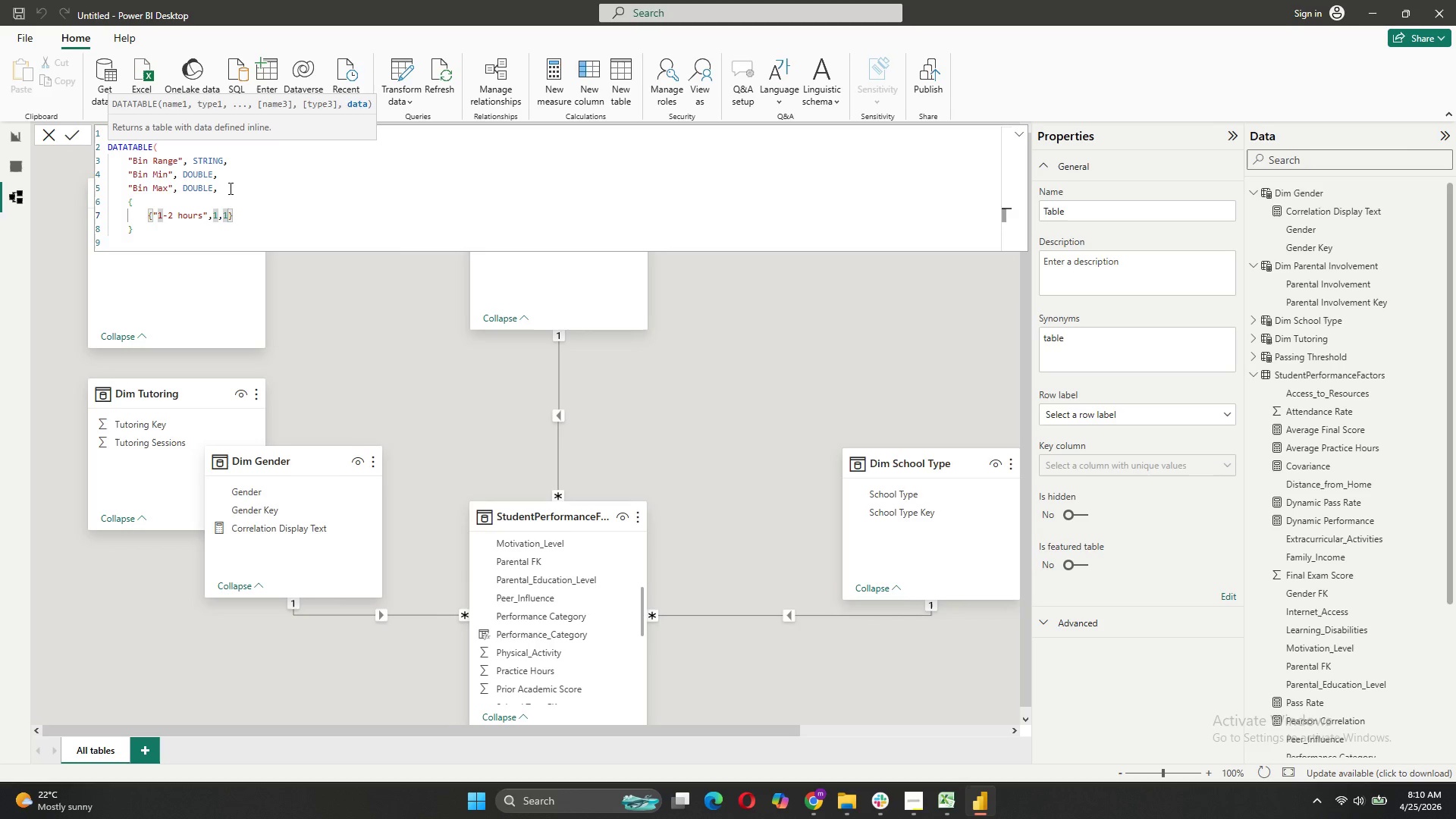 
key(Backspace)
 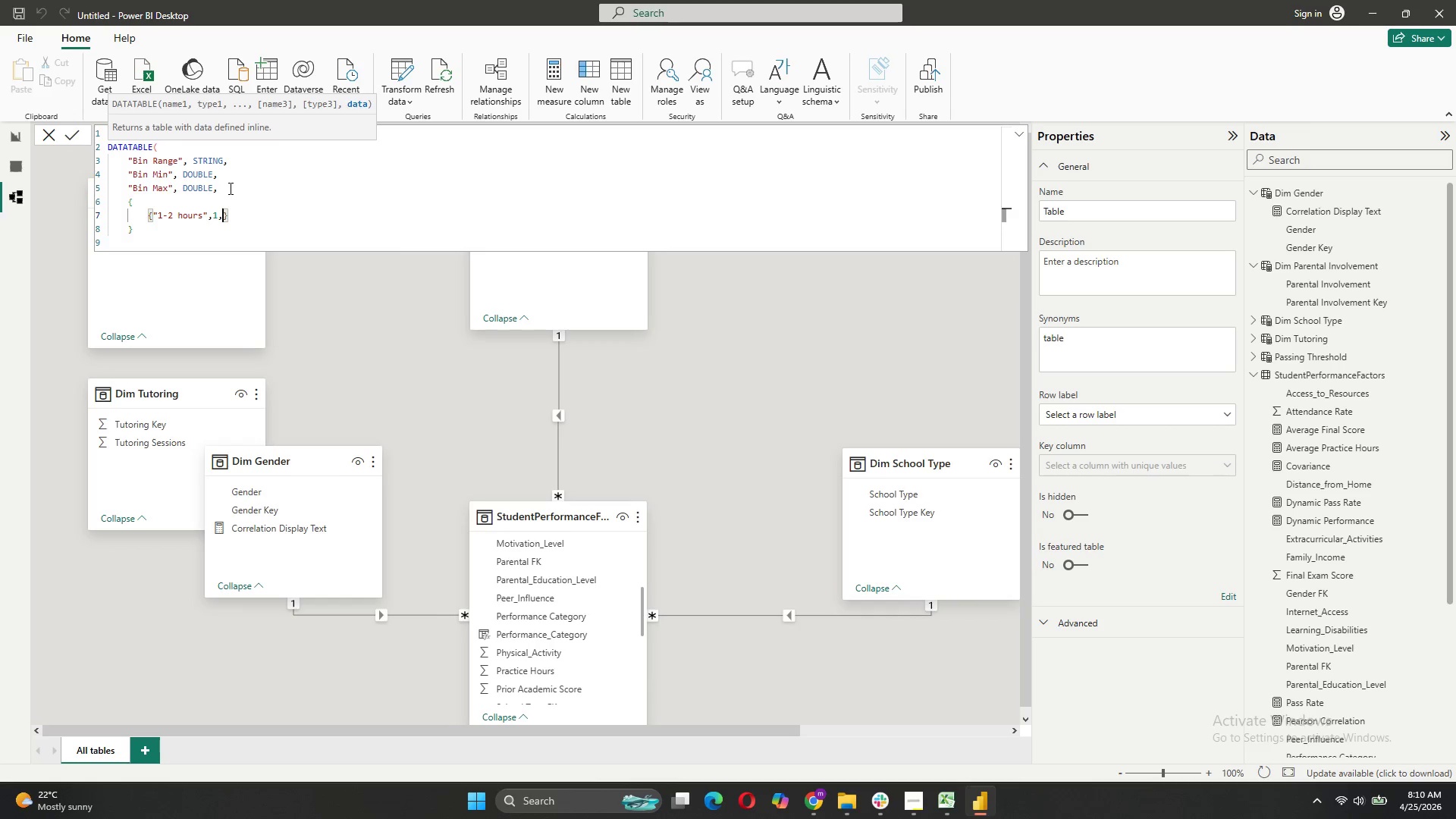 
key(2)
 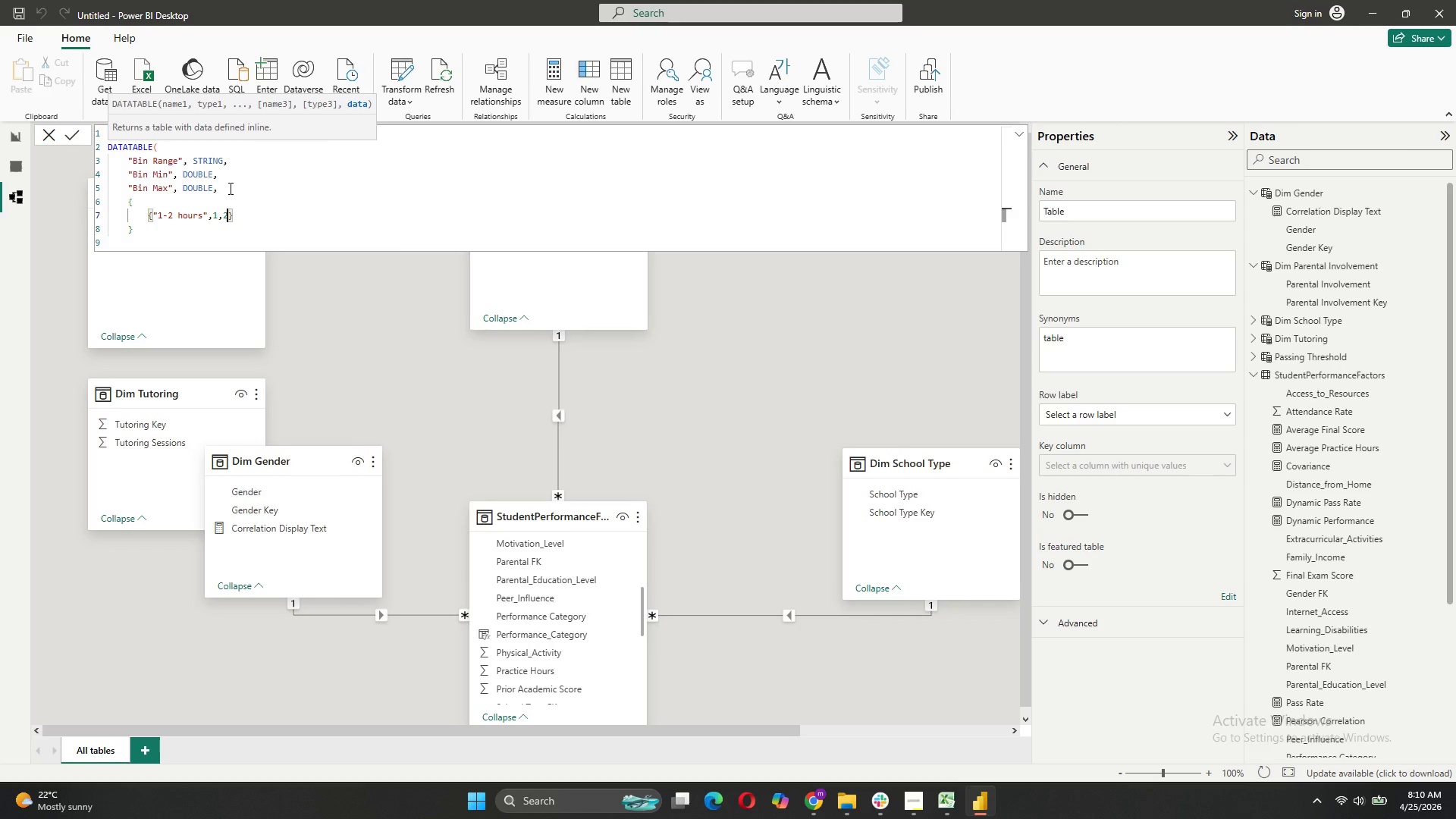 
key(ArrowRight)
 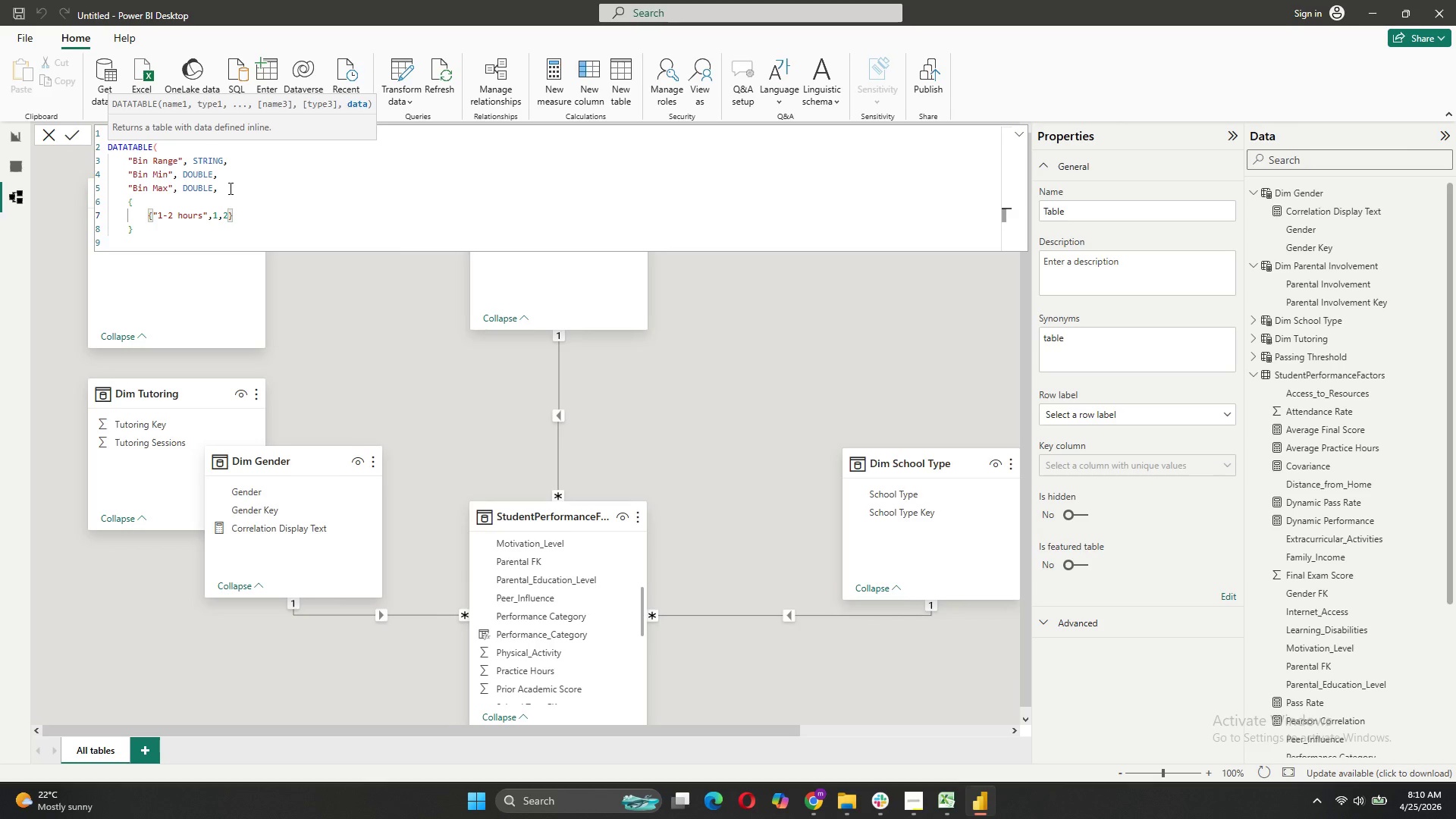 
key(Comma)
 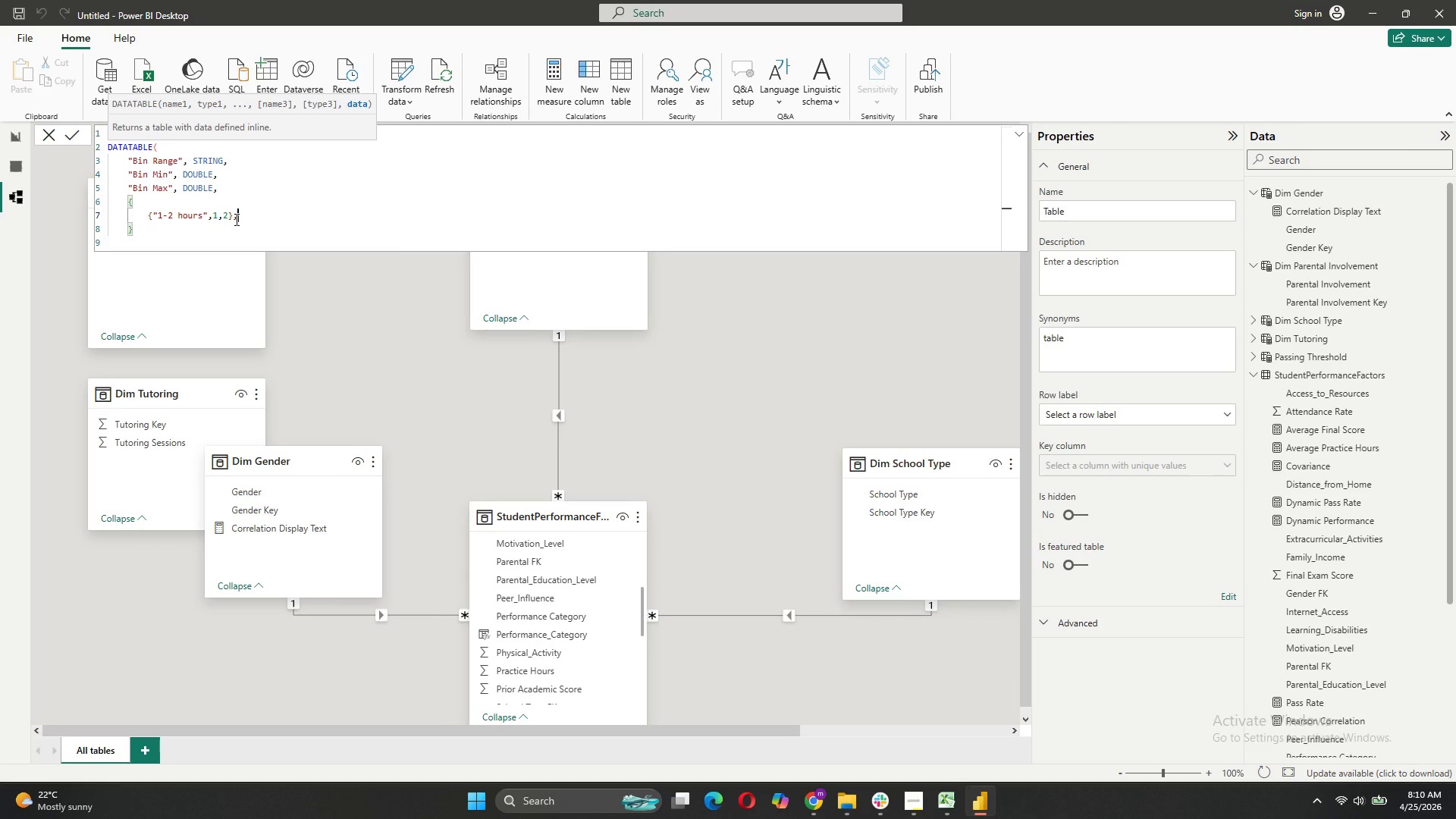 
left_click_drag(start_coordinate=[235, 219], to_coordinate=[150, 220])
 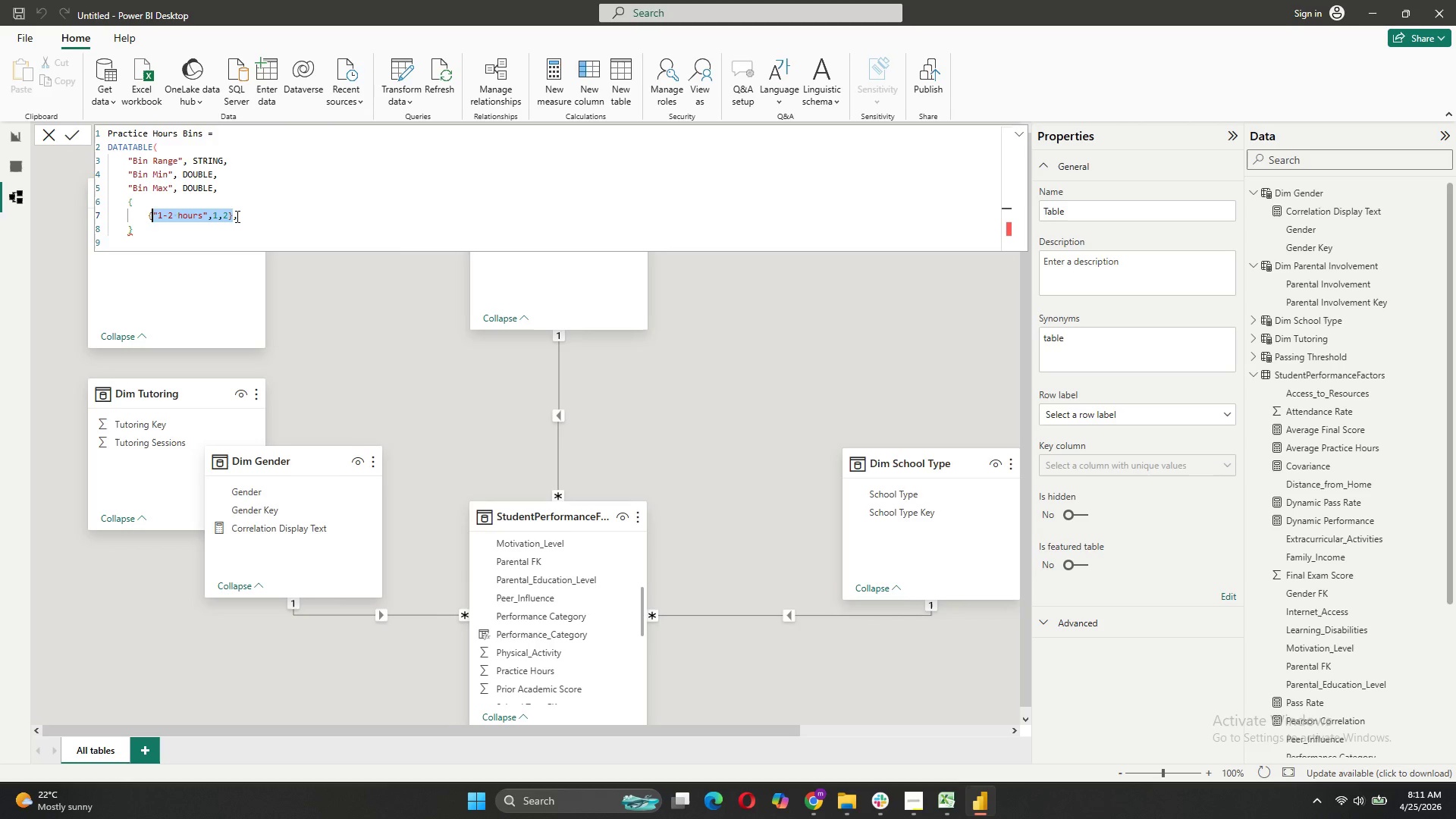 
left_click([236, 216])
 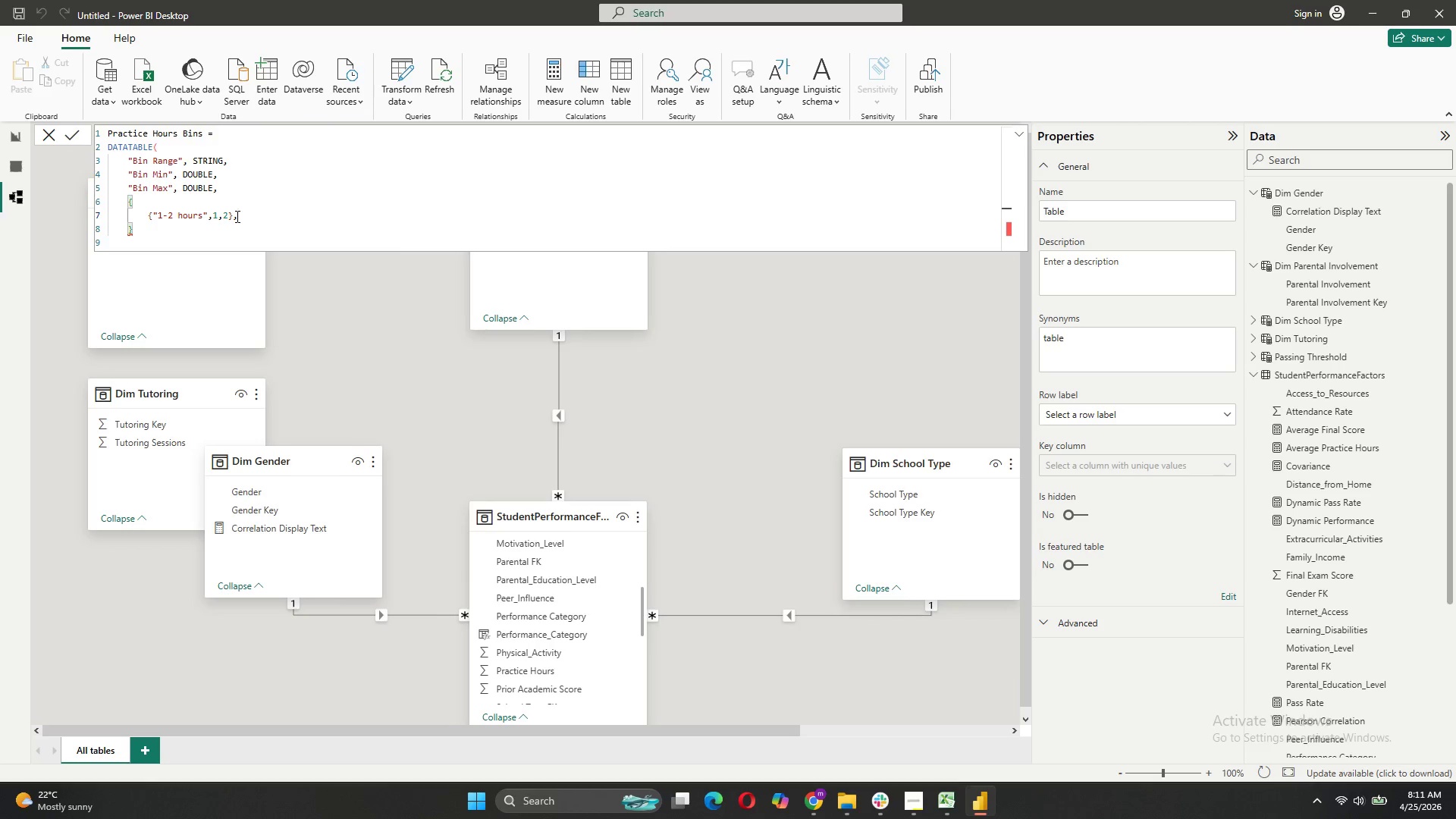 
left_click_drag(start_coordinate=[236, 216], to_coordinate=[149, 221])
 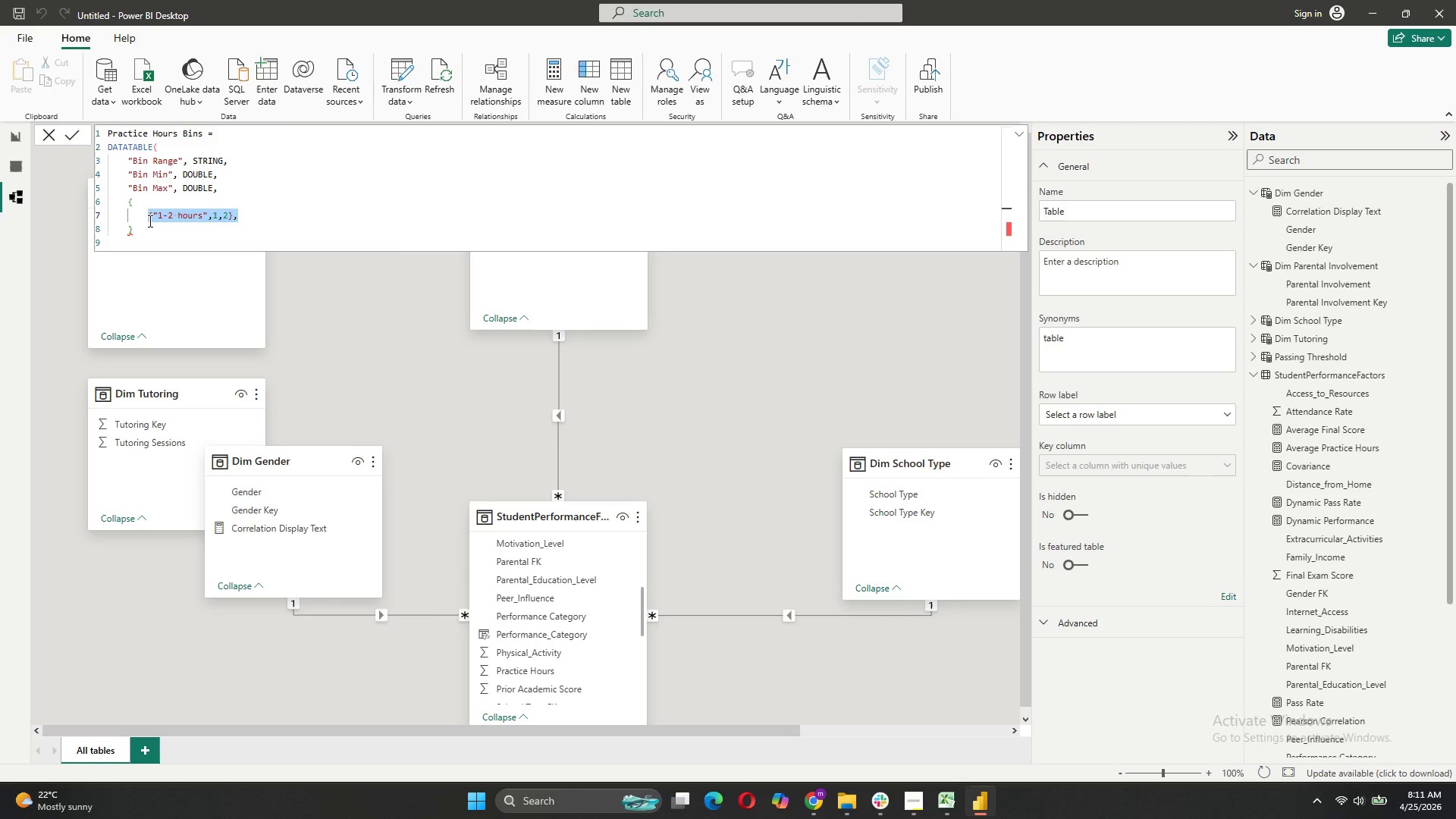 
key(Control+ControlLeft)
 